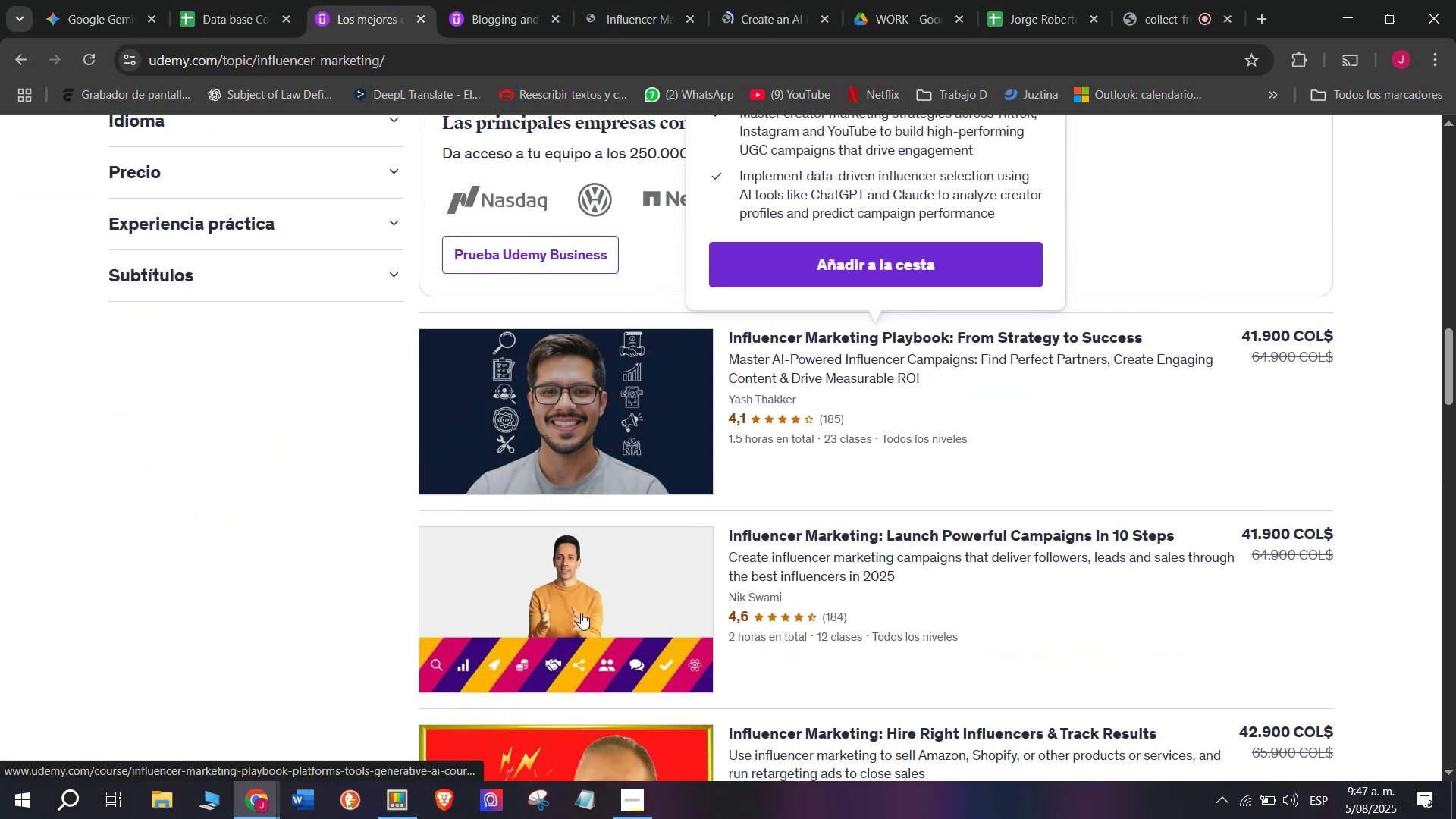 
hold_key(key=ControlLeft, duration=0.37)
 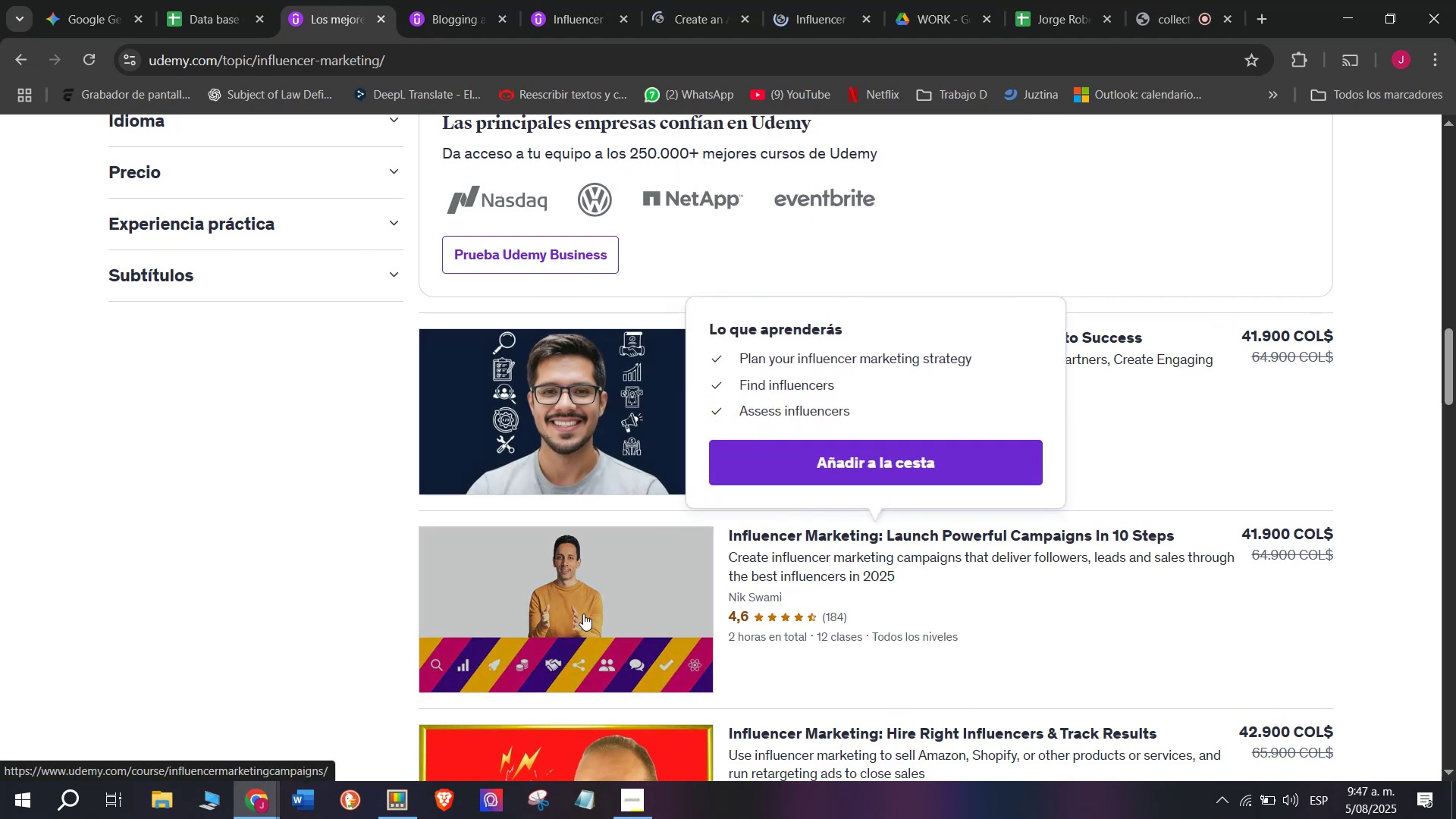 
scroll: coordinate [583, 613], scroll_direction: down, amount: 1.0
 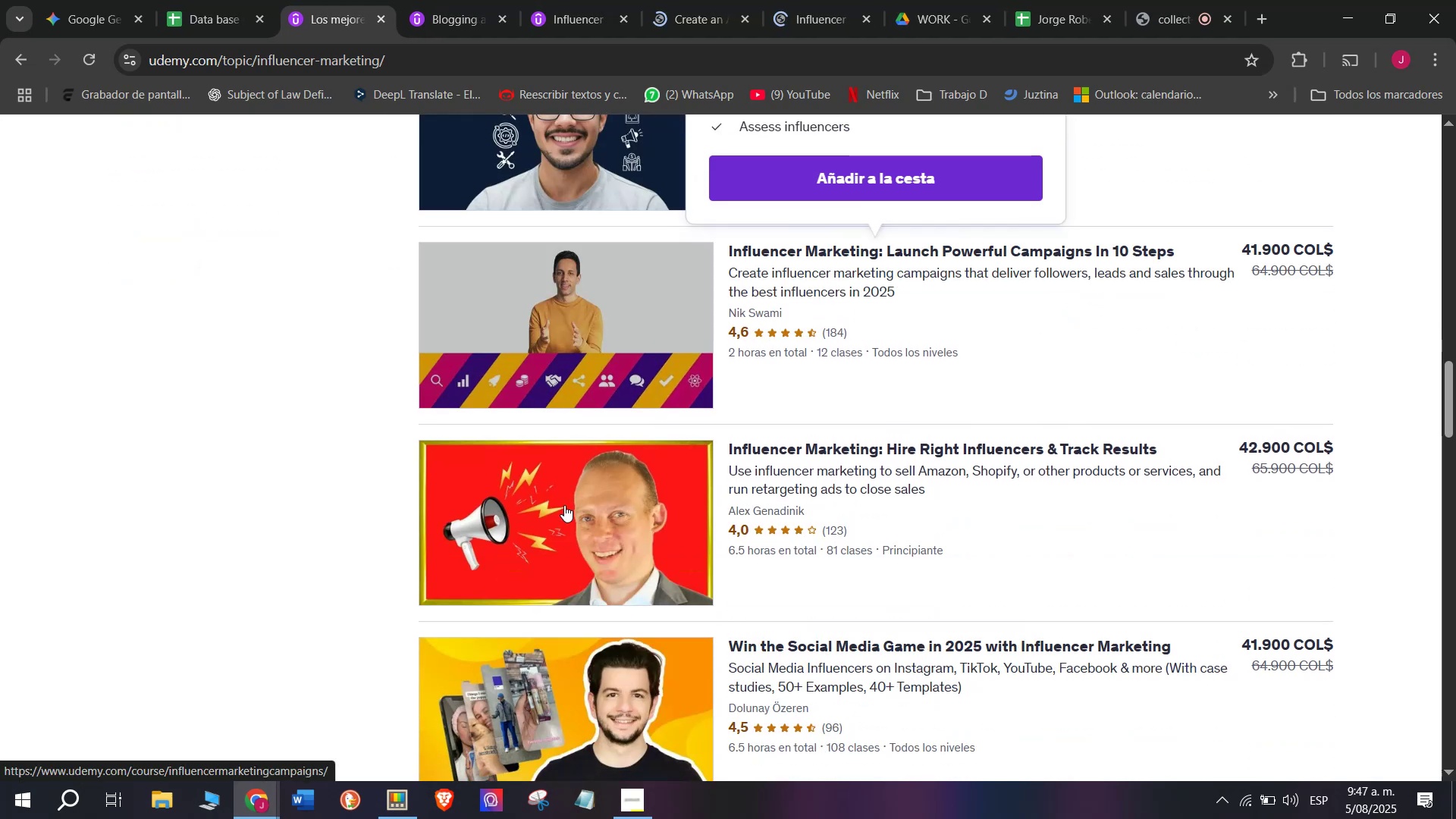 
hold_key(key=ControlLeft, duration=0.39)
 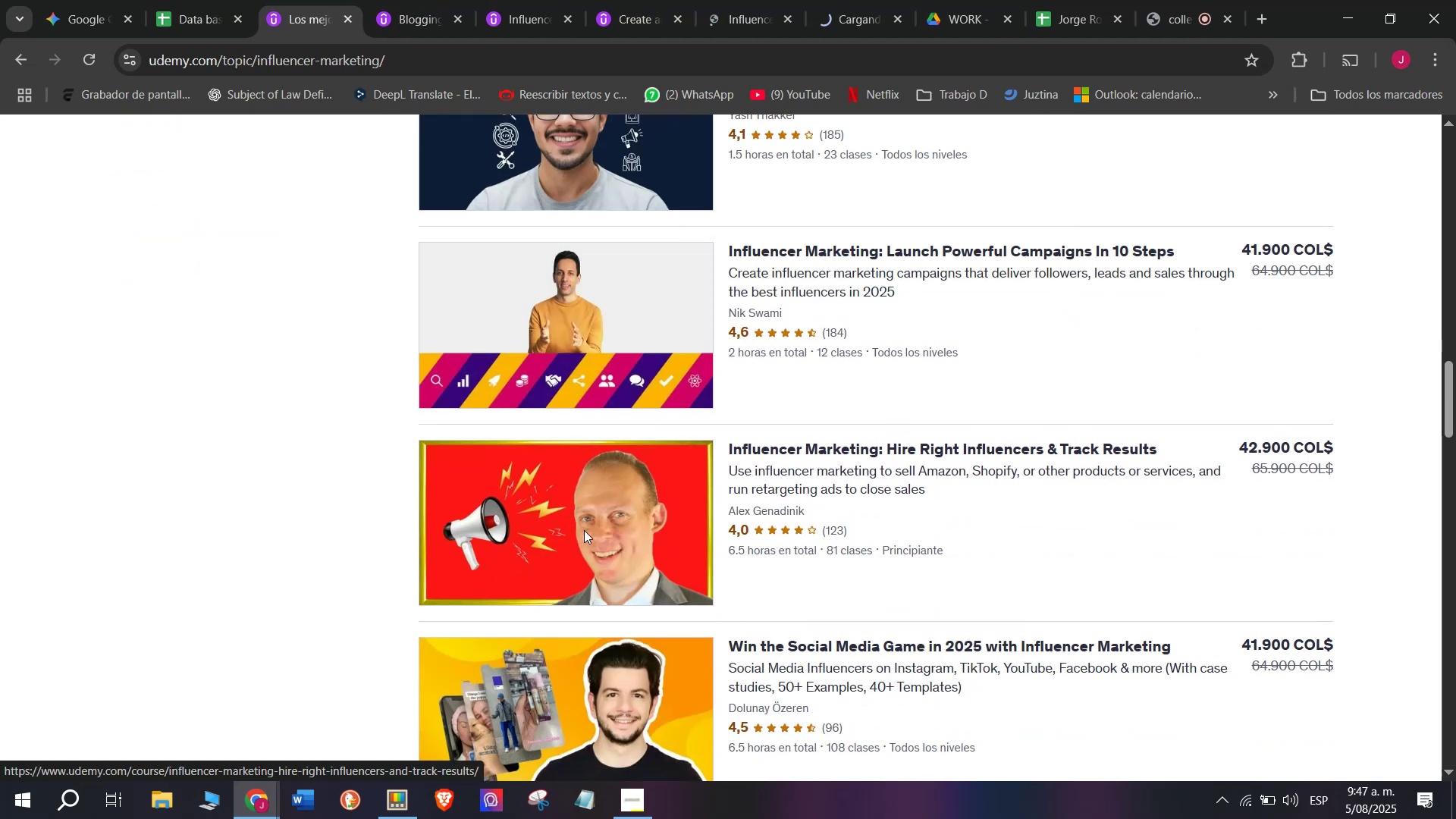 
scroll: coordinate [584, 530], scroll_direction: down, amount: 1.0
 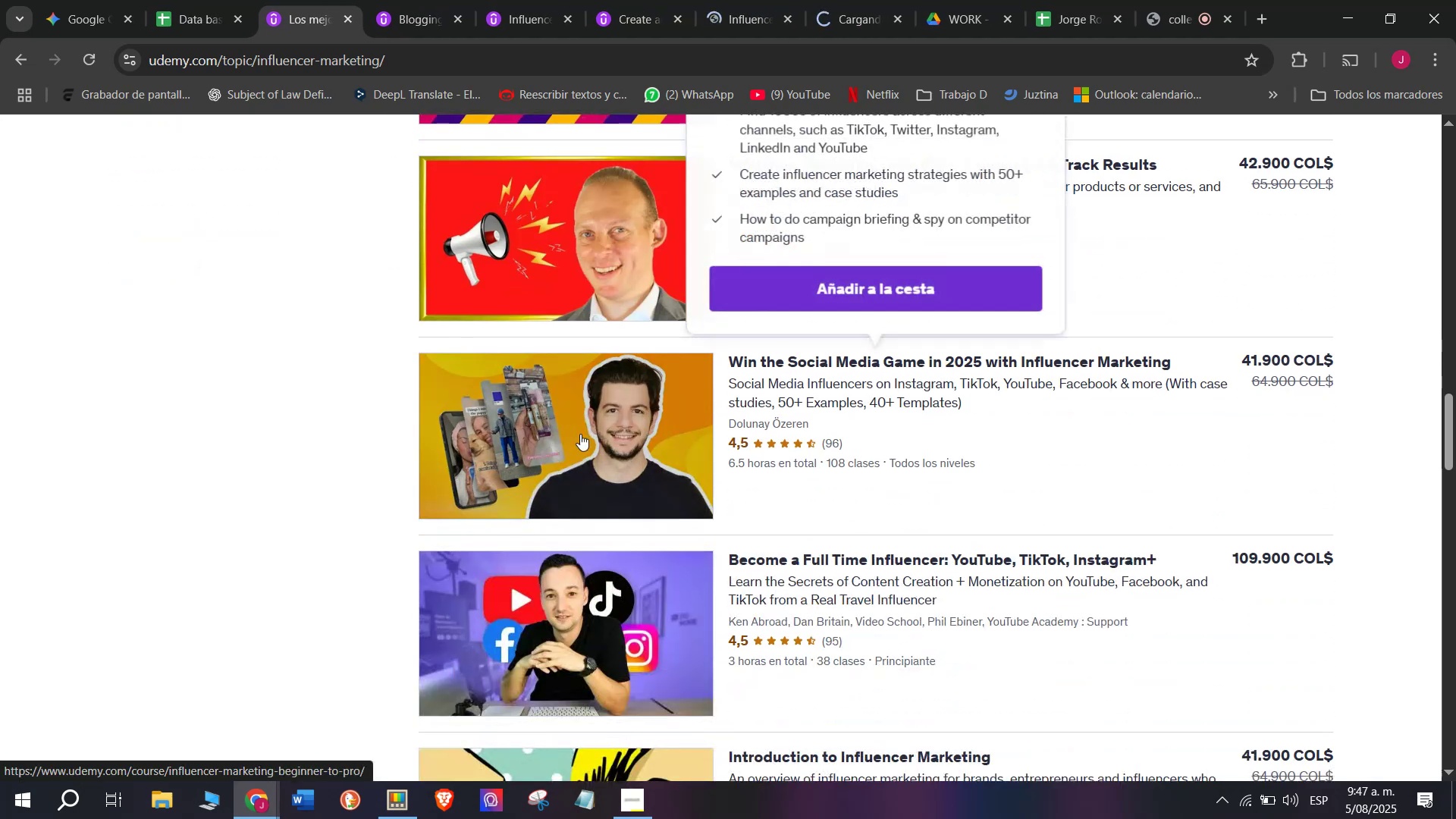 
hold_key(key=ControlLeft, duration=0.37)
left_click([581, 429])
 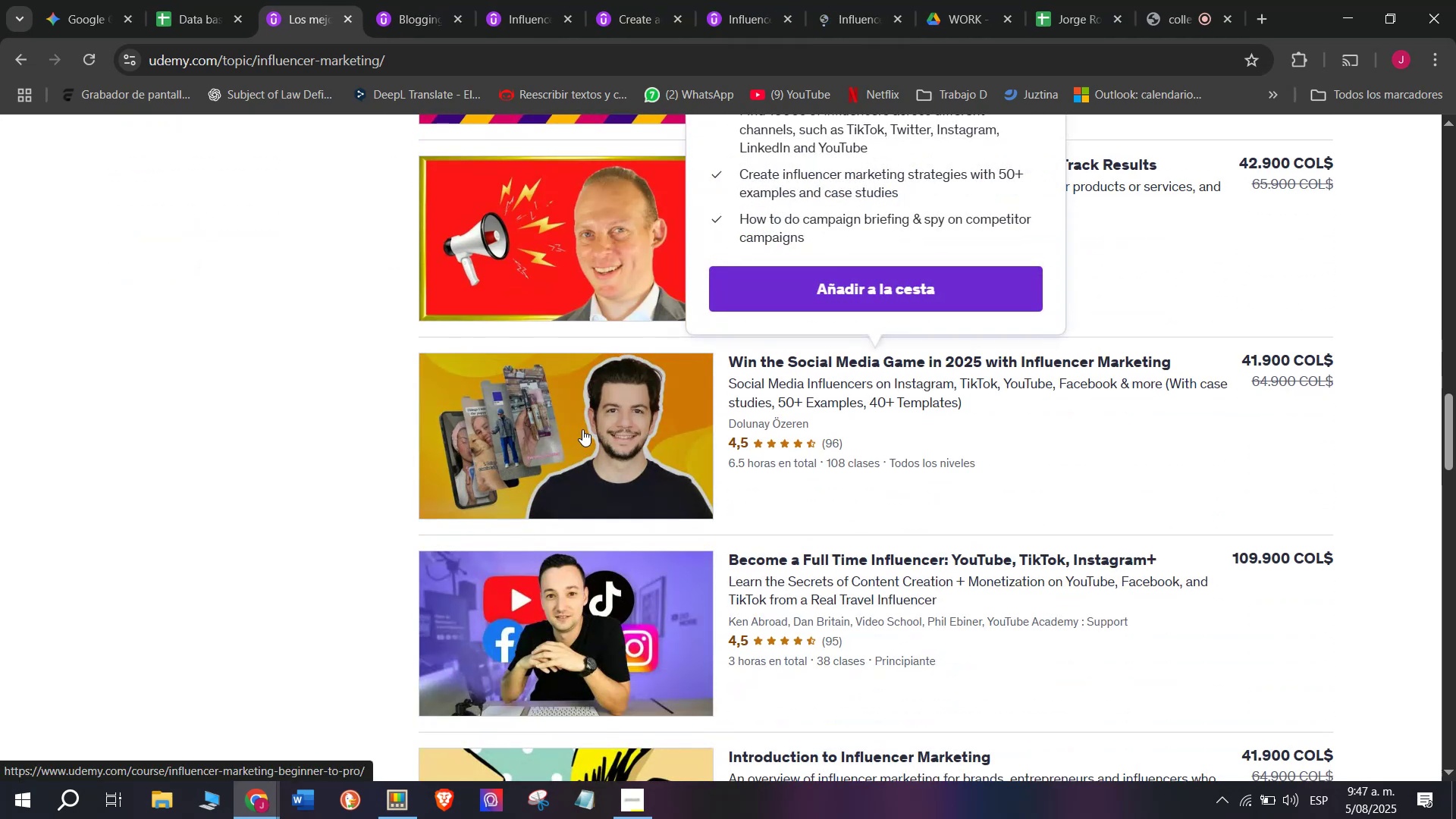 
scroll: coordinate [582, 429], scroll_direction: down, amount: 1.0
 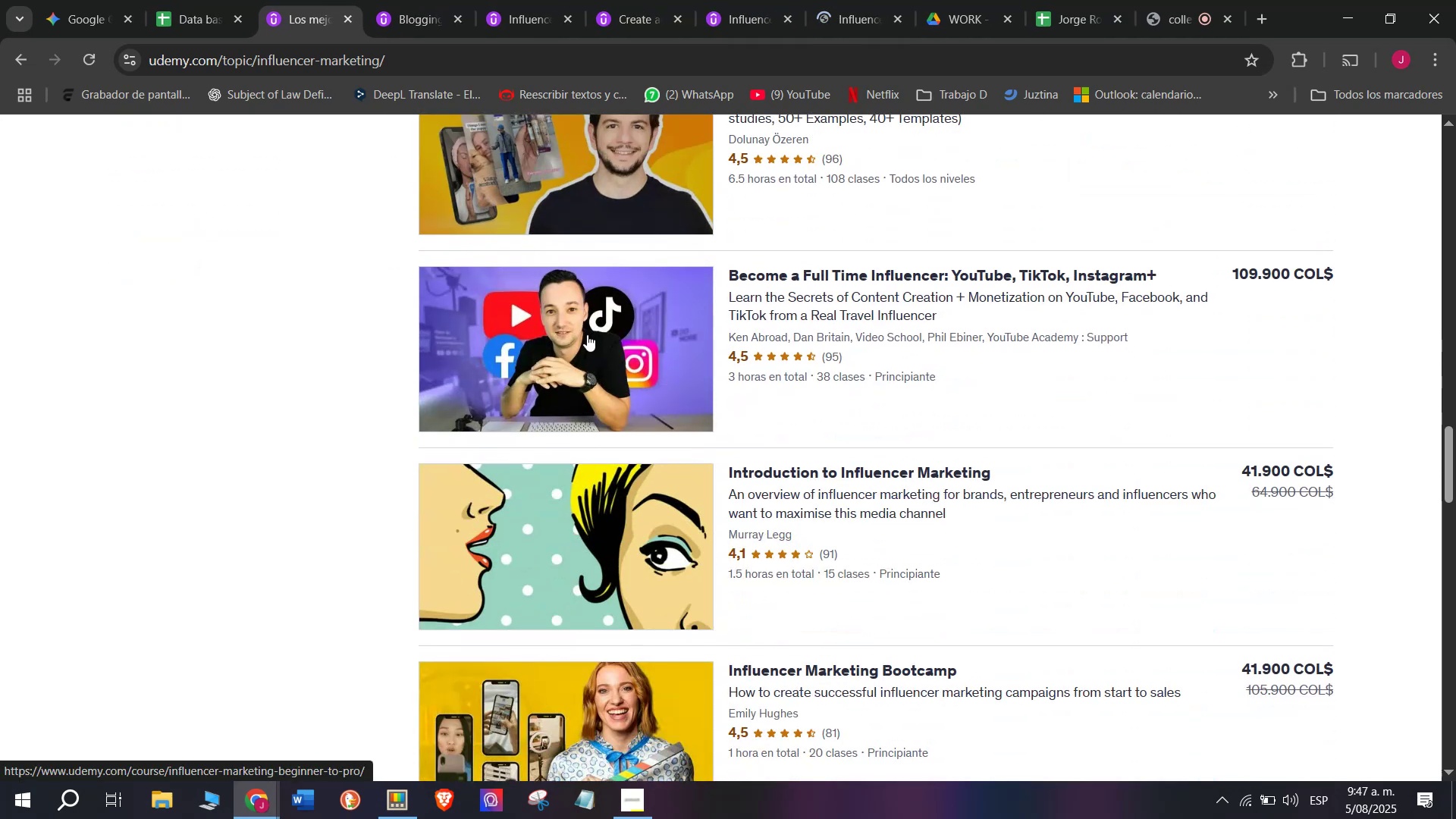 
hold_key(key=ControlLeft, duration=0.82)
left_click([614, 339])
 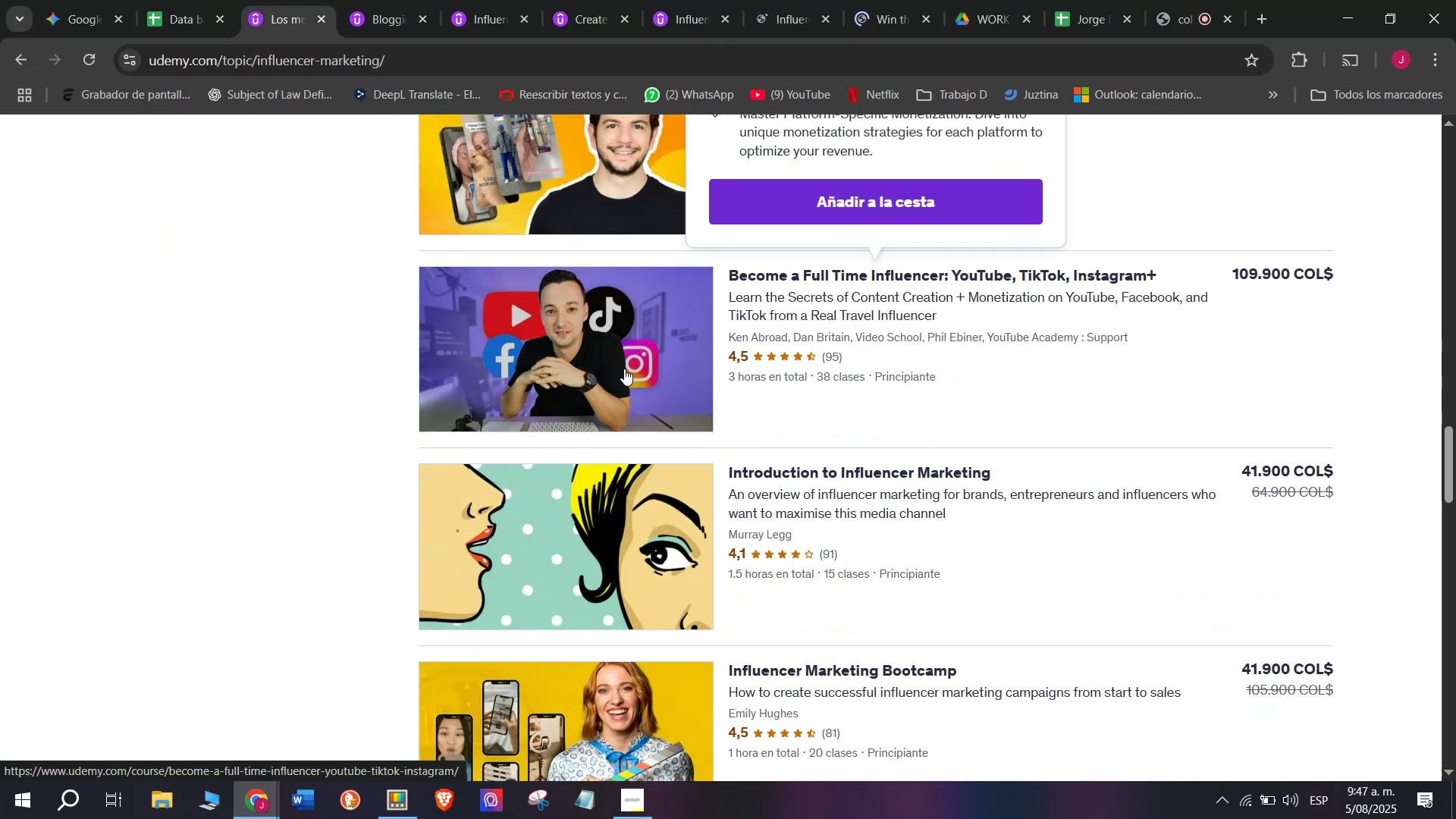 
scroll: coordinate [624, 369], scroll_direction: down, amount: 1.0
 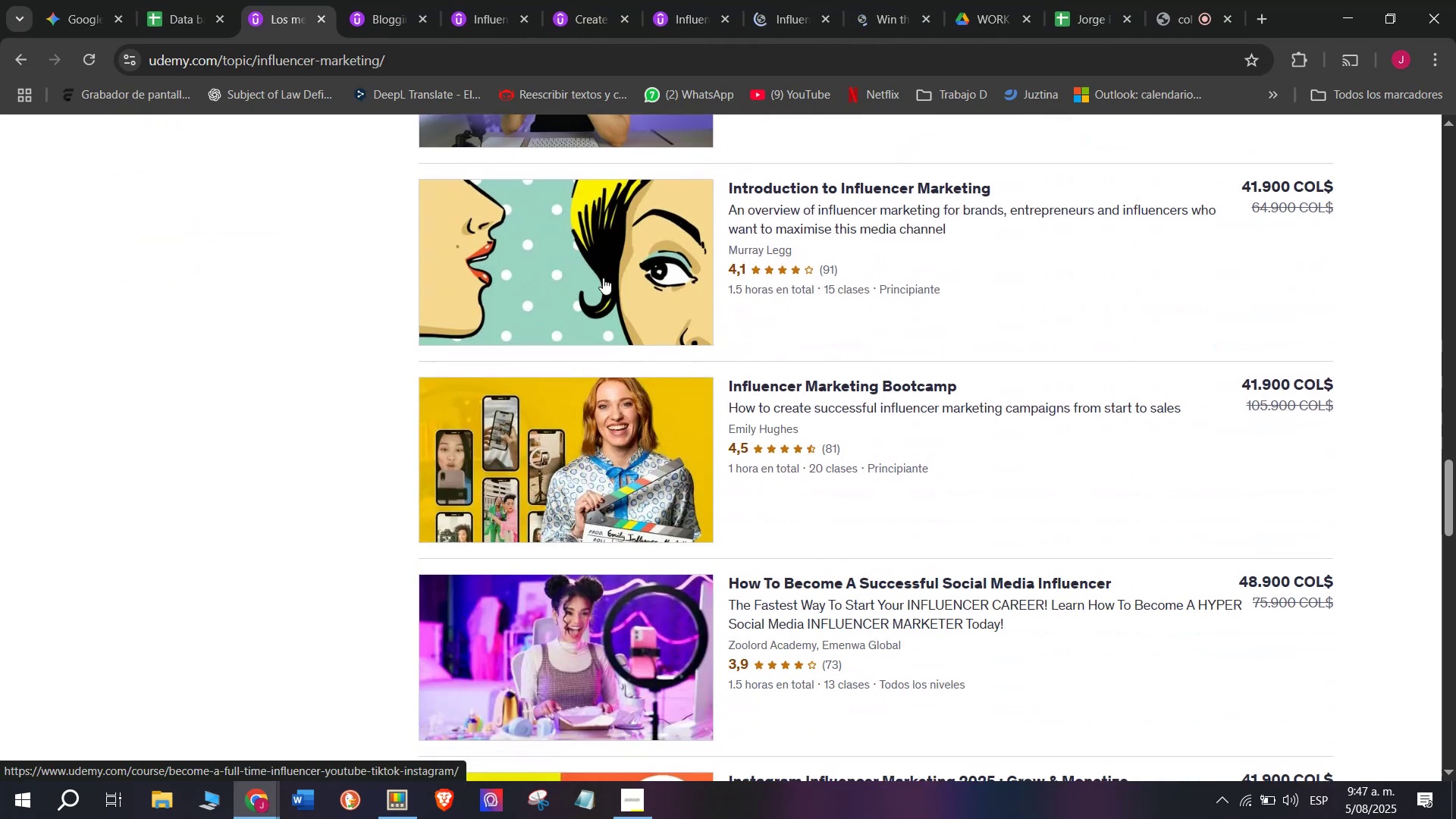 
hold_key(key=ControlLeft, duration=0.91)
left_click([610, 269])
 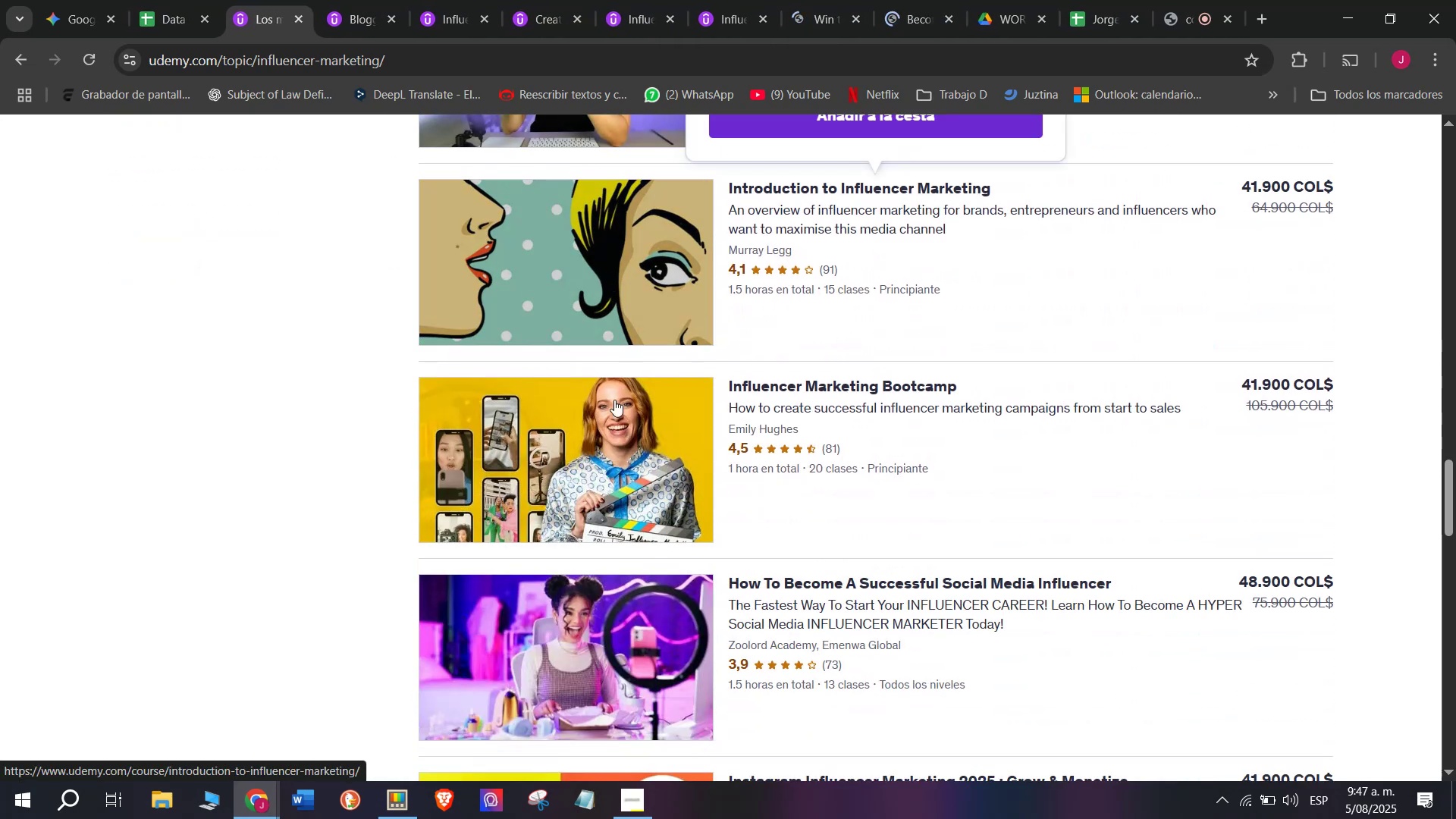 
scroll: coordinate [614, 414], scroll_direction: down, amount: 1.0
 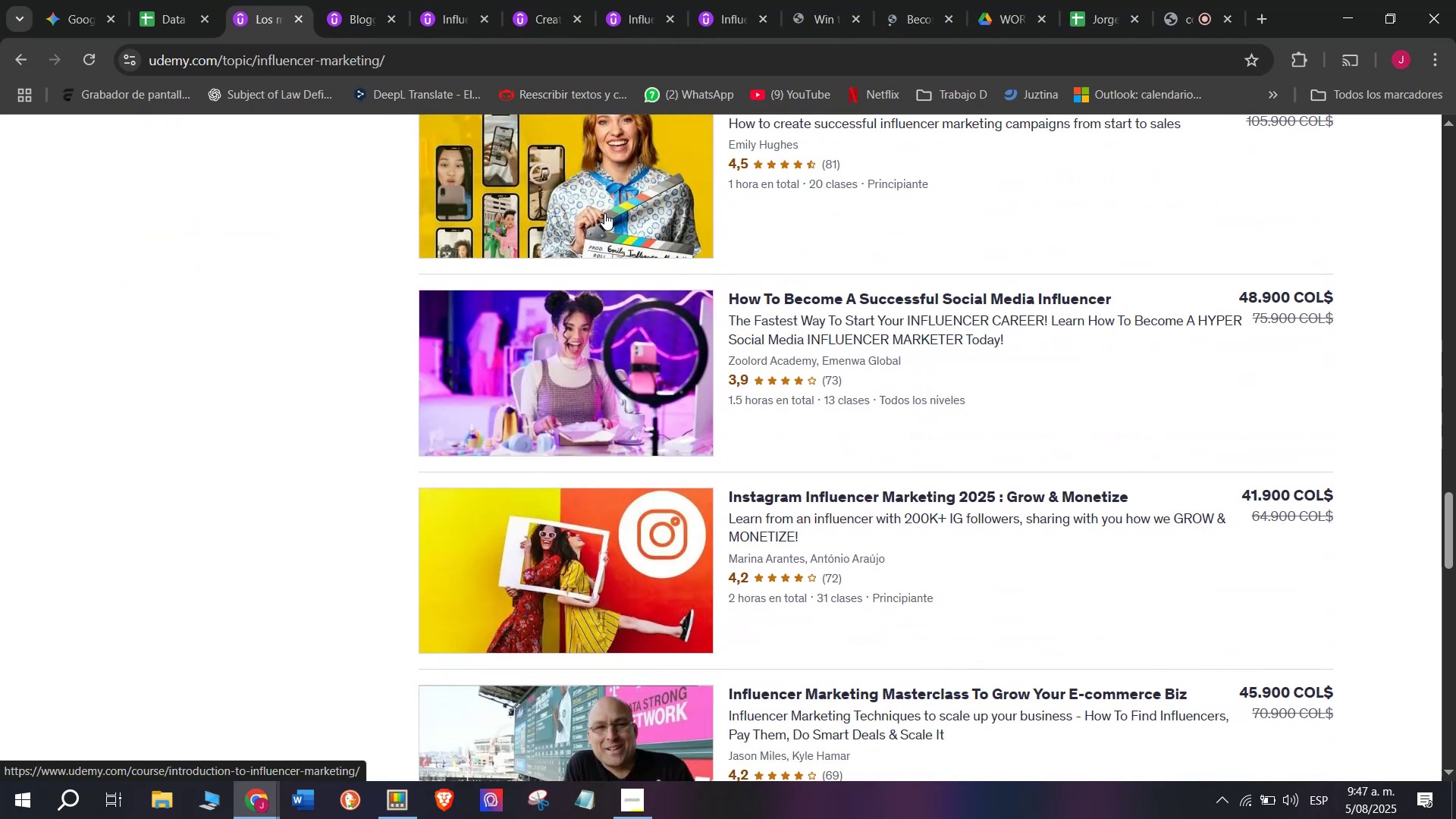 
hold_key(key=ControlLeft, duration=0.39)
left_click([596, 186])
 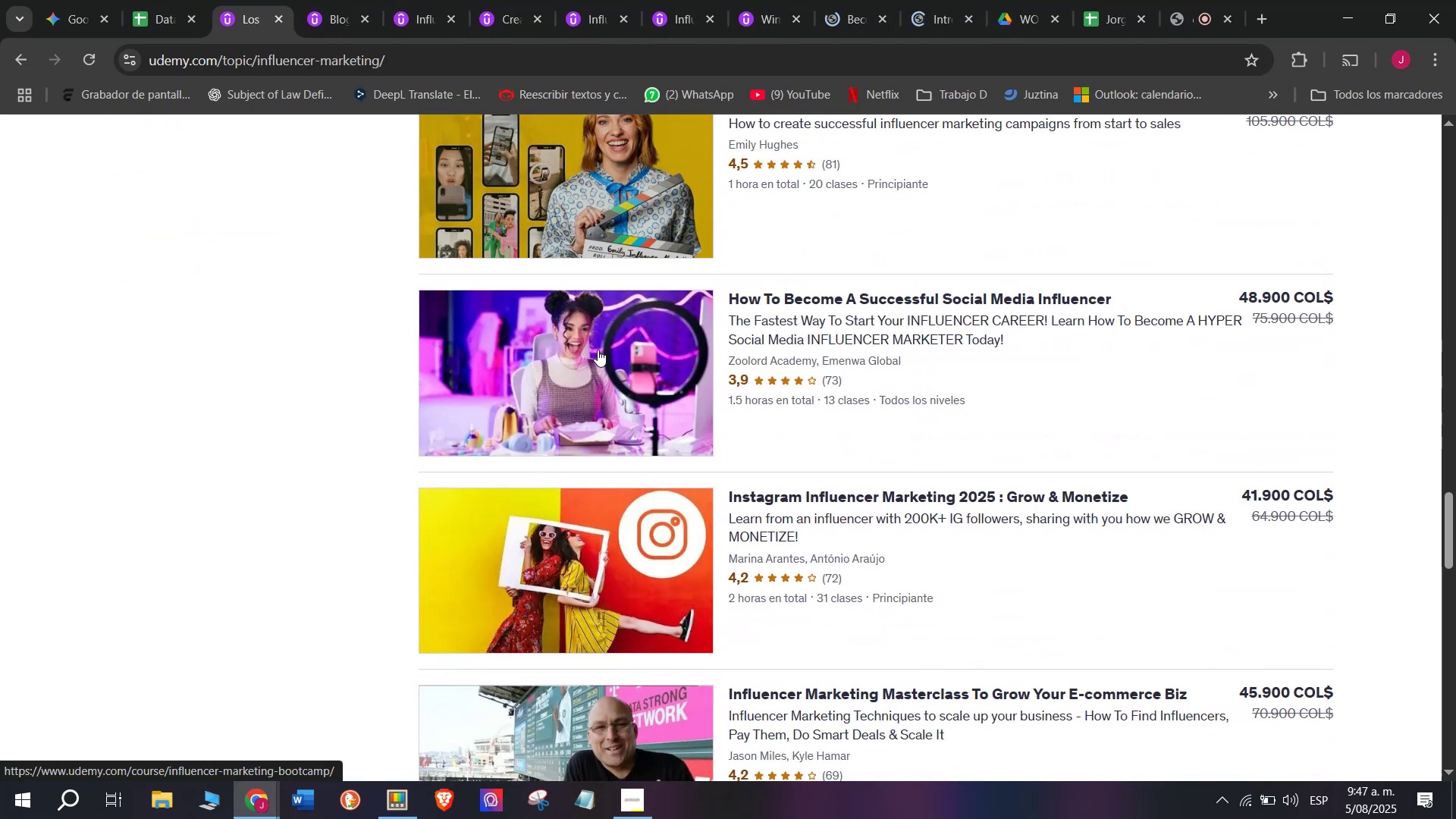 
hold_key(key=ControlLeft, duration=1.06)
left_click([634, 362])
 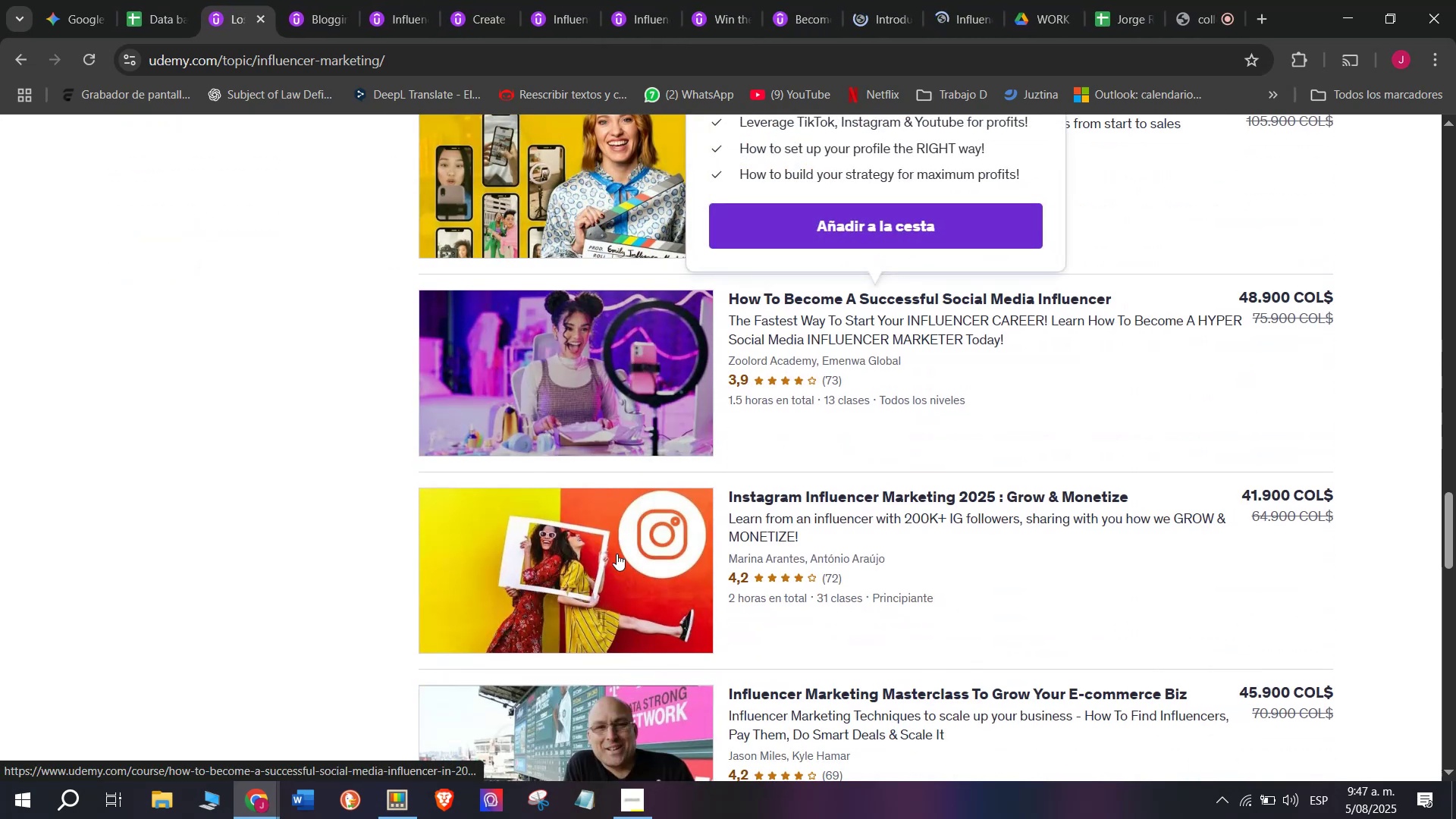 
hold_key(key=ControlLeft, duration=0.79)
left_click([613, 560])
 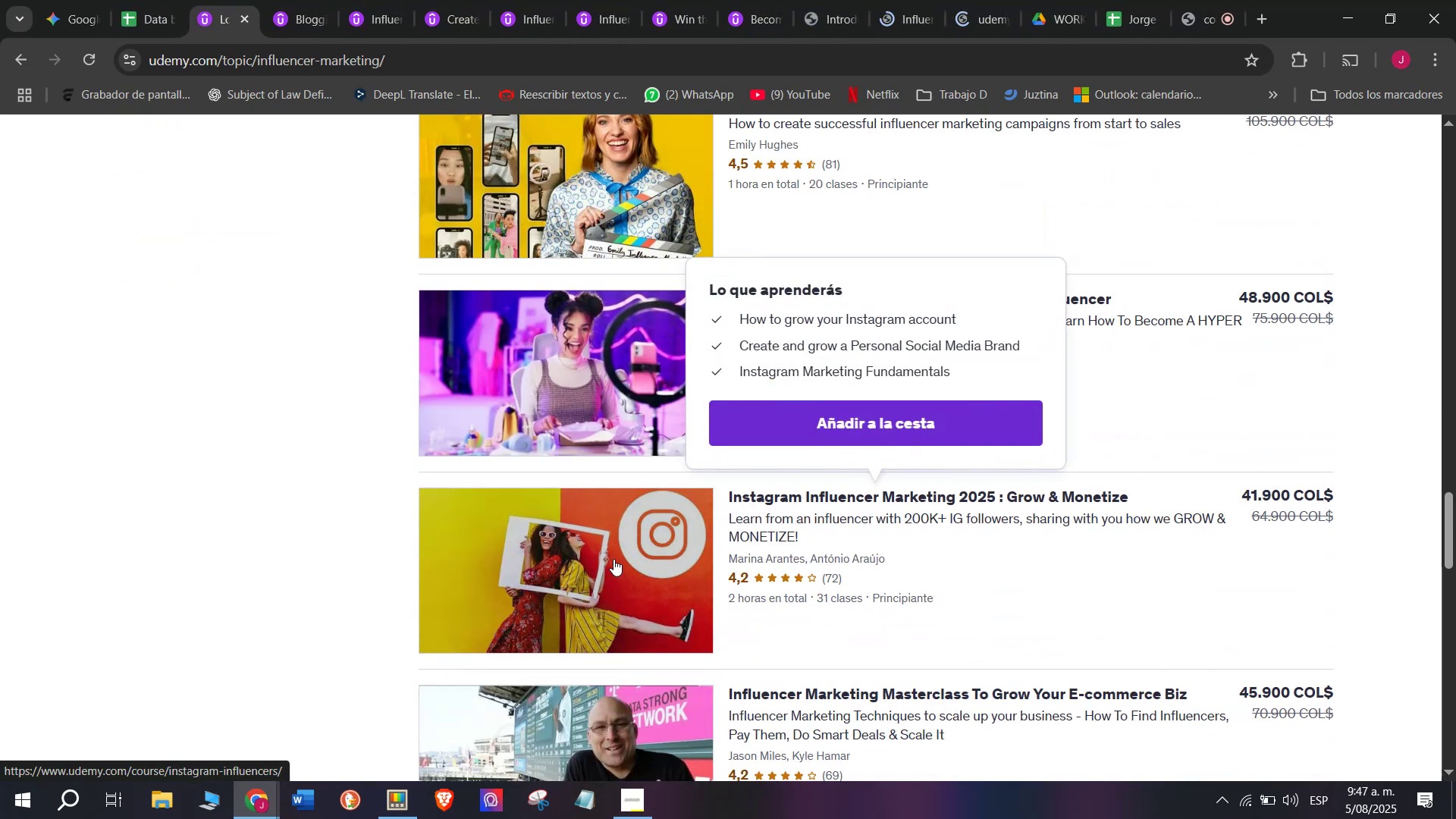 
scroll: coordinate [613, 559], scroll_direction: down, amount: 1.0
 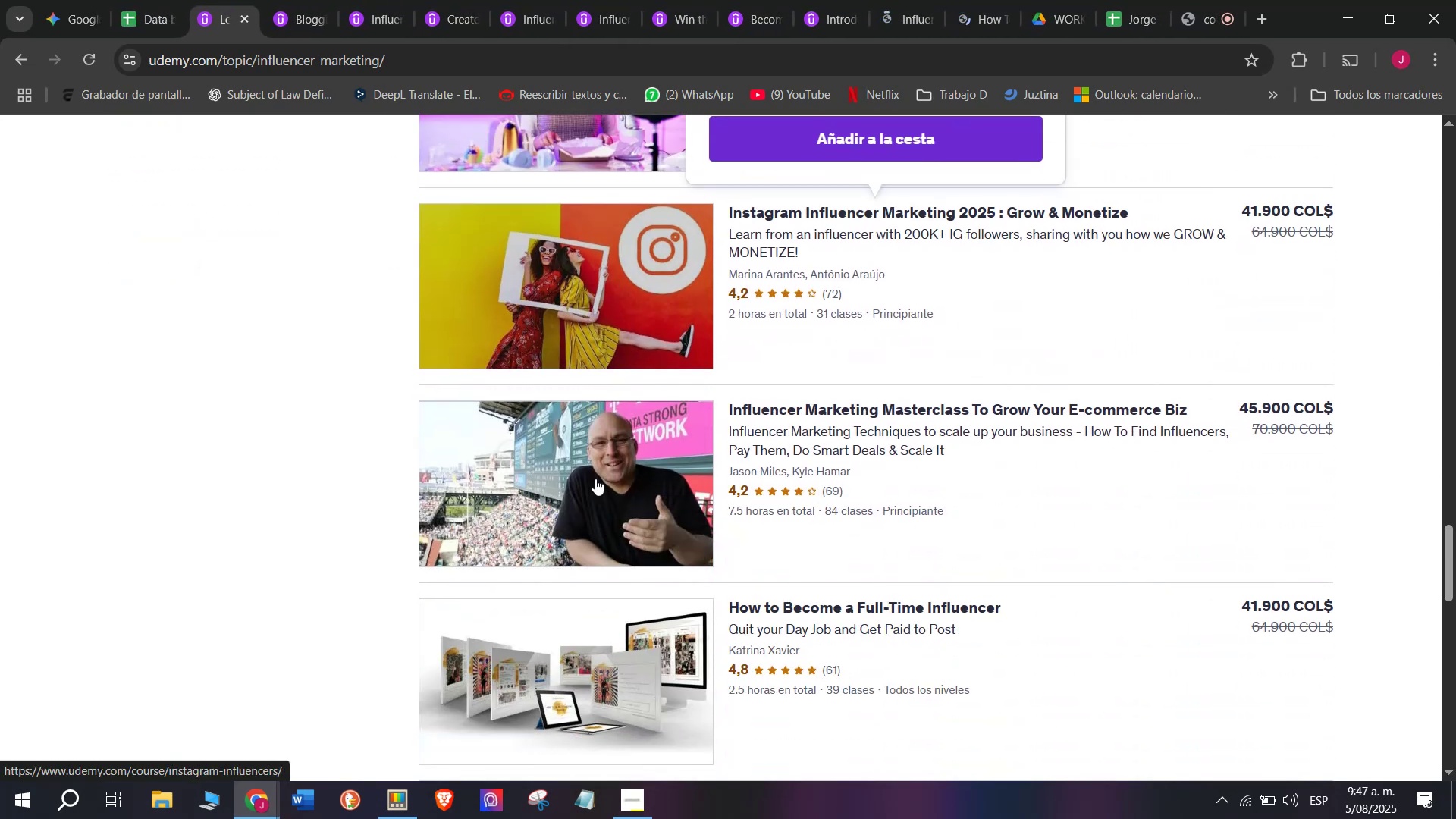 
hold_key(key=ControlLeft, duration=0.69)
left_click([588, 488])
 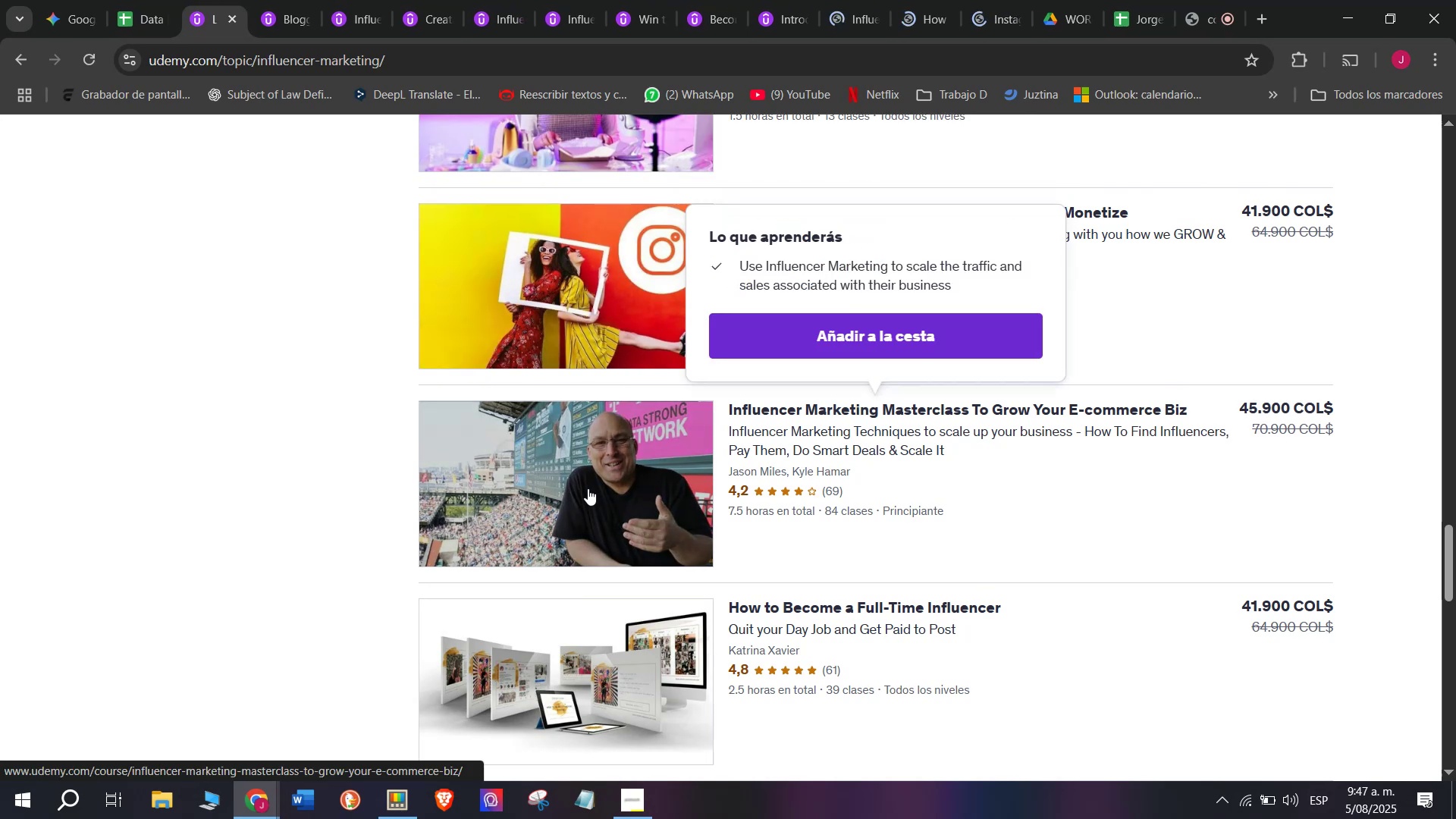 
scroll: coordinate [588, 488], scroll_direction: down, amount: 1.0
 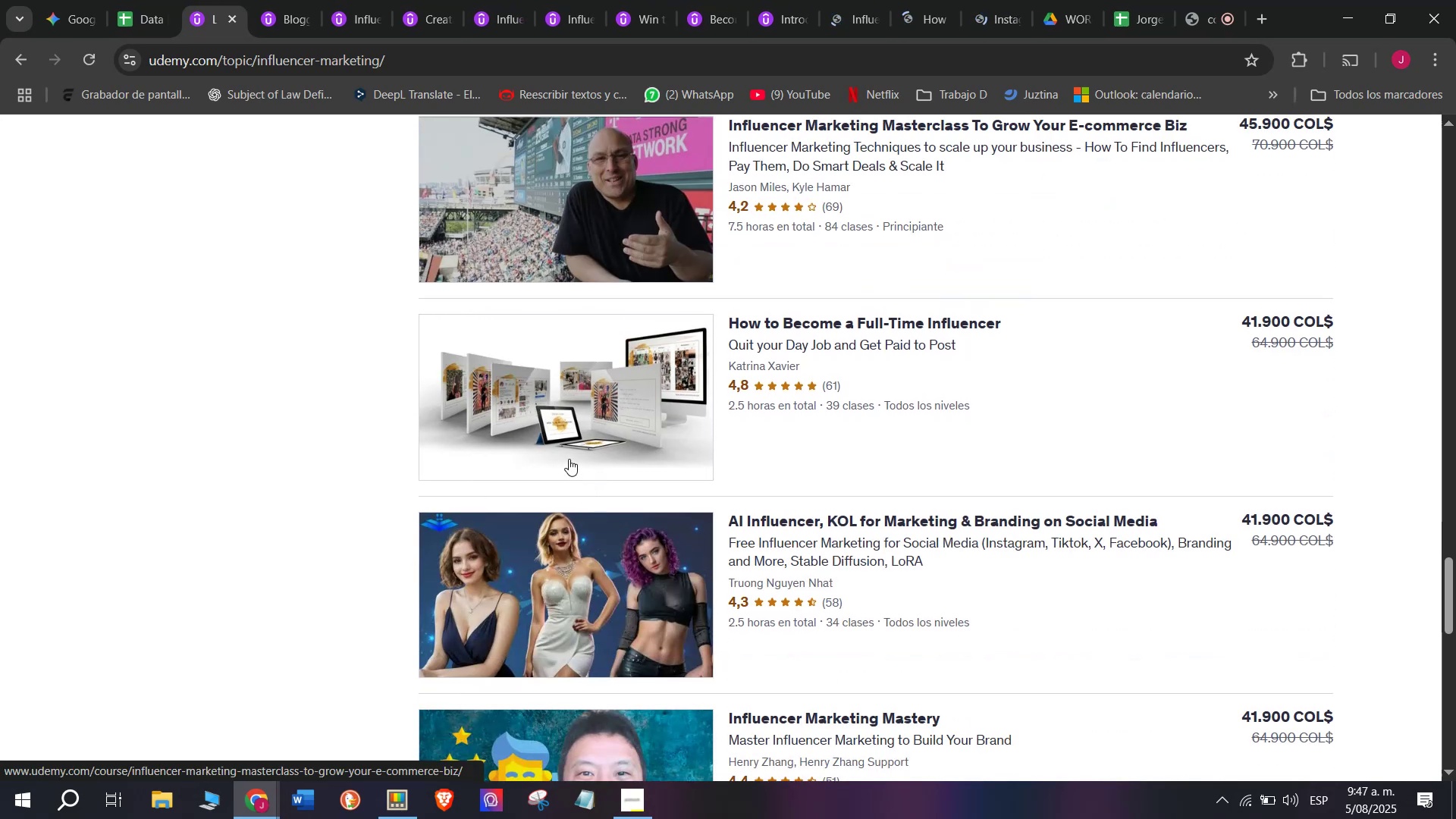 
hold_key(key=ControlLeft, duration=0.67)
left_click([567, 379])
 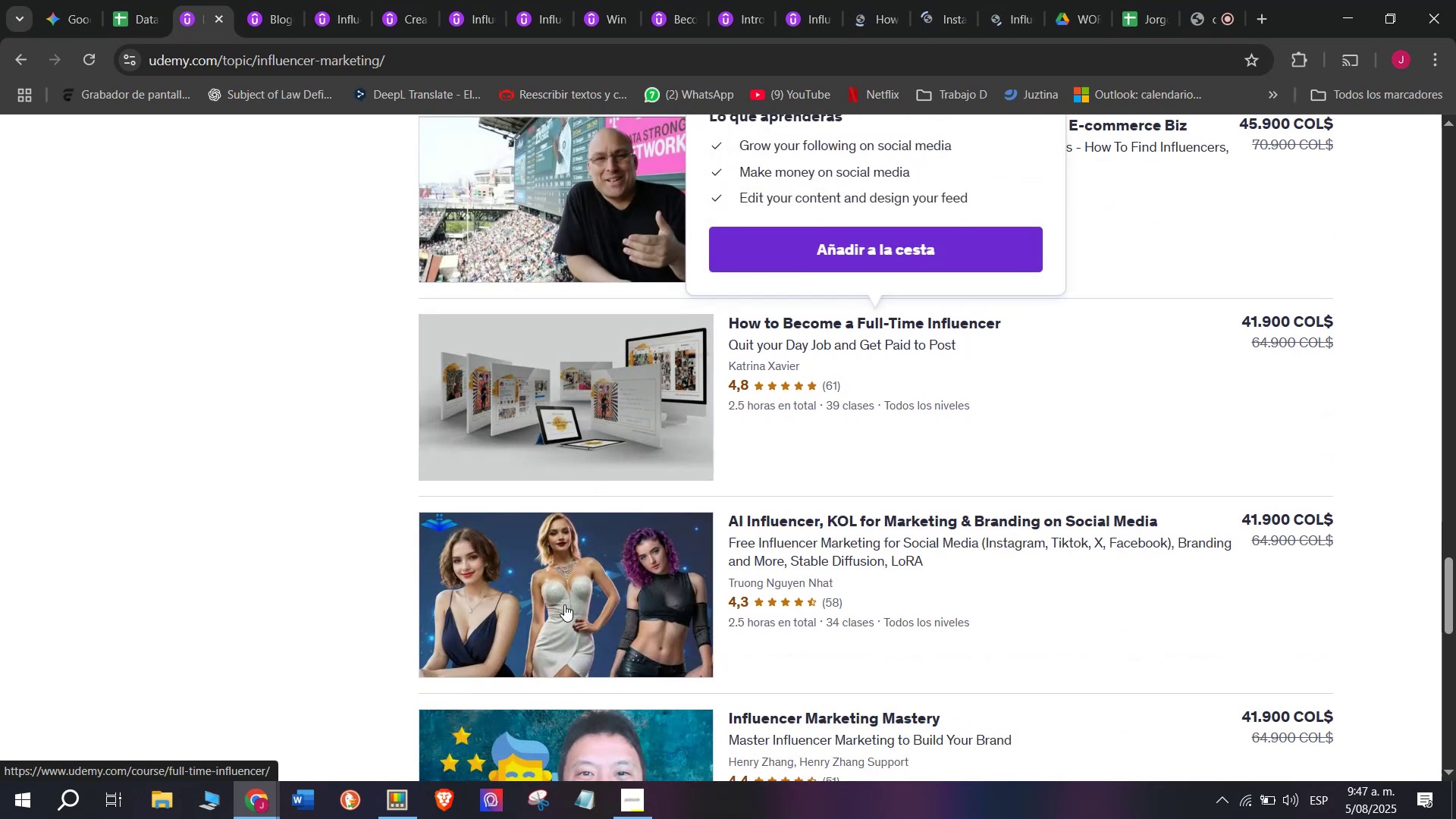 
hold_key(key=ControlLeft, duration=0.75)
 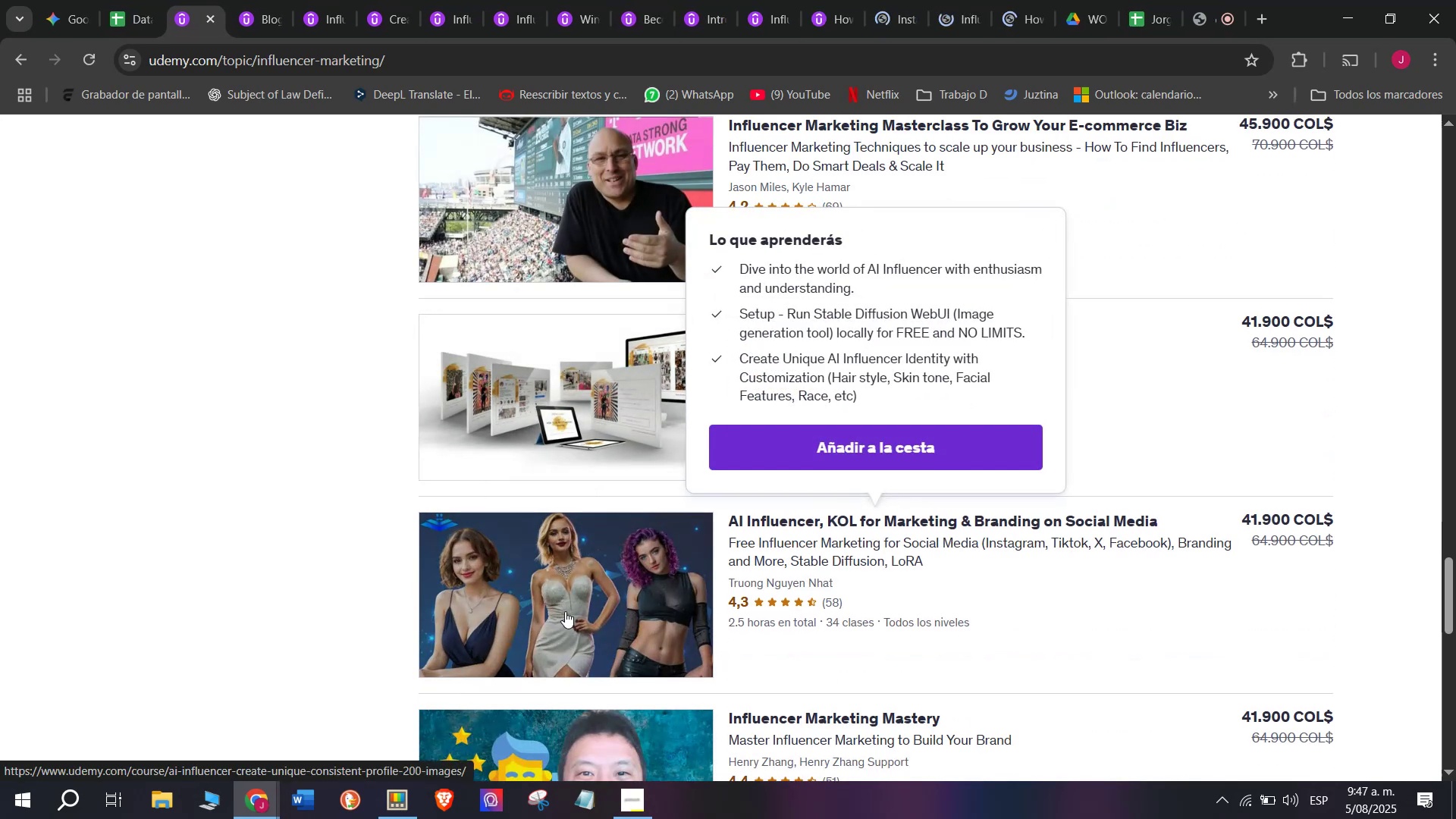 
scroll: coordinate [565, 611], scroll_direction: down, amount: 1.0
 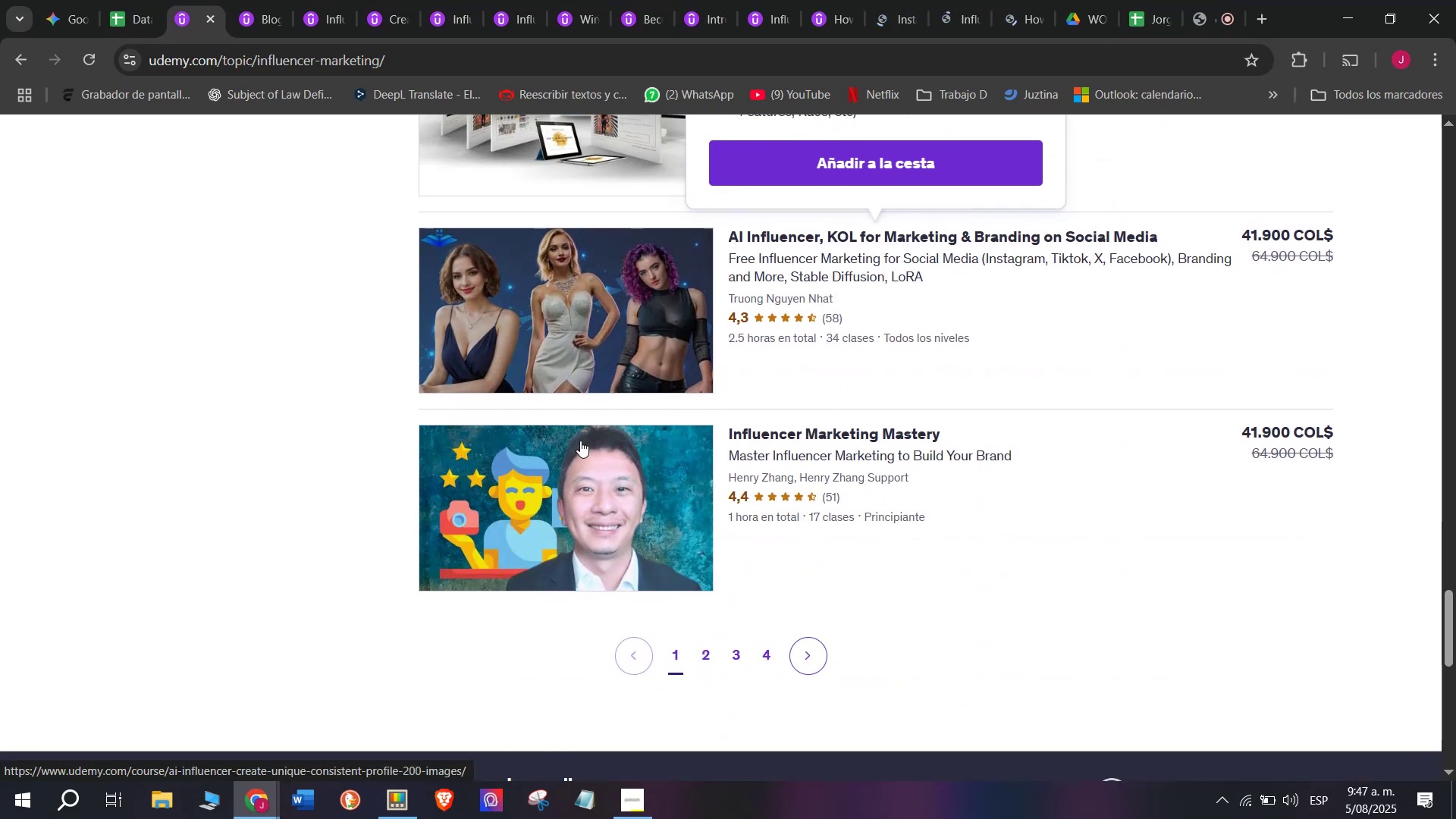 
hold_key(key=ControlLeft, duration=0.81)
left_click([614, 542])
 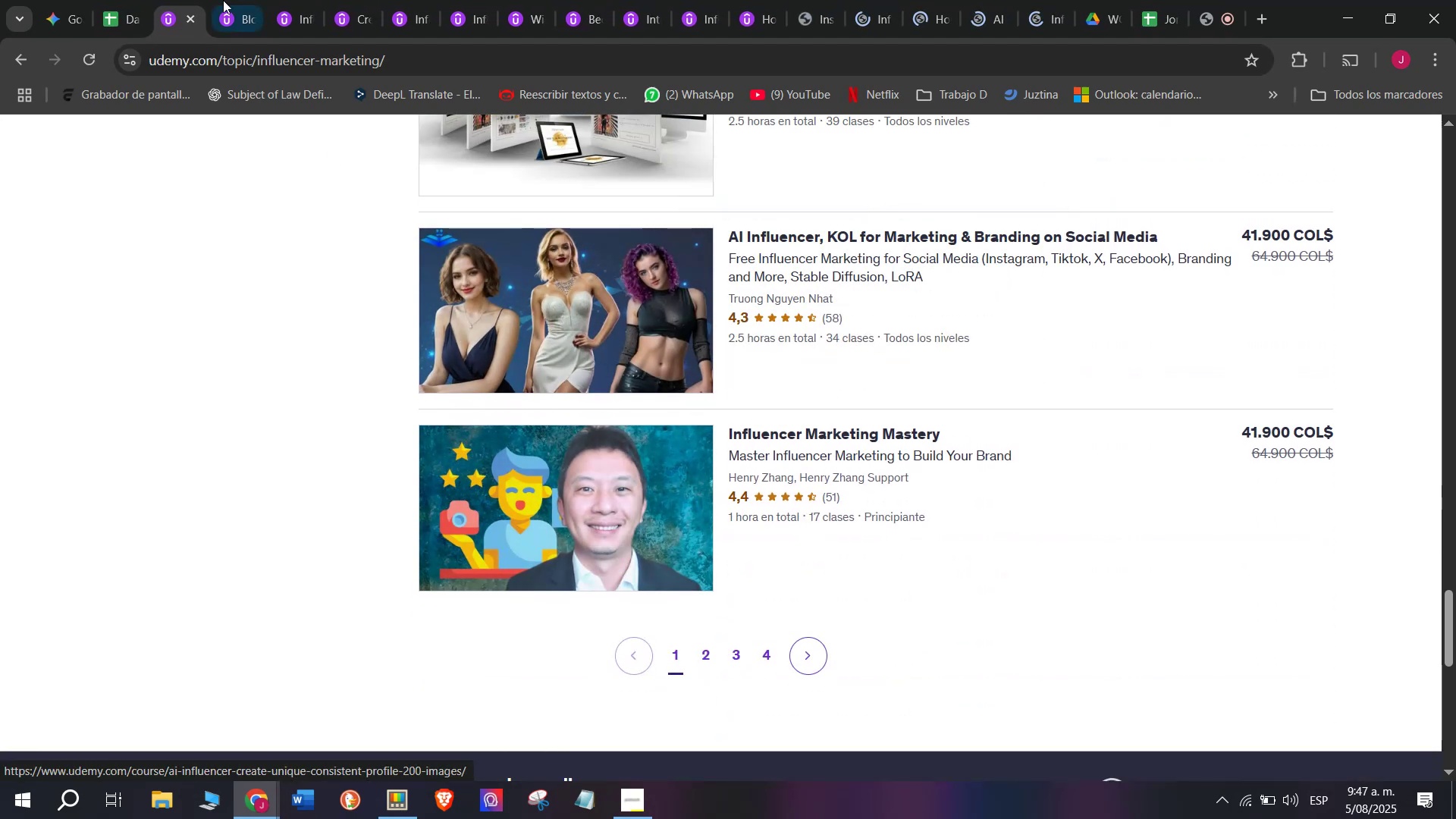 
left_click_drag(start_coordinate=[180, 0], to_coordinate=[1031, 0])
 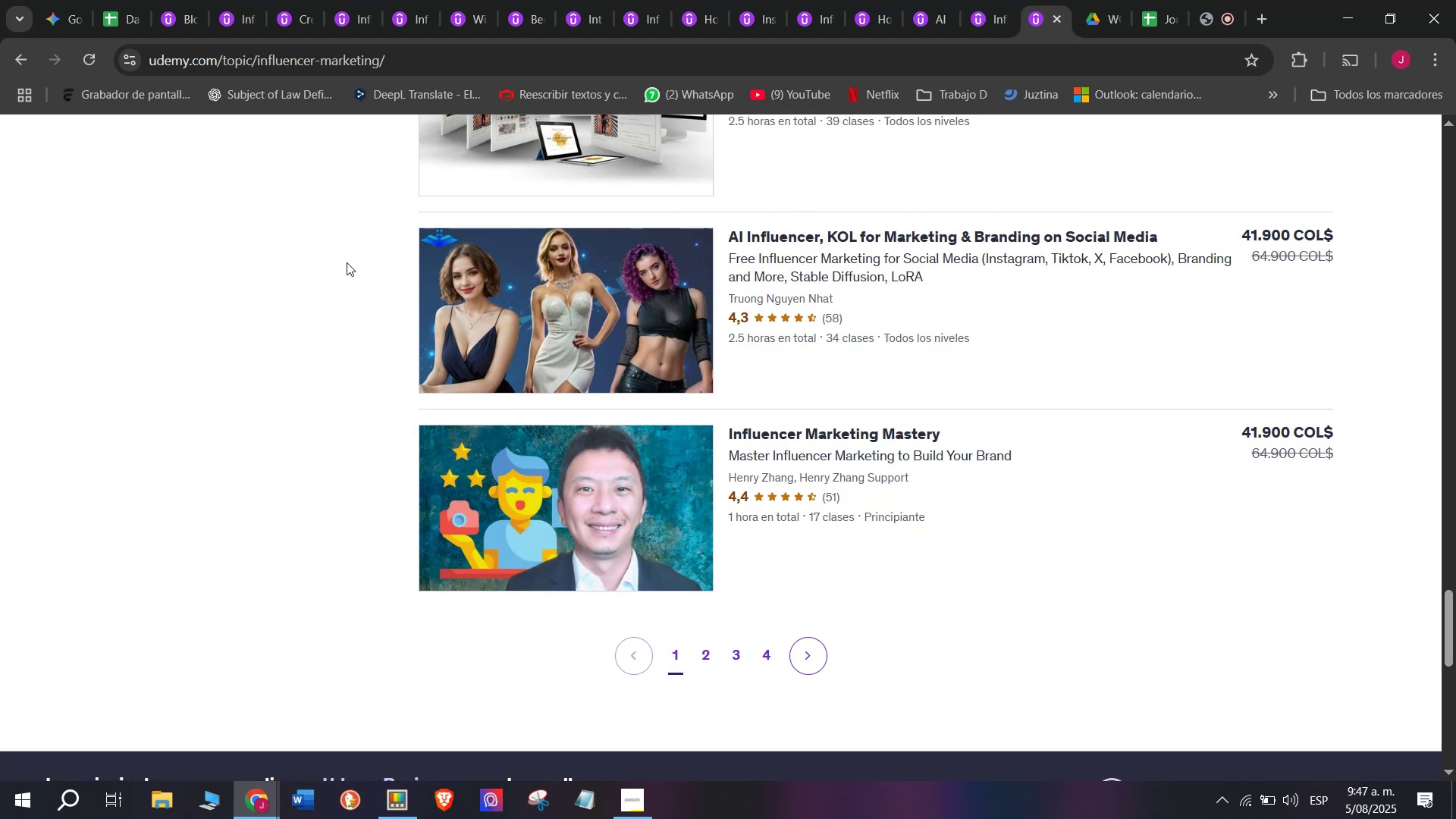 
wait(10.57)
 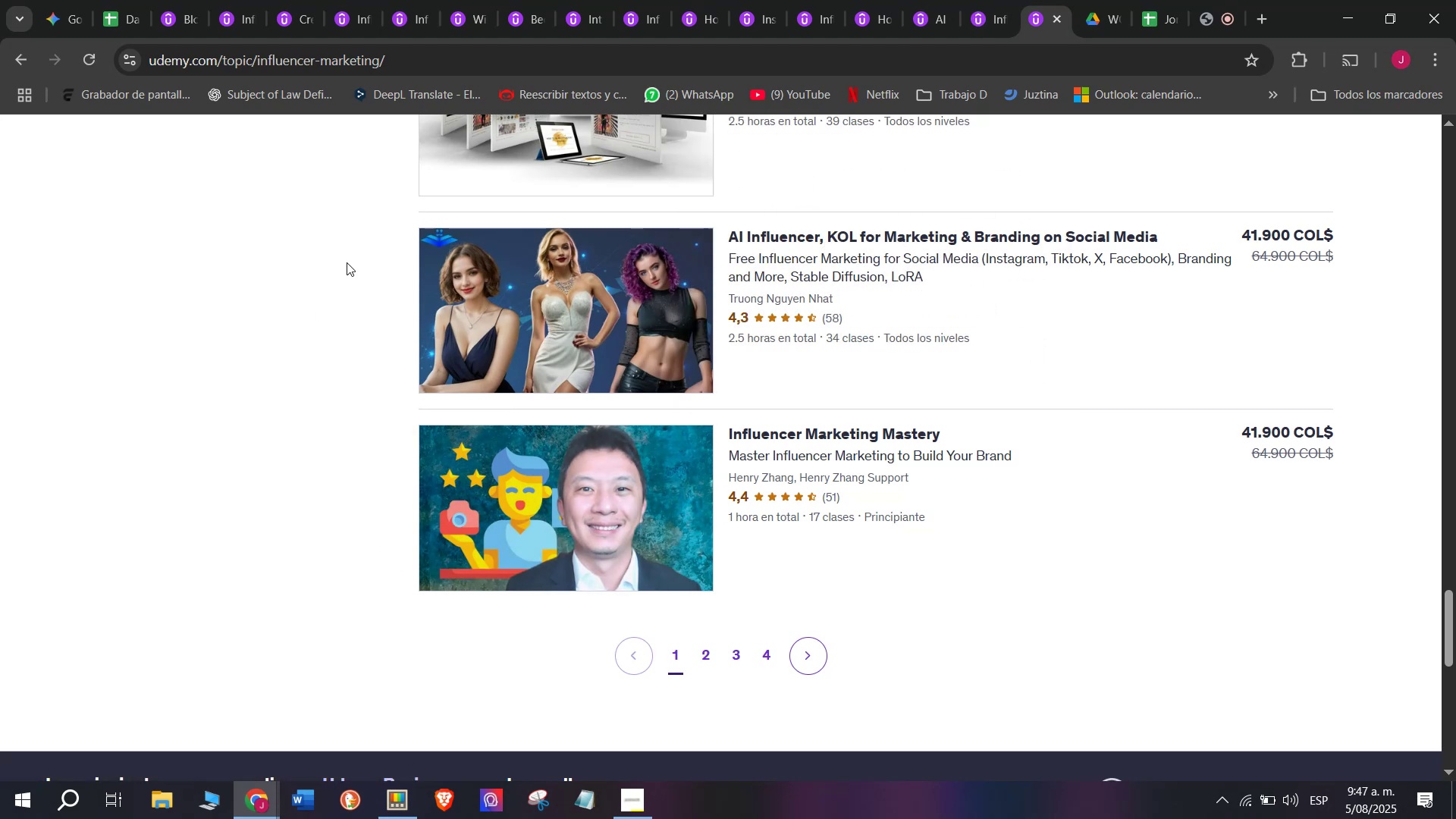 
left_click([163, 0])
 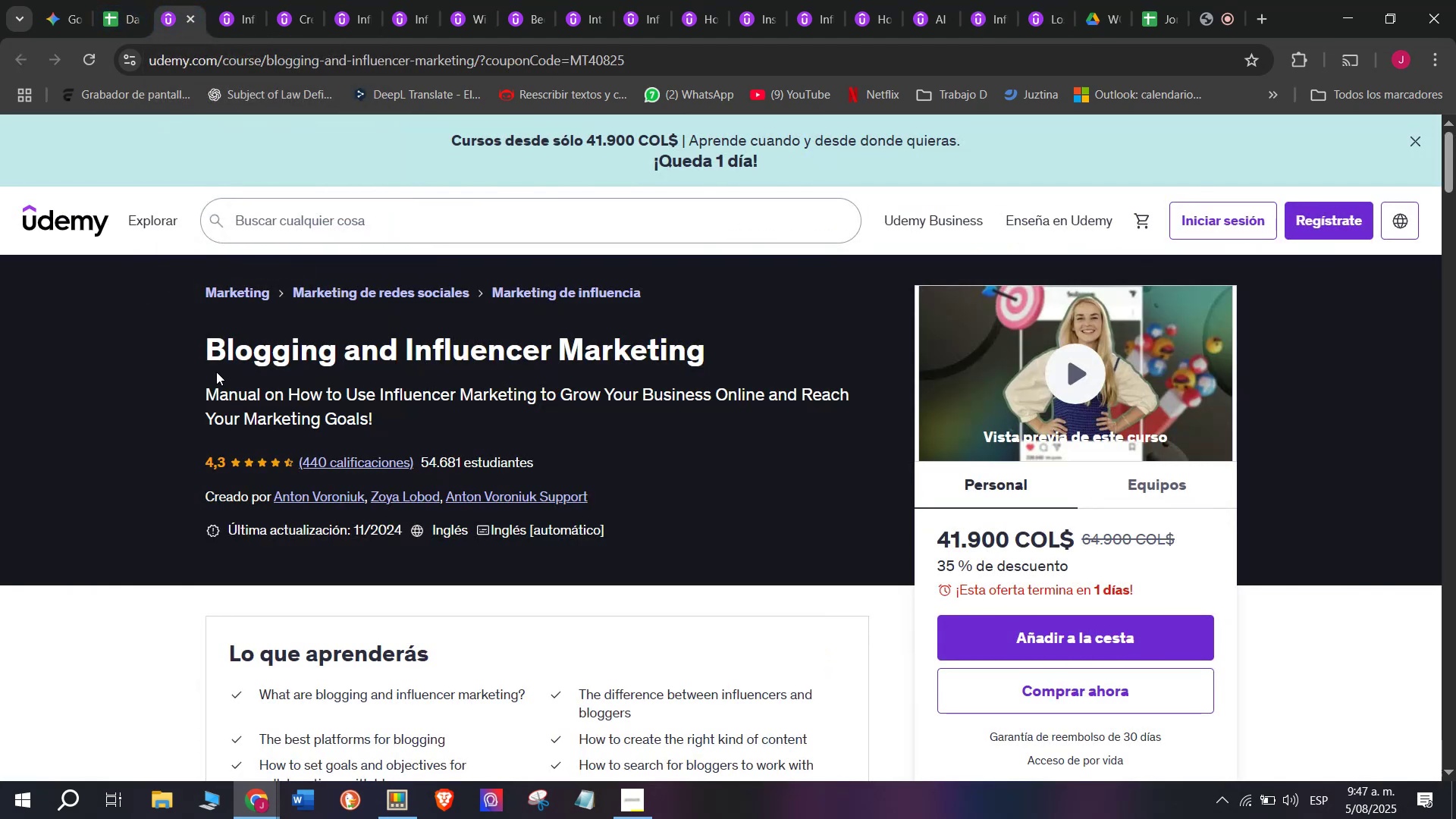 
left_click_drag(start_coordinate=[193, 342], to_coordinate=[771, 353])
 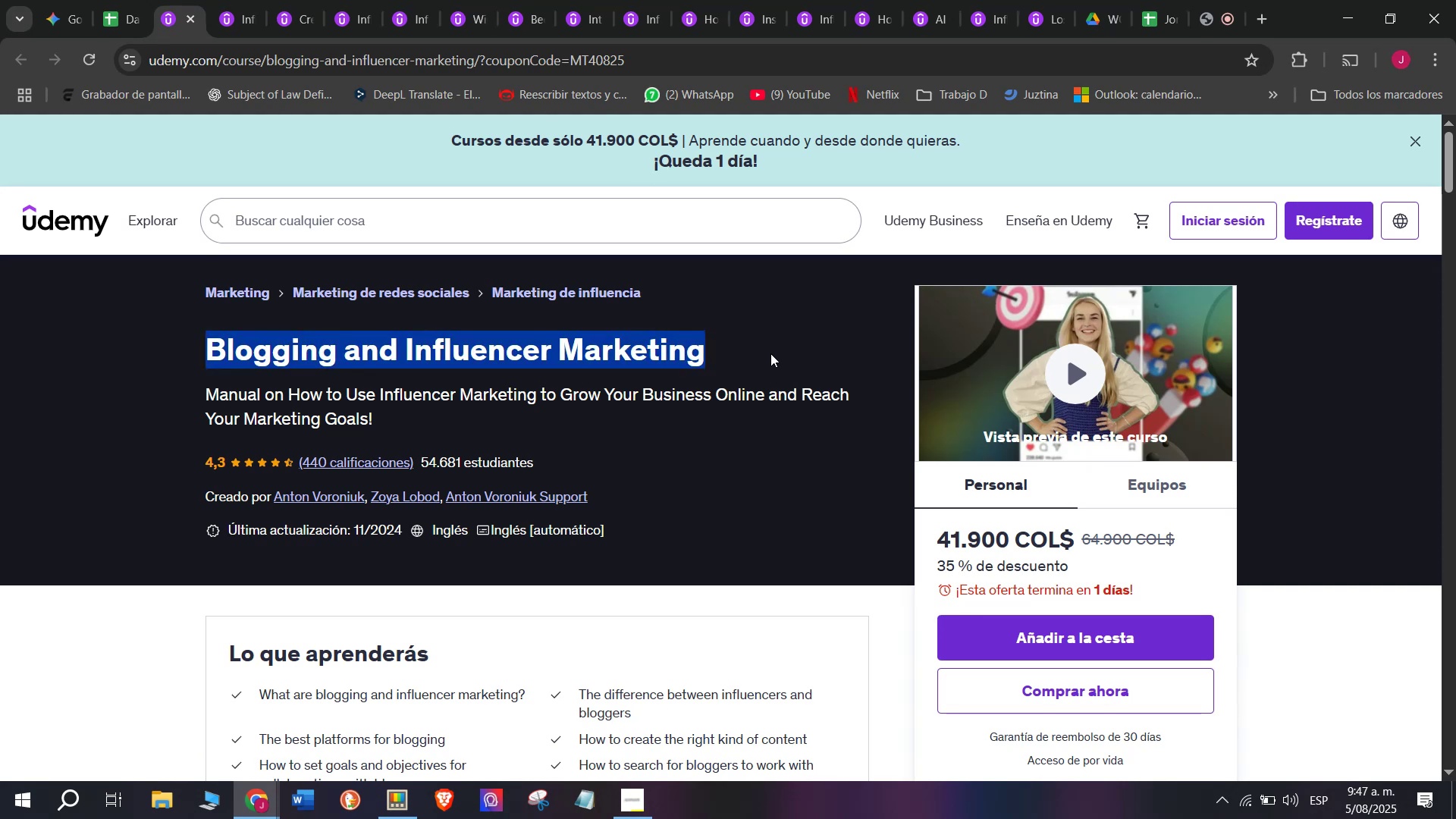 
key(Break)
 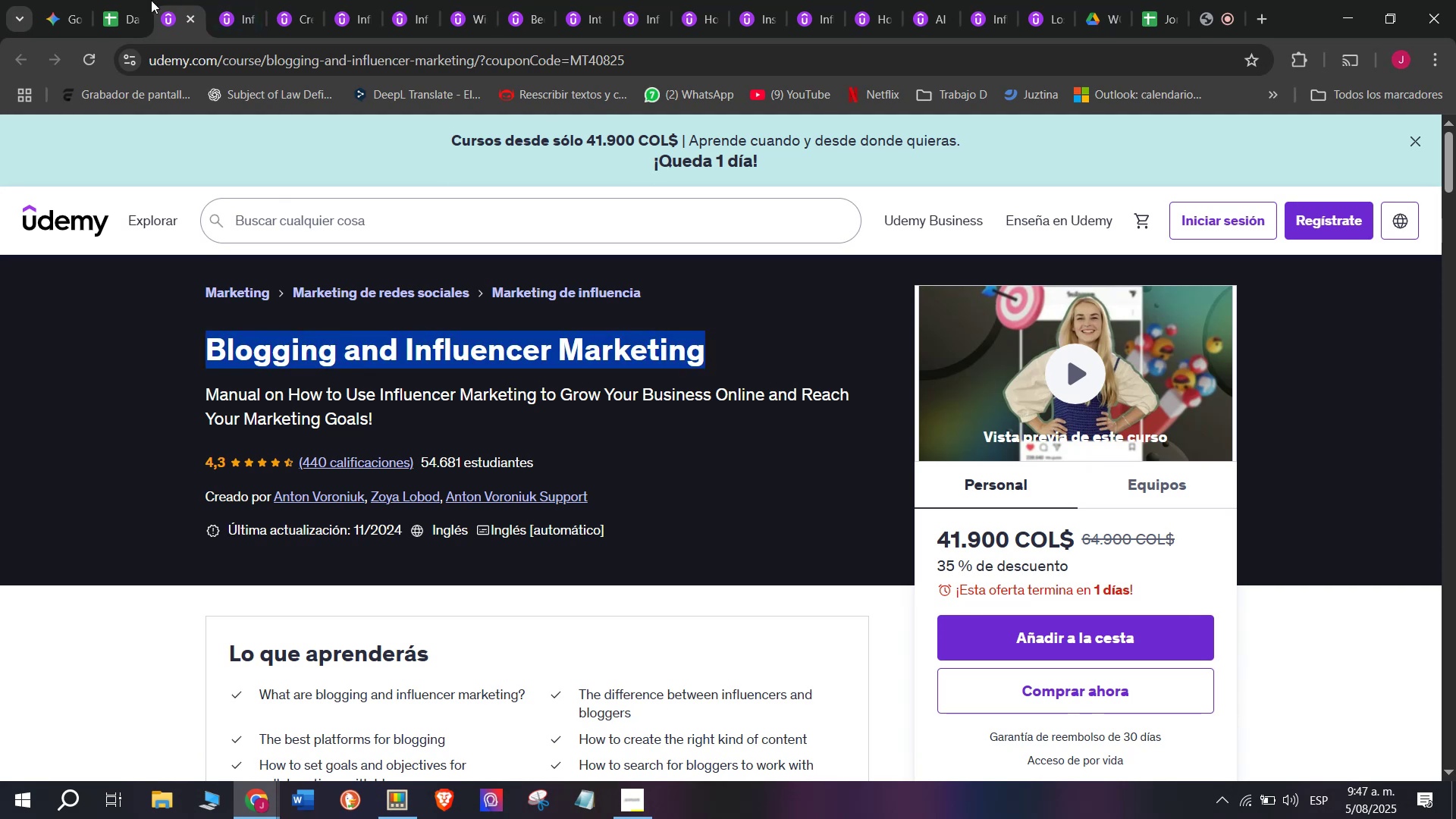 
key(Control+ControlLeft)
 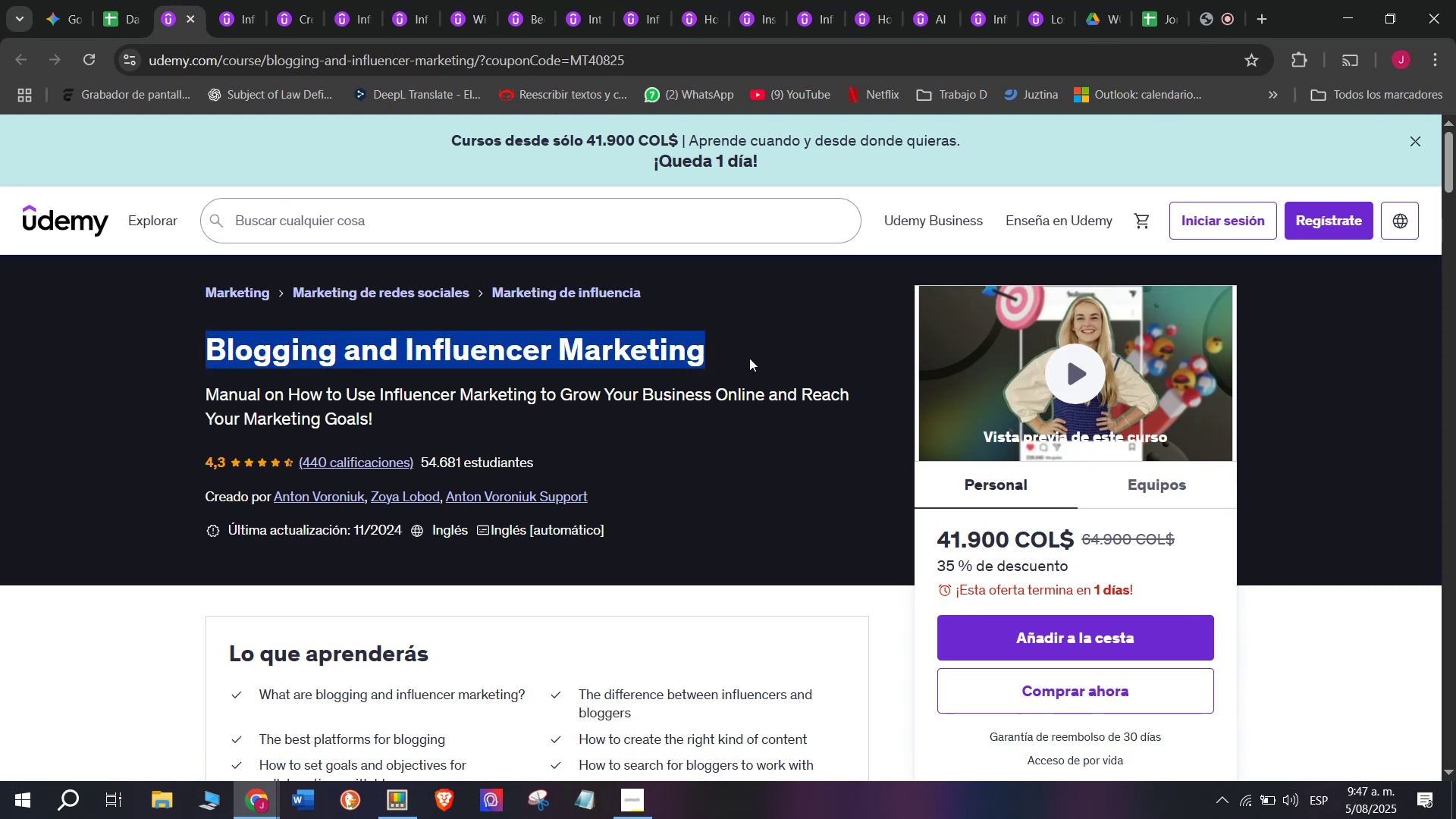 
key(Control+C)
 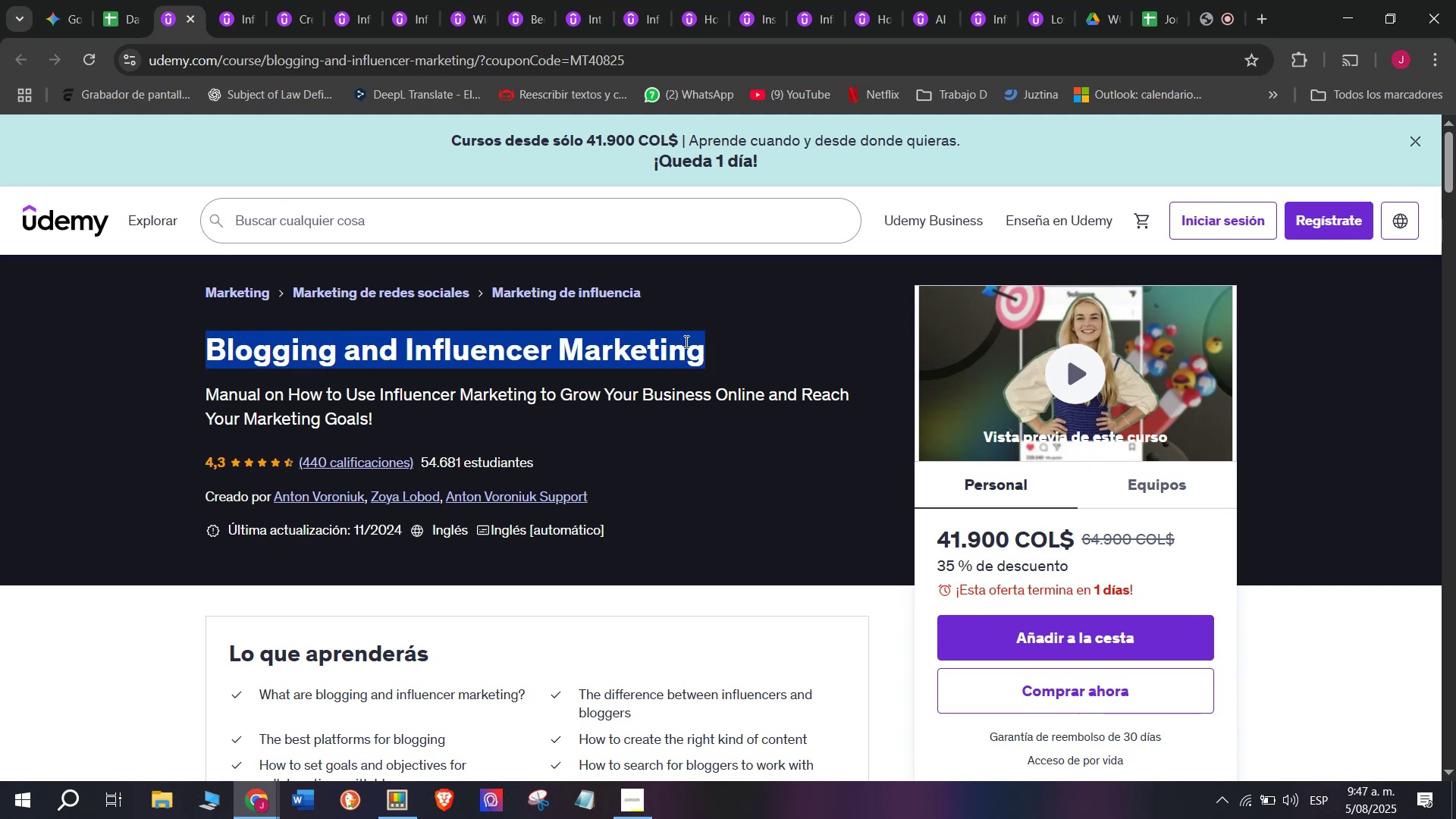 
key(Control+C)
 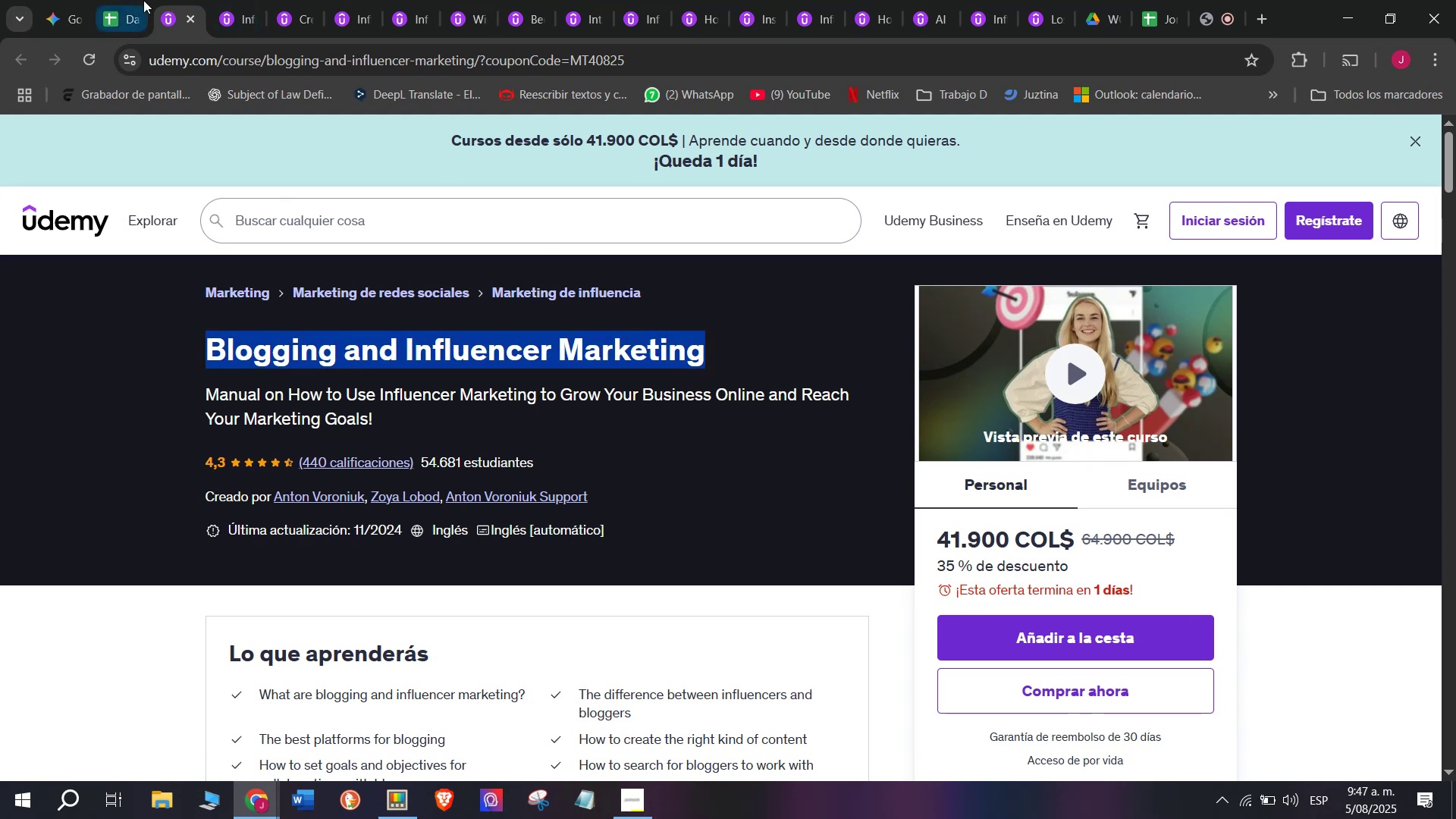 
key(Break)
 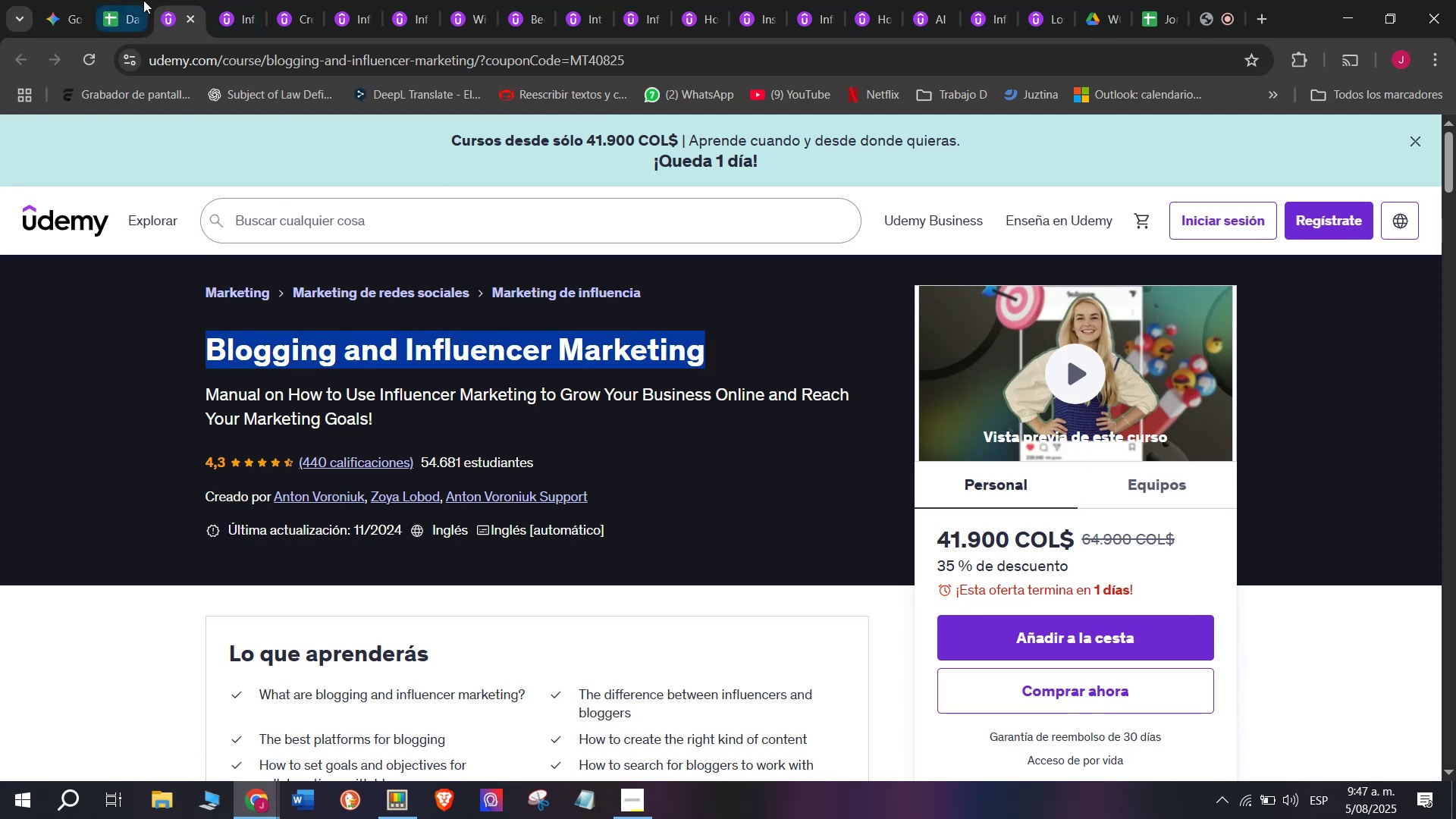 
key(Control+ControlLeft)
 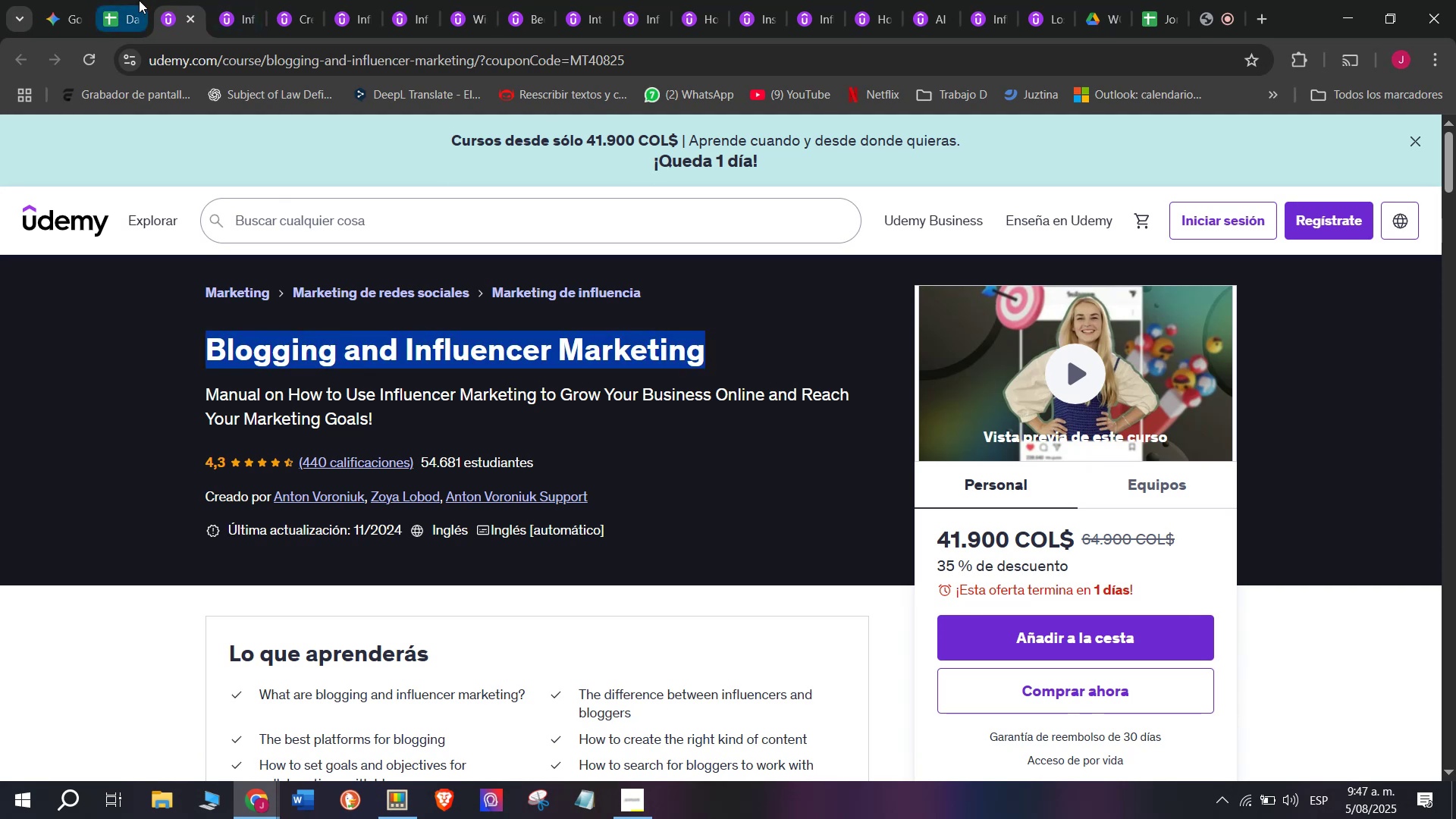 
left_click([137, 0])
 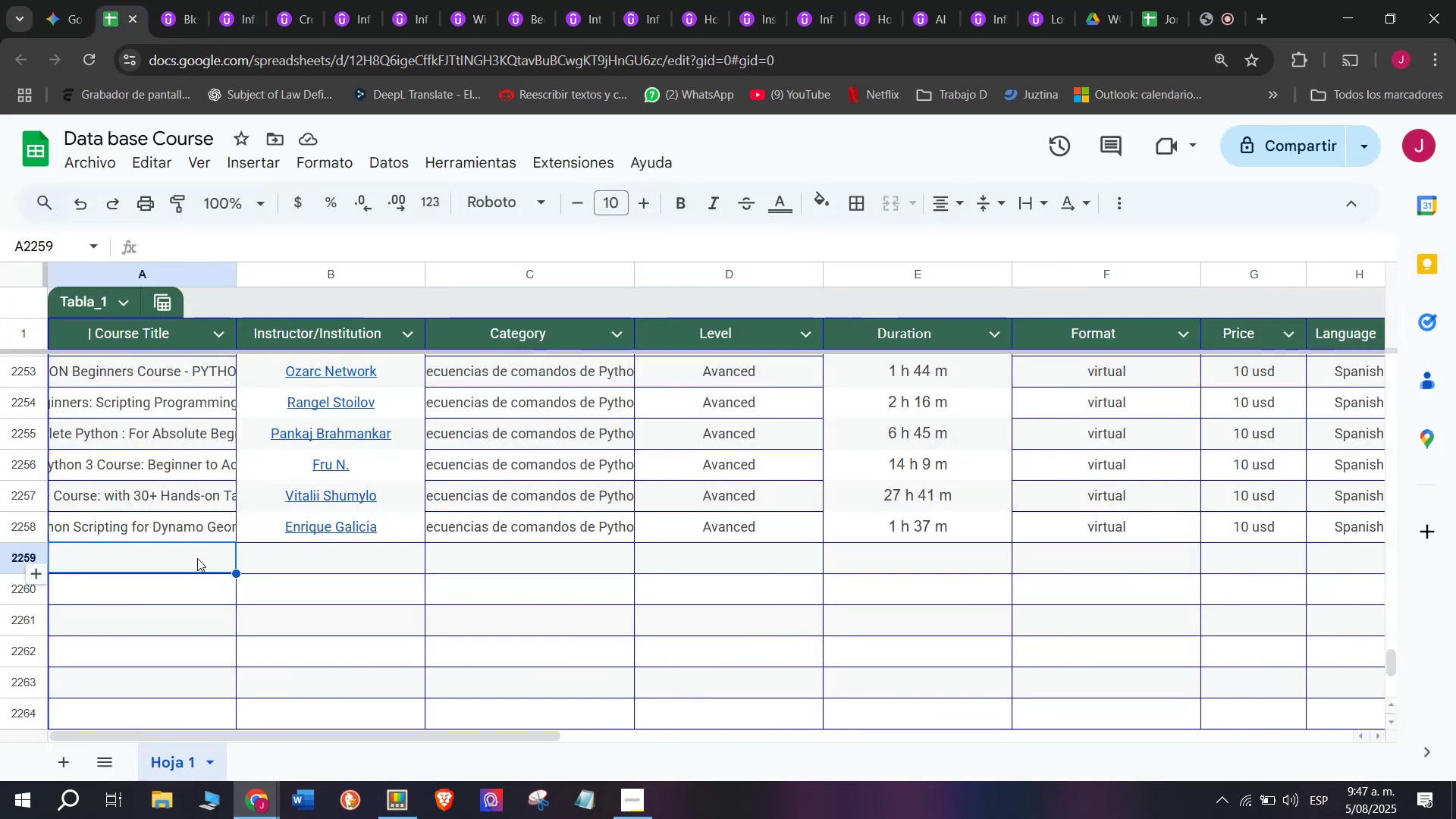 
left_click([196, 554])
 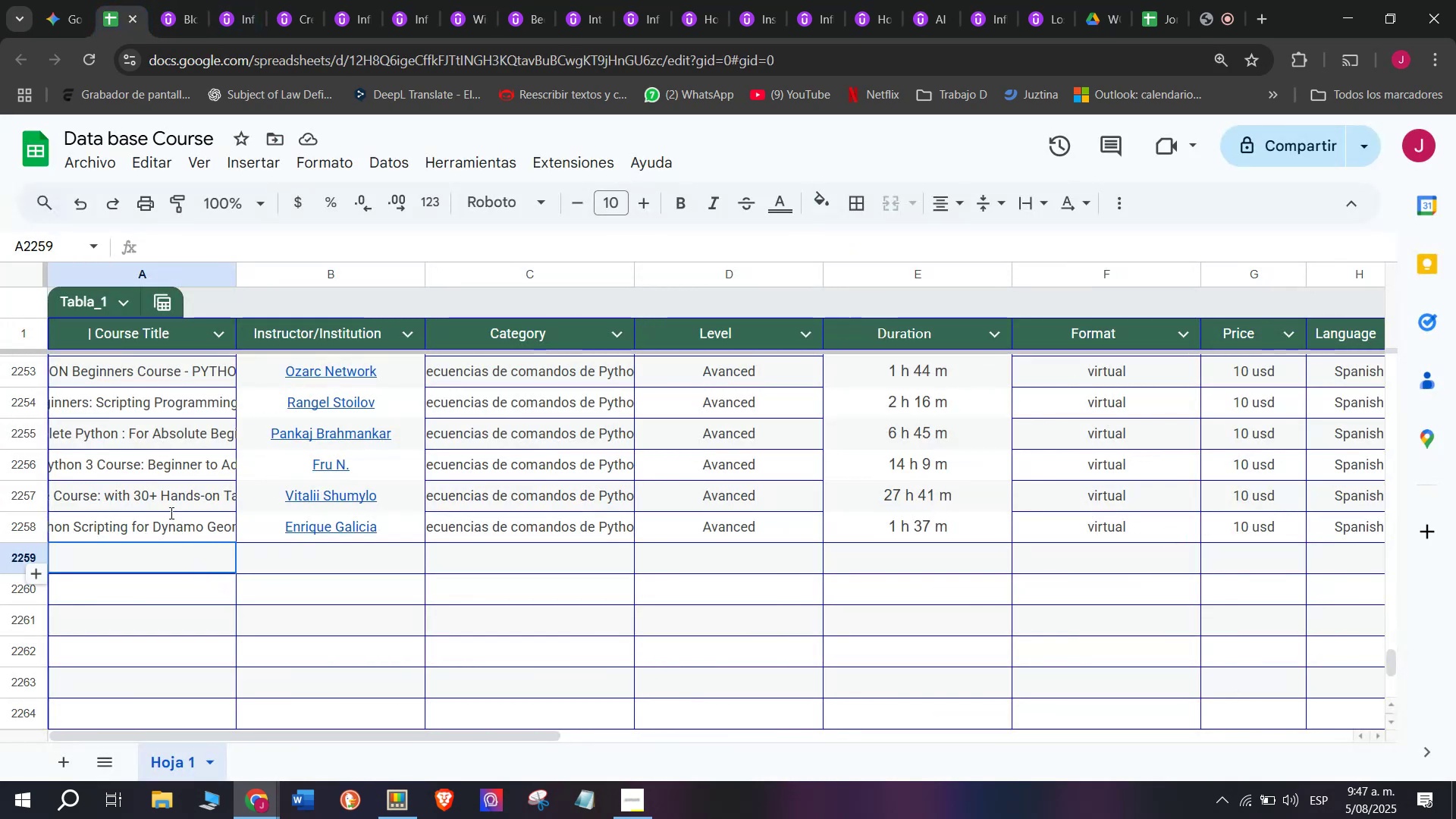 
key(Z)
 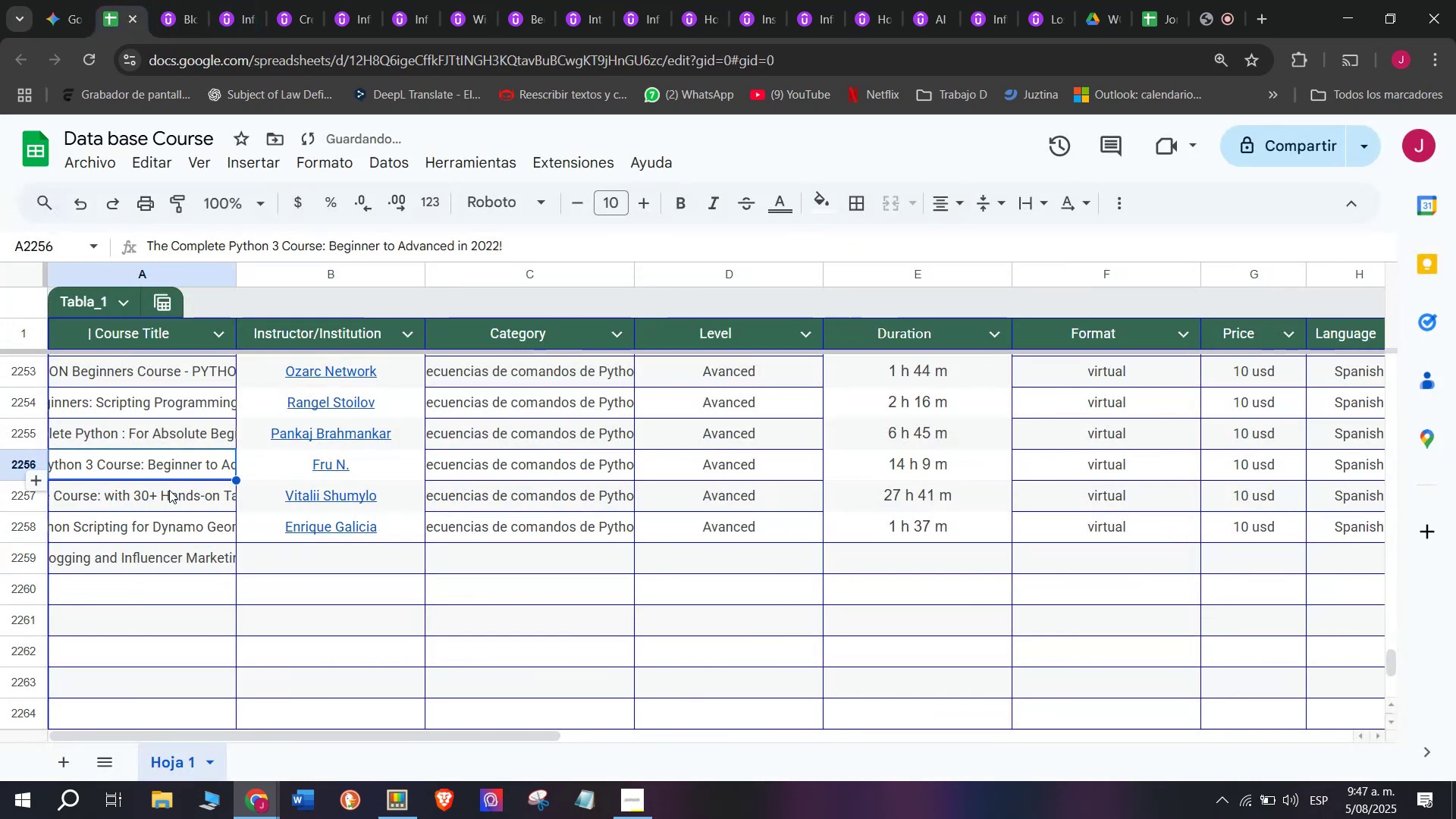 
key(Control+ControlLeft)
 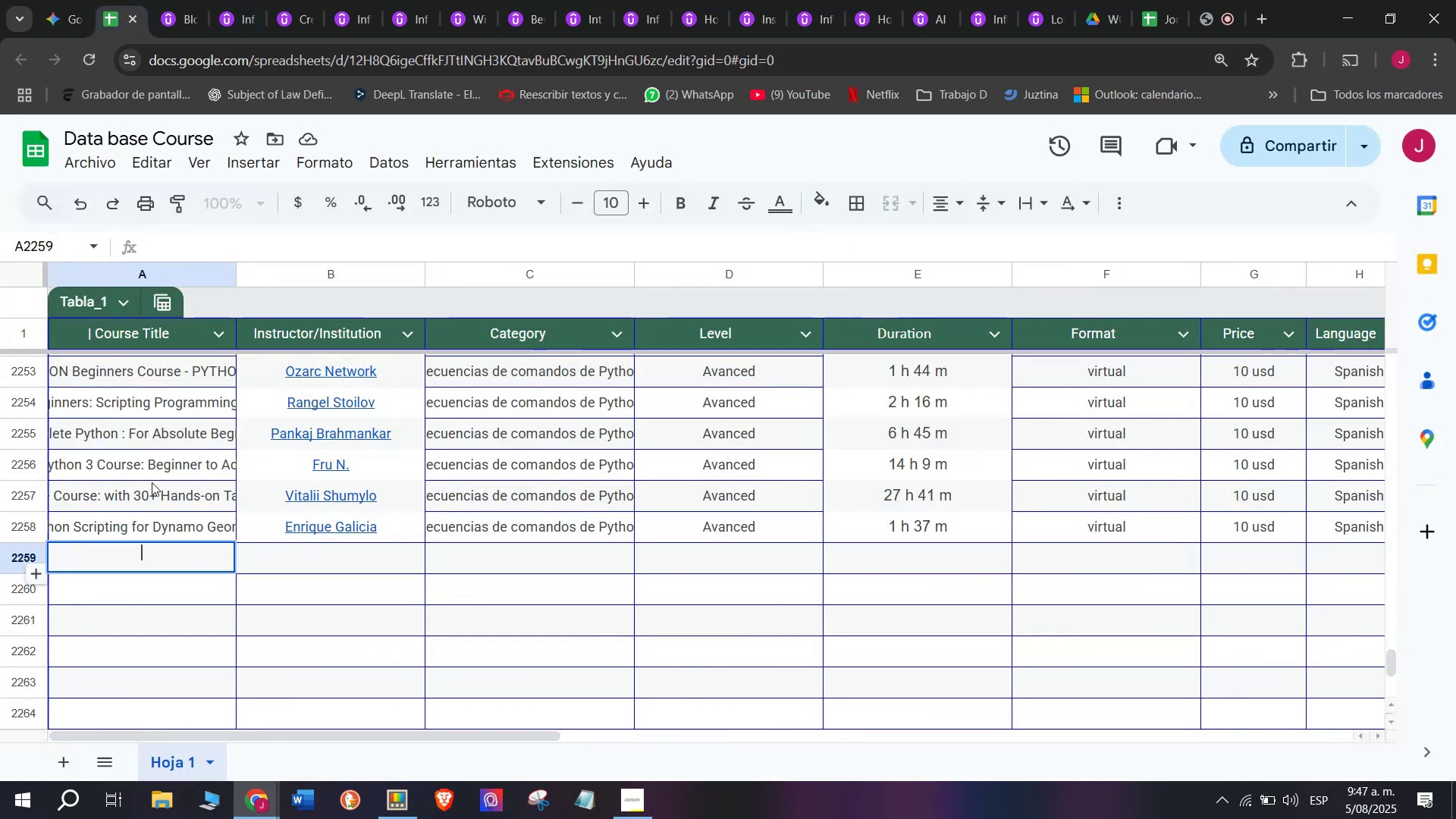 
key(Control+V)
 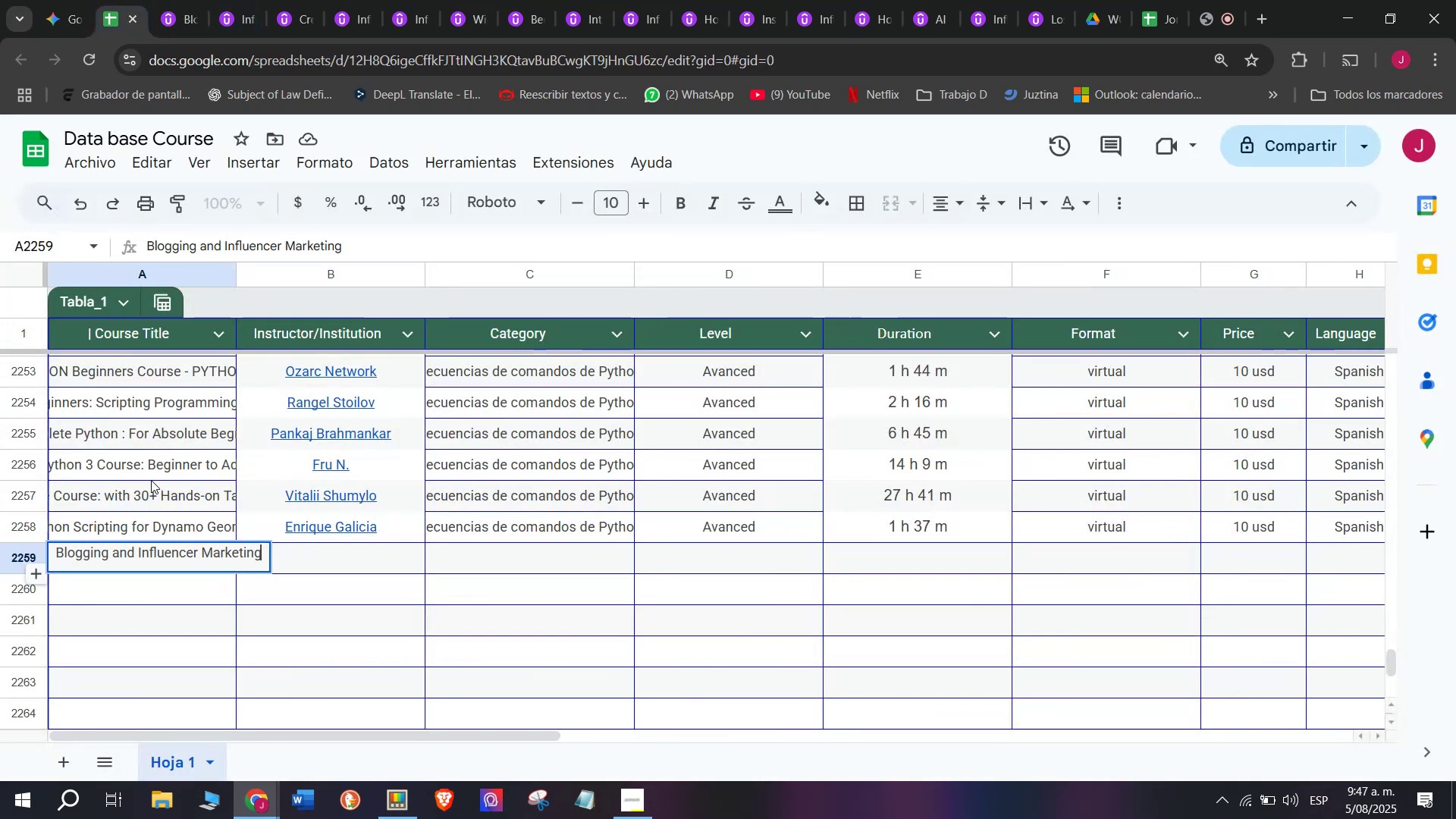 
left_click([151, 480])
 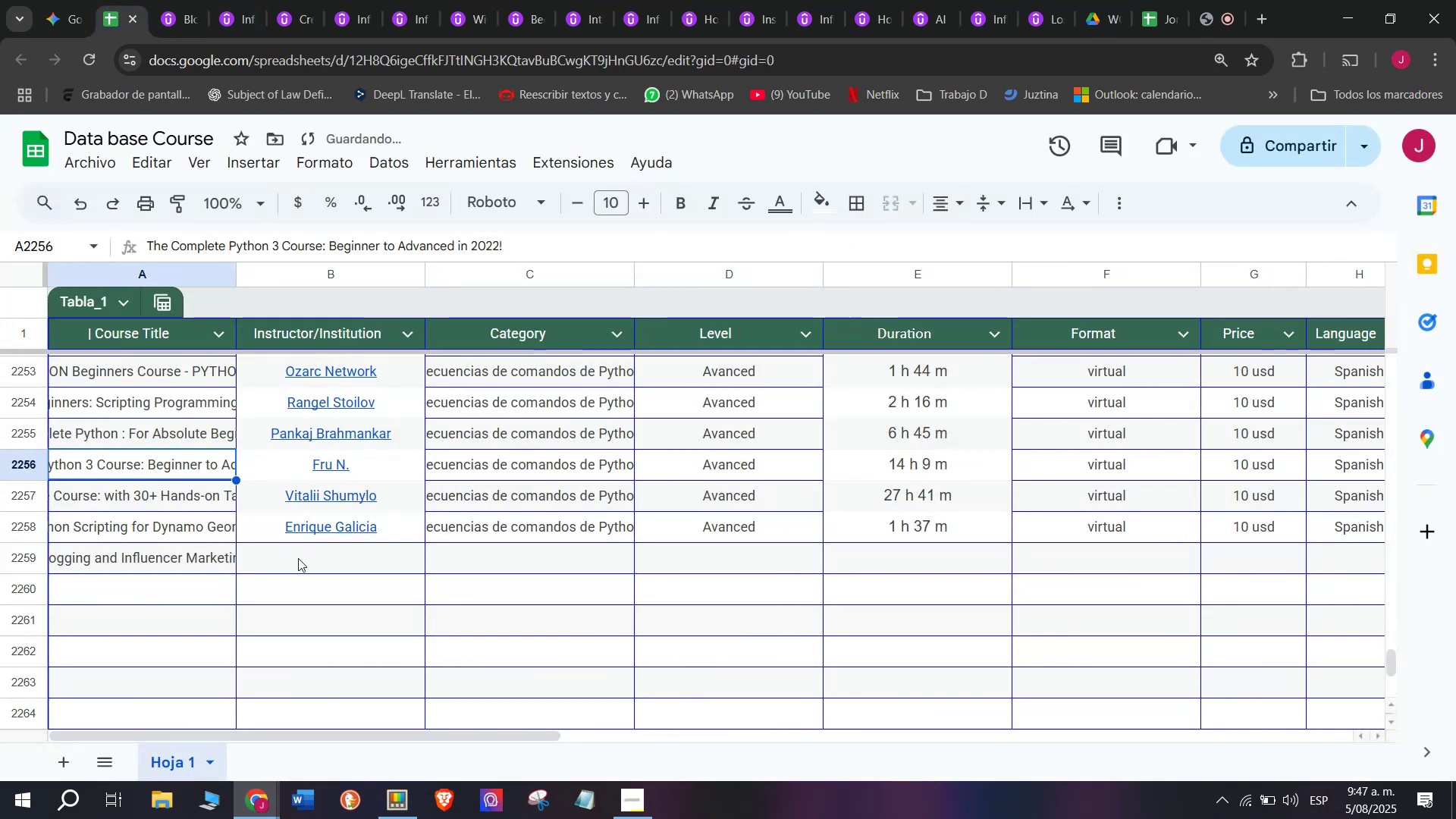 
left_click([298, 558])
 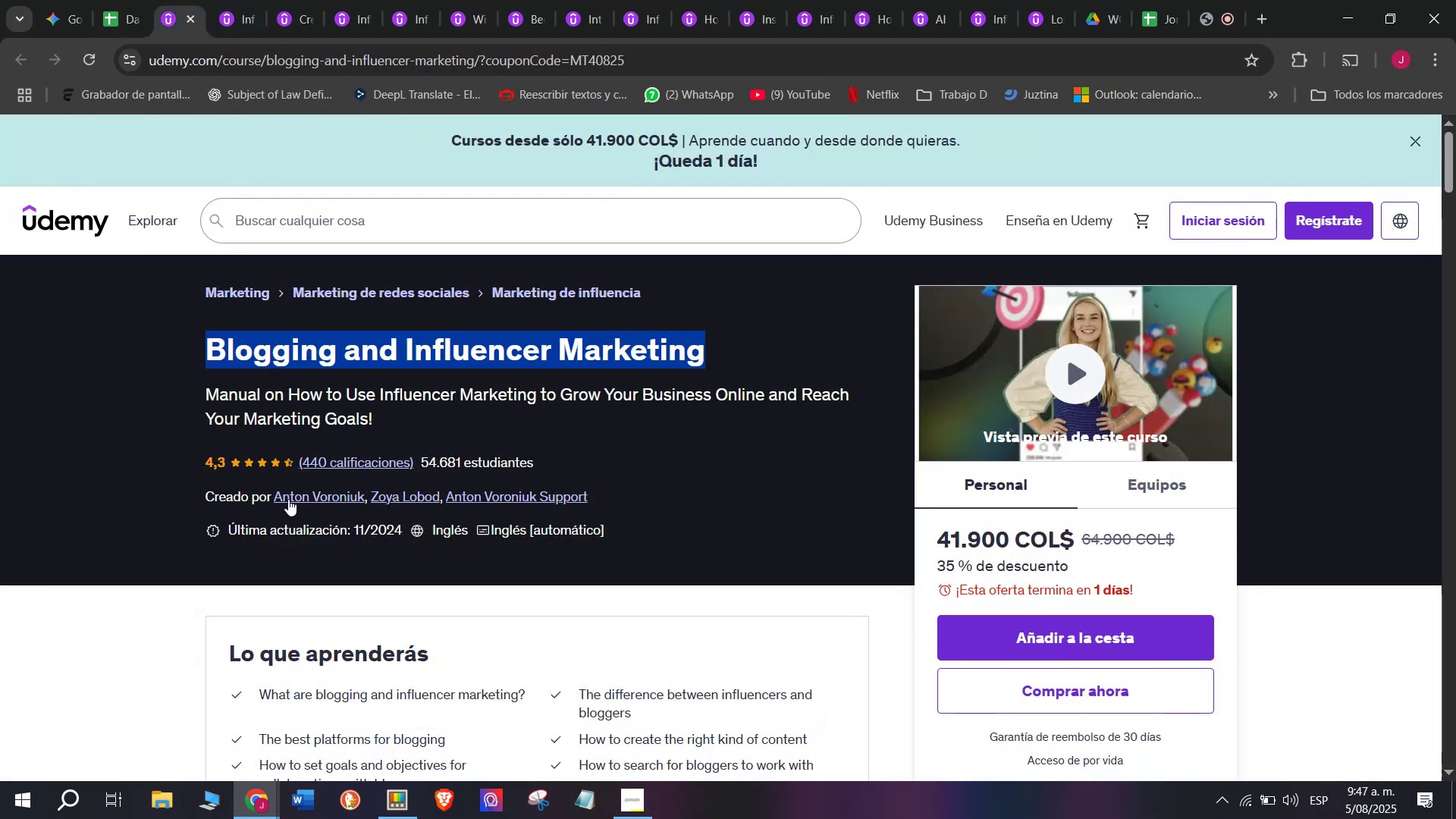 
left_click([310, 504])
 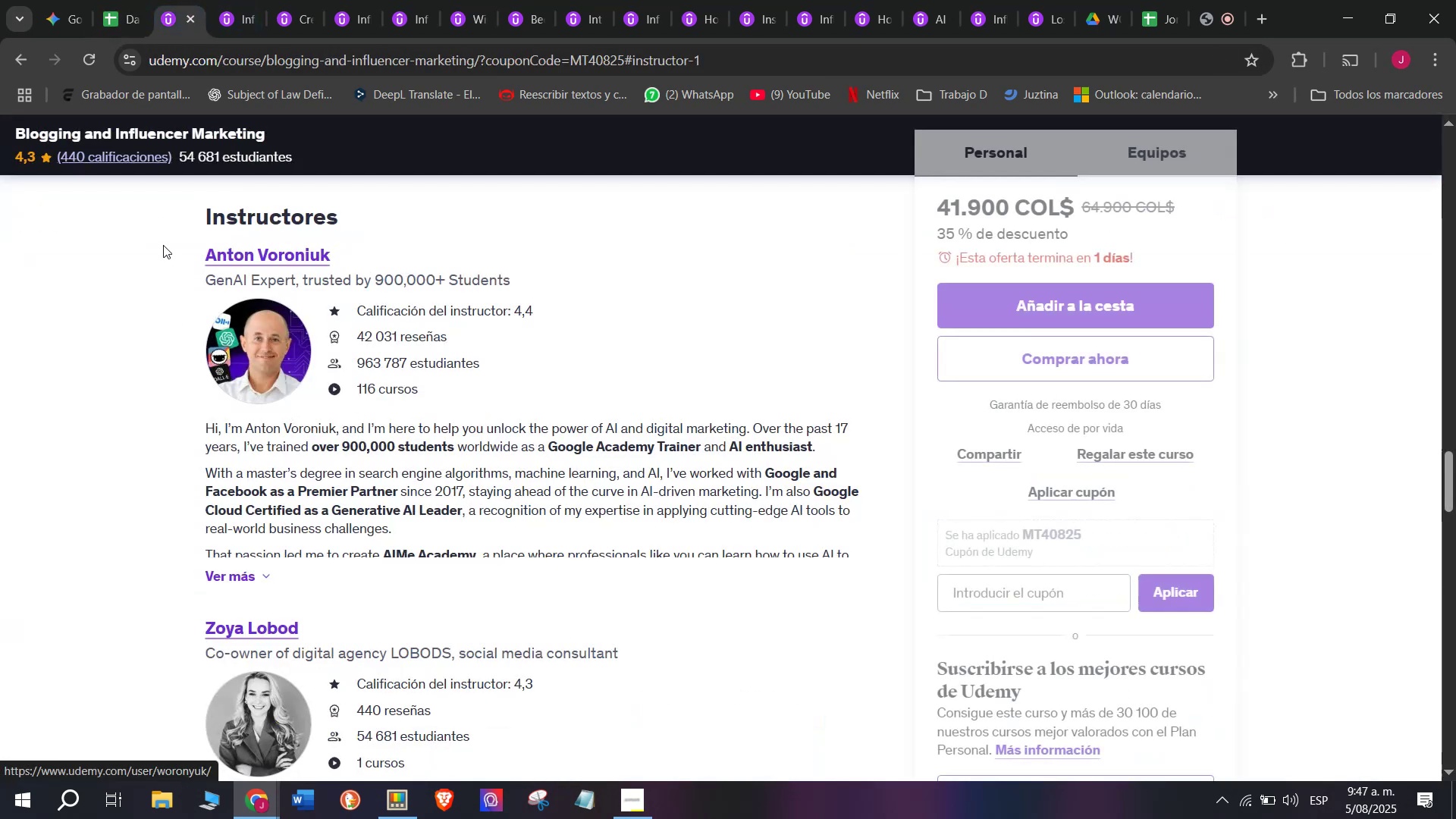 
left_click_drag(start_coordinate=[182, 248], to_coordinate=[375, 243])
 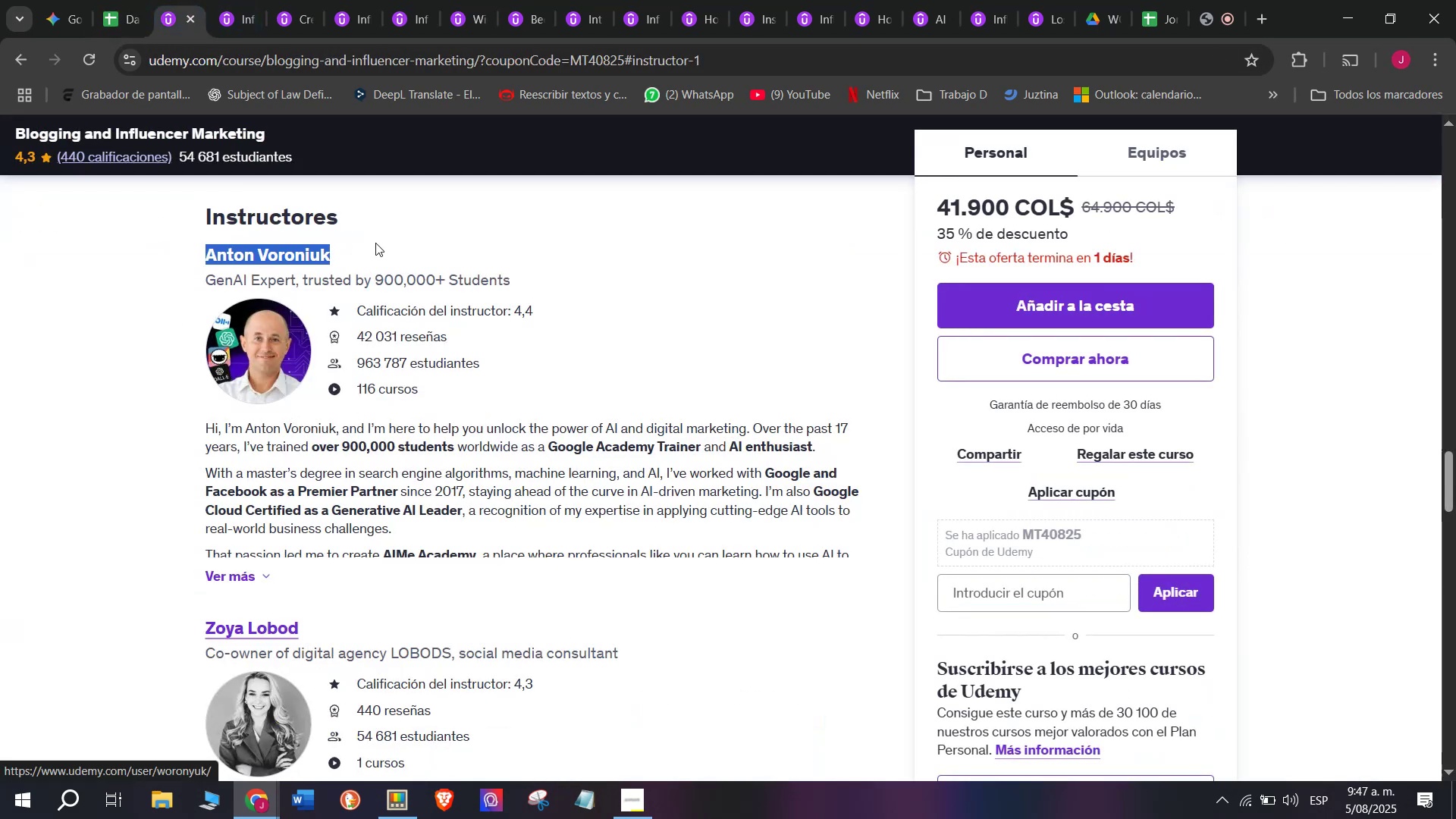 
key(Break)
 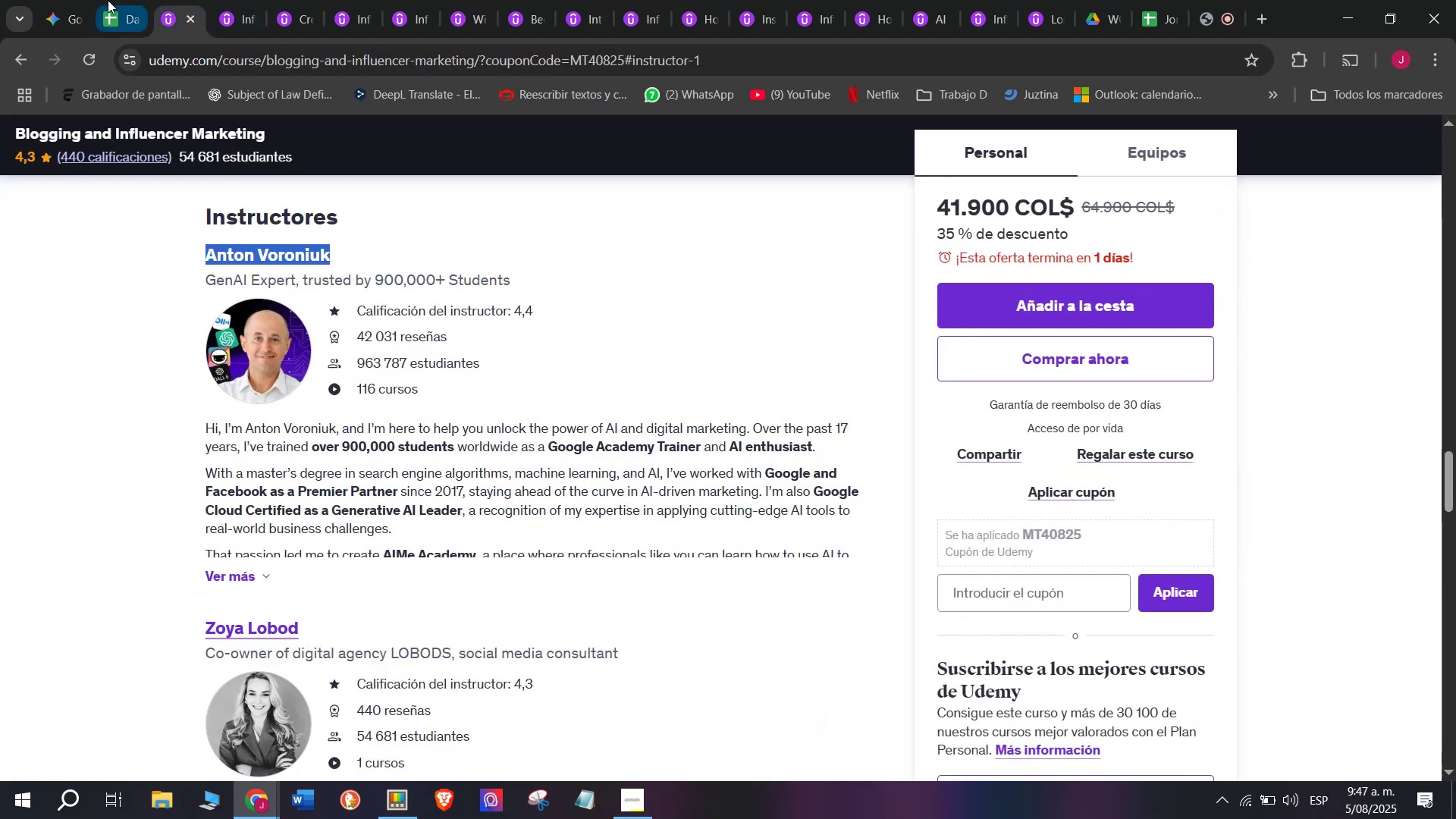 
key(Control+ControlLeft)
 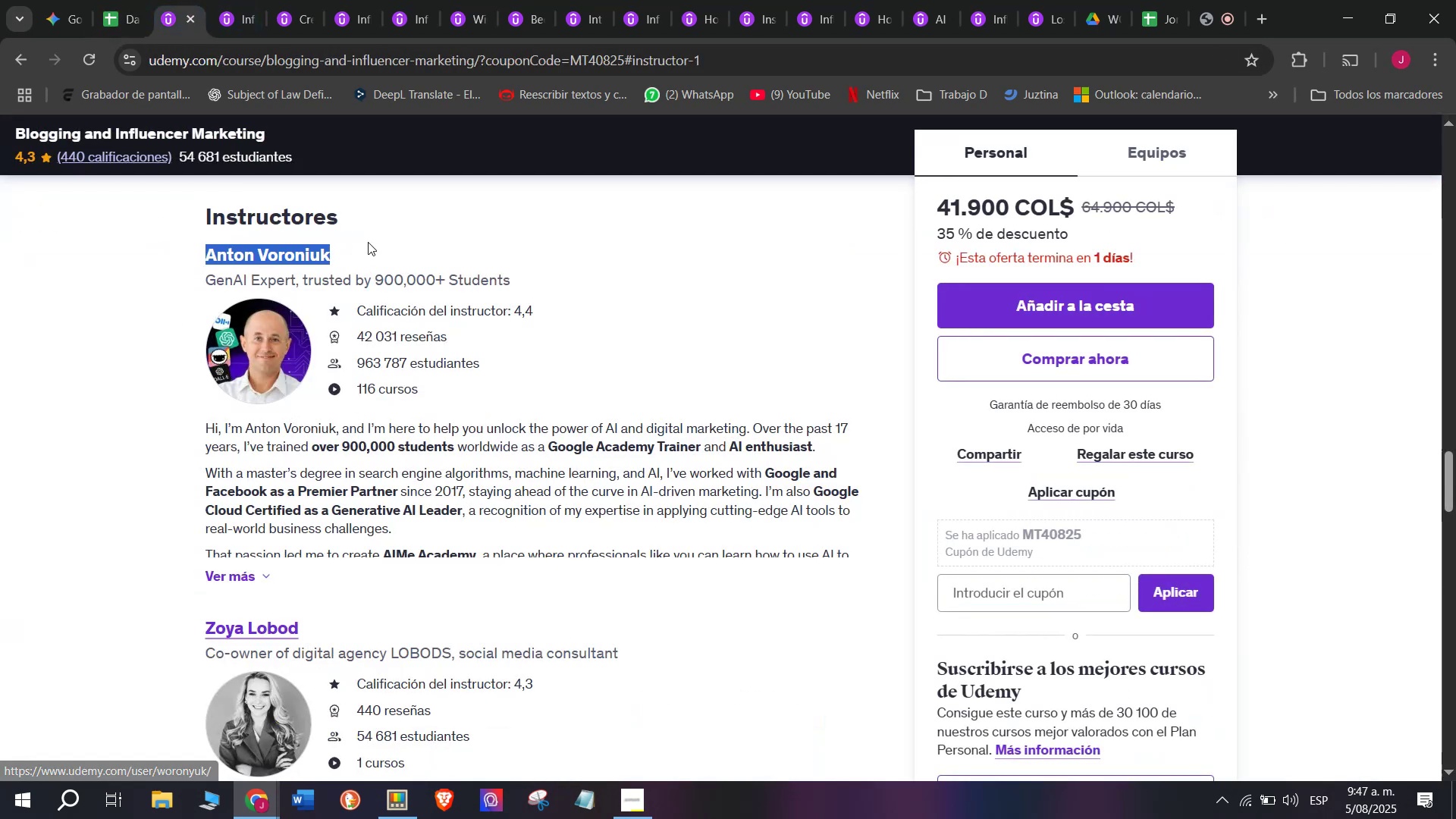 
key(Control+C)
 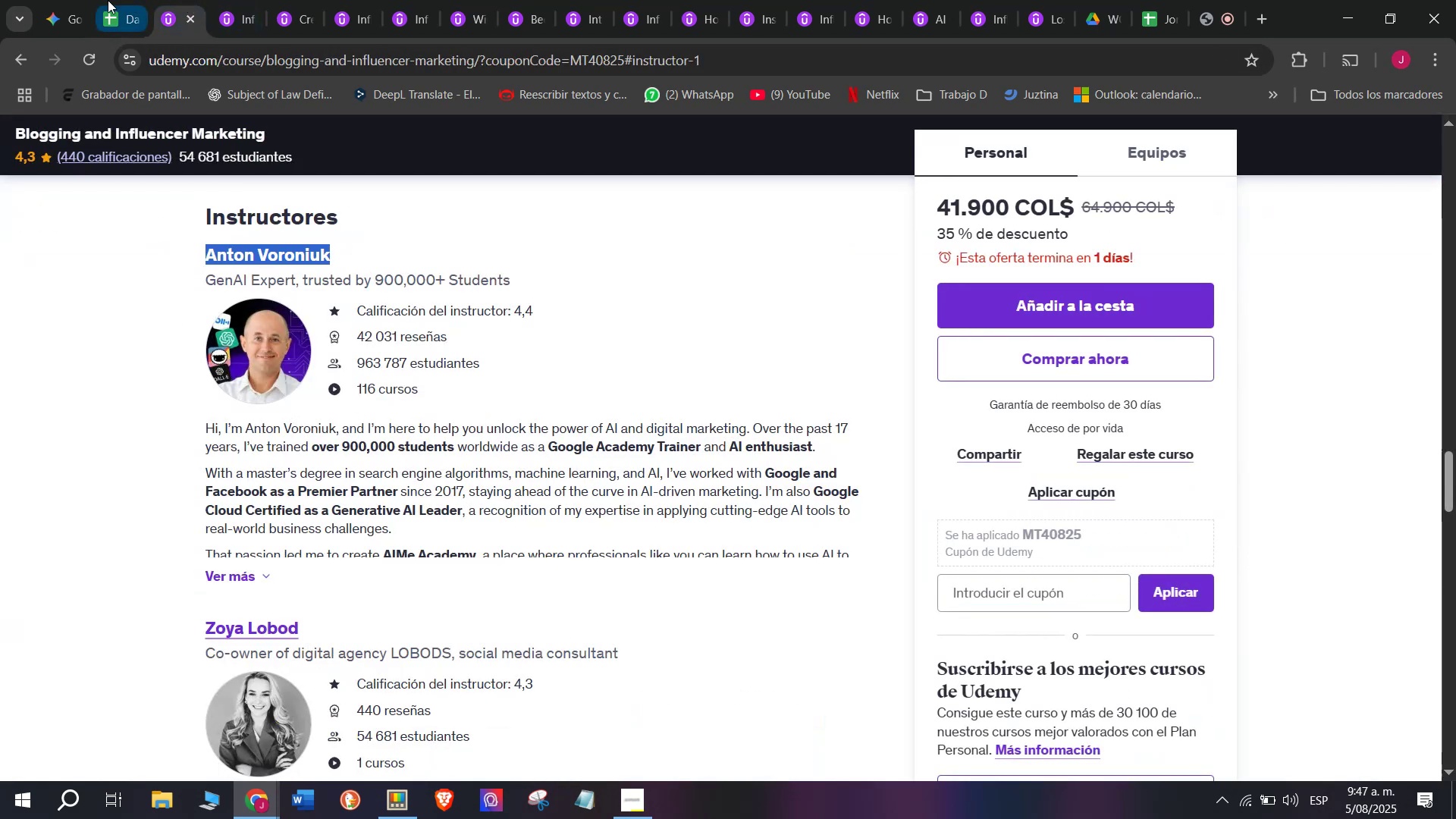 
left_click([108, 0])
 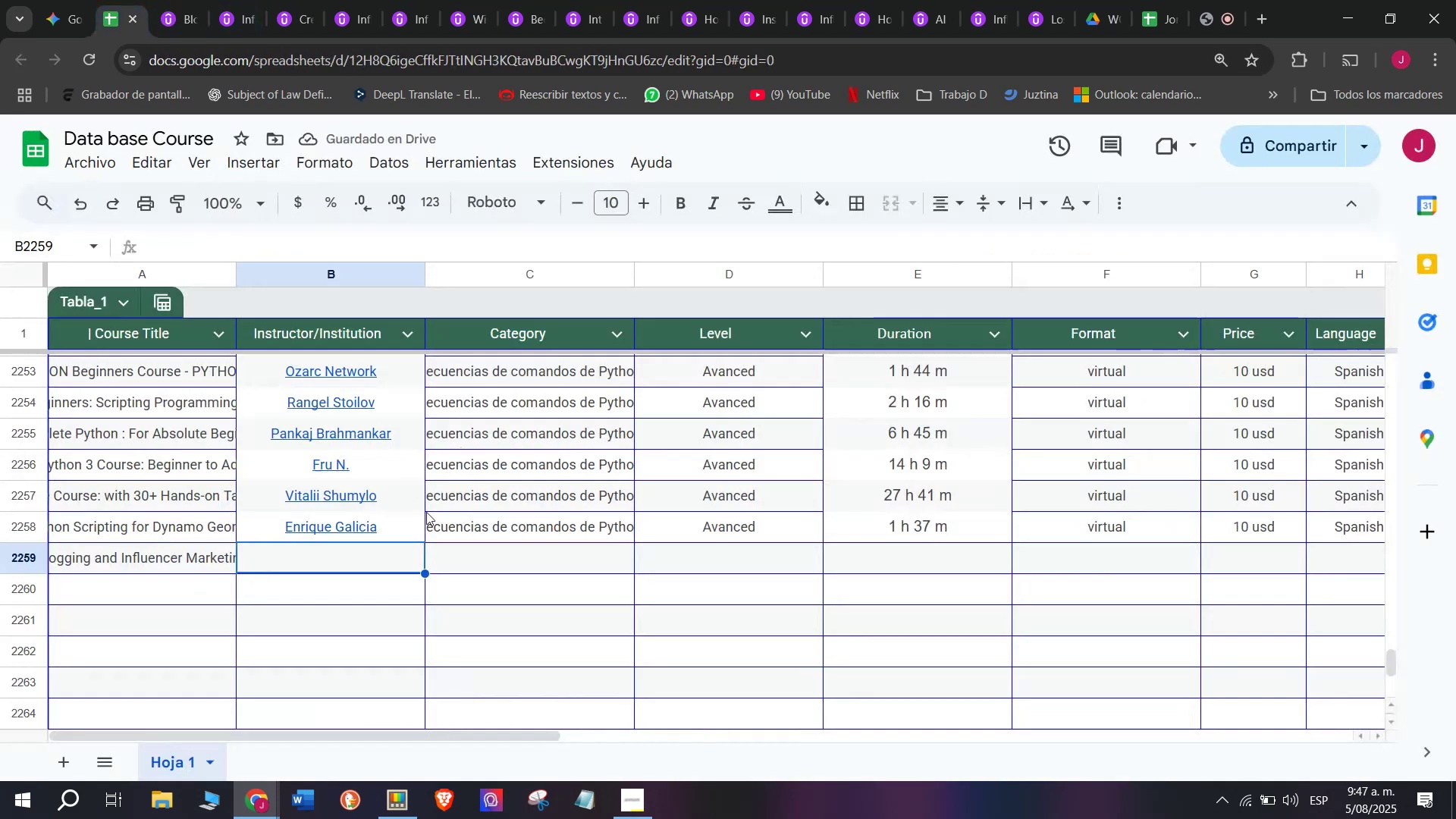 
key(Z)
 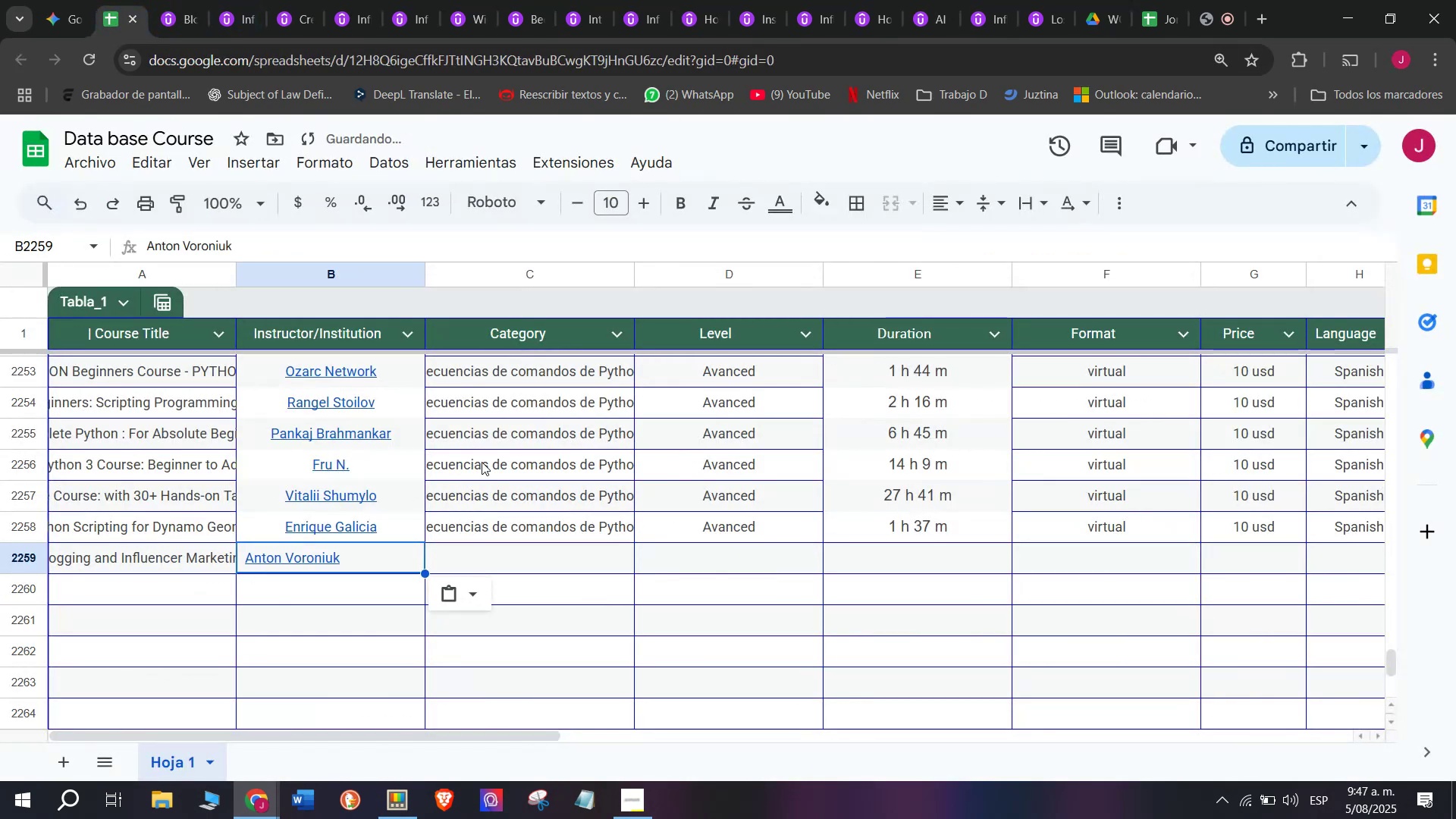 
key(Control+ControlLeft)
 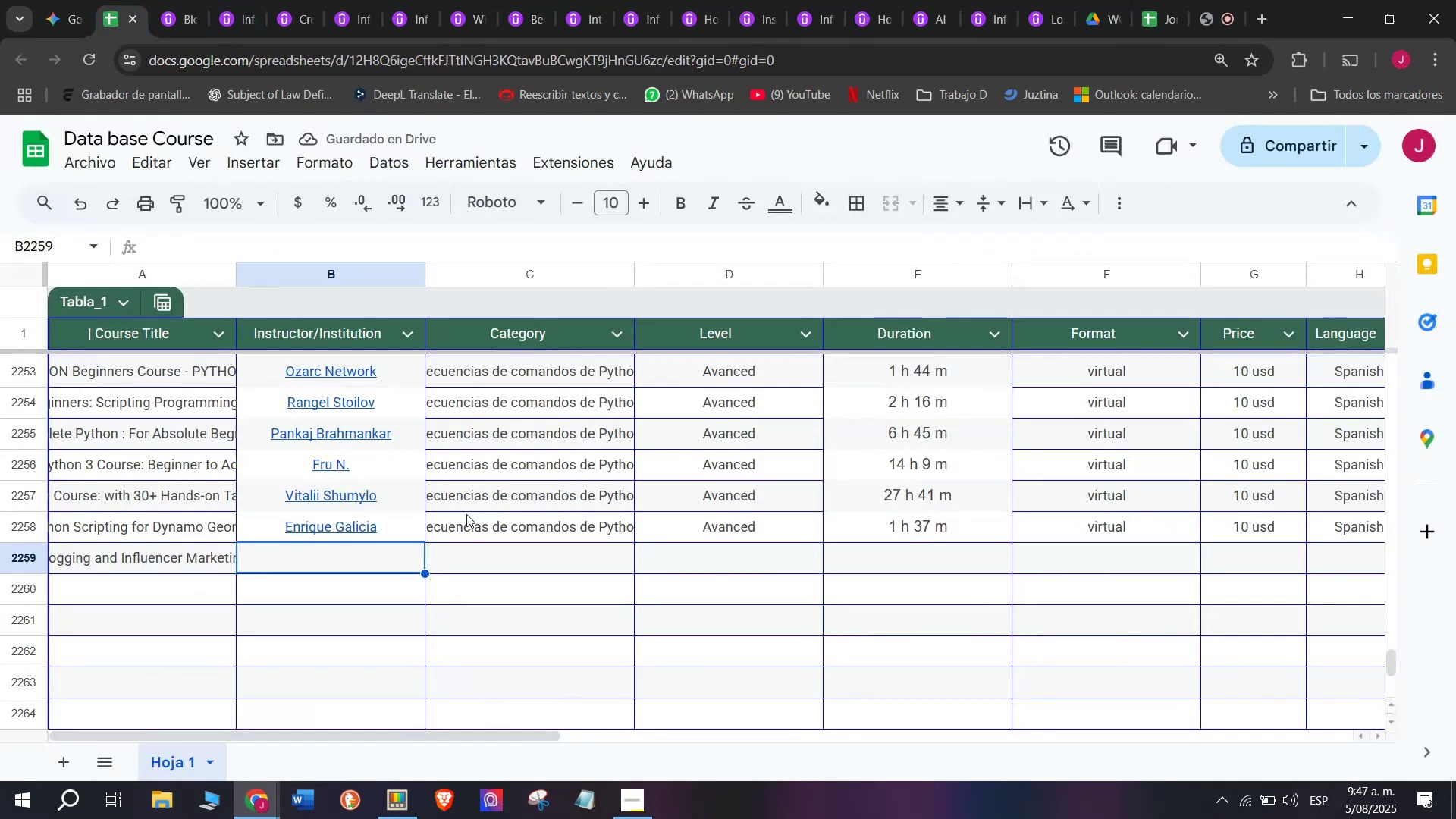 
key(Control+V)
 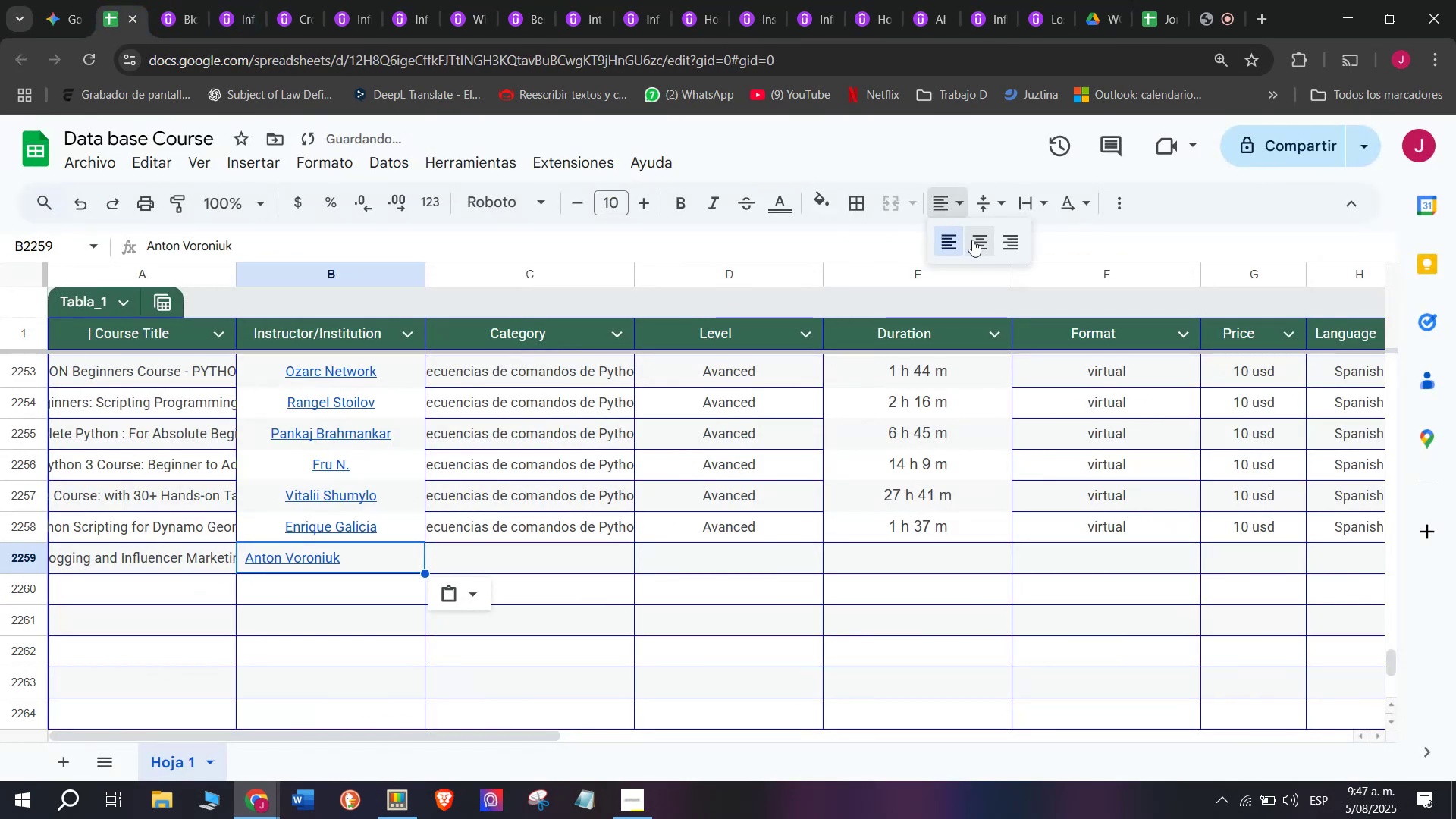 
left_click([974, 242])
 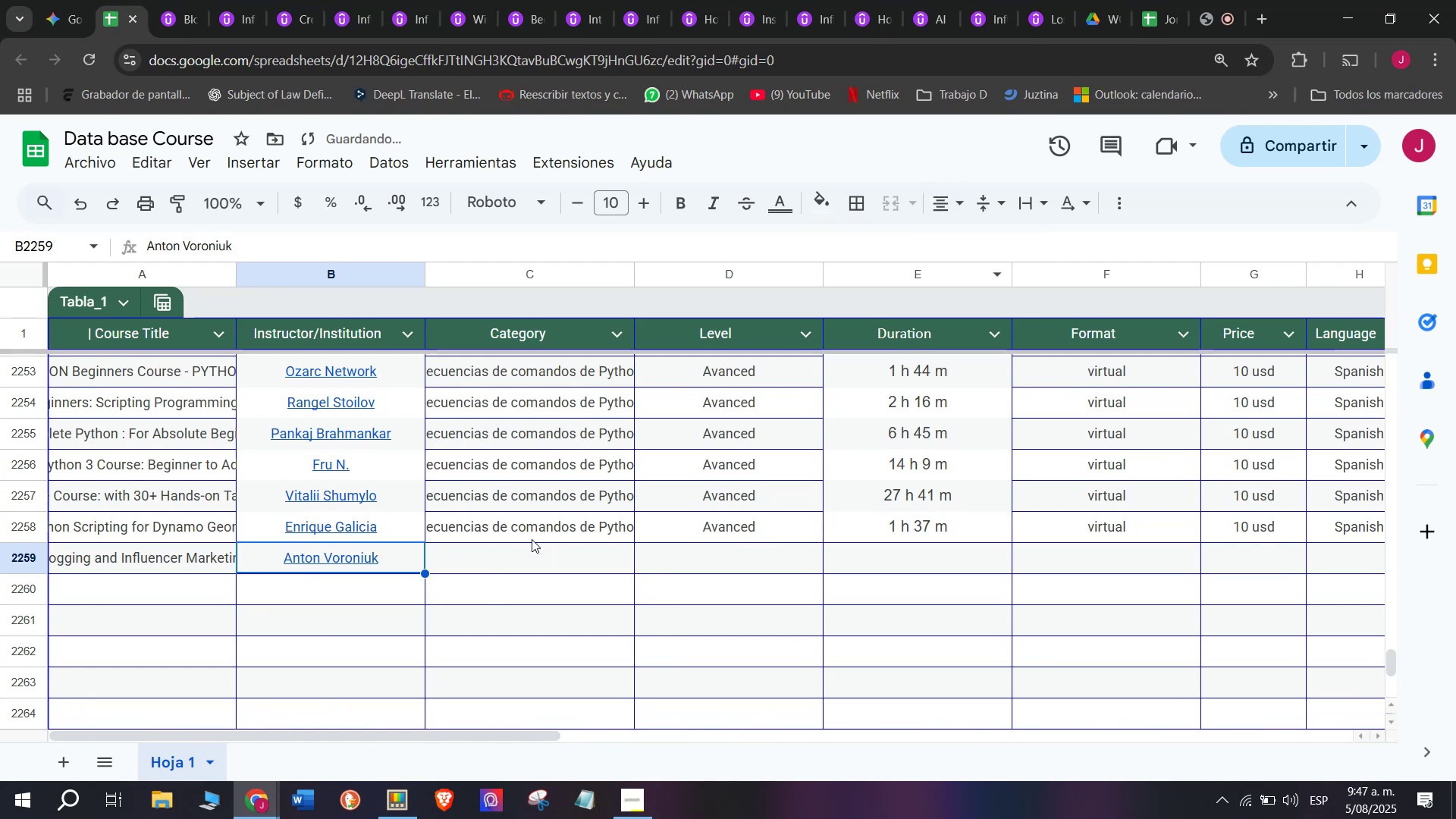 
left_click([547, 548])
 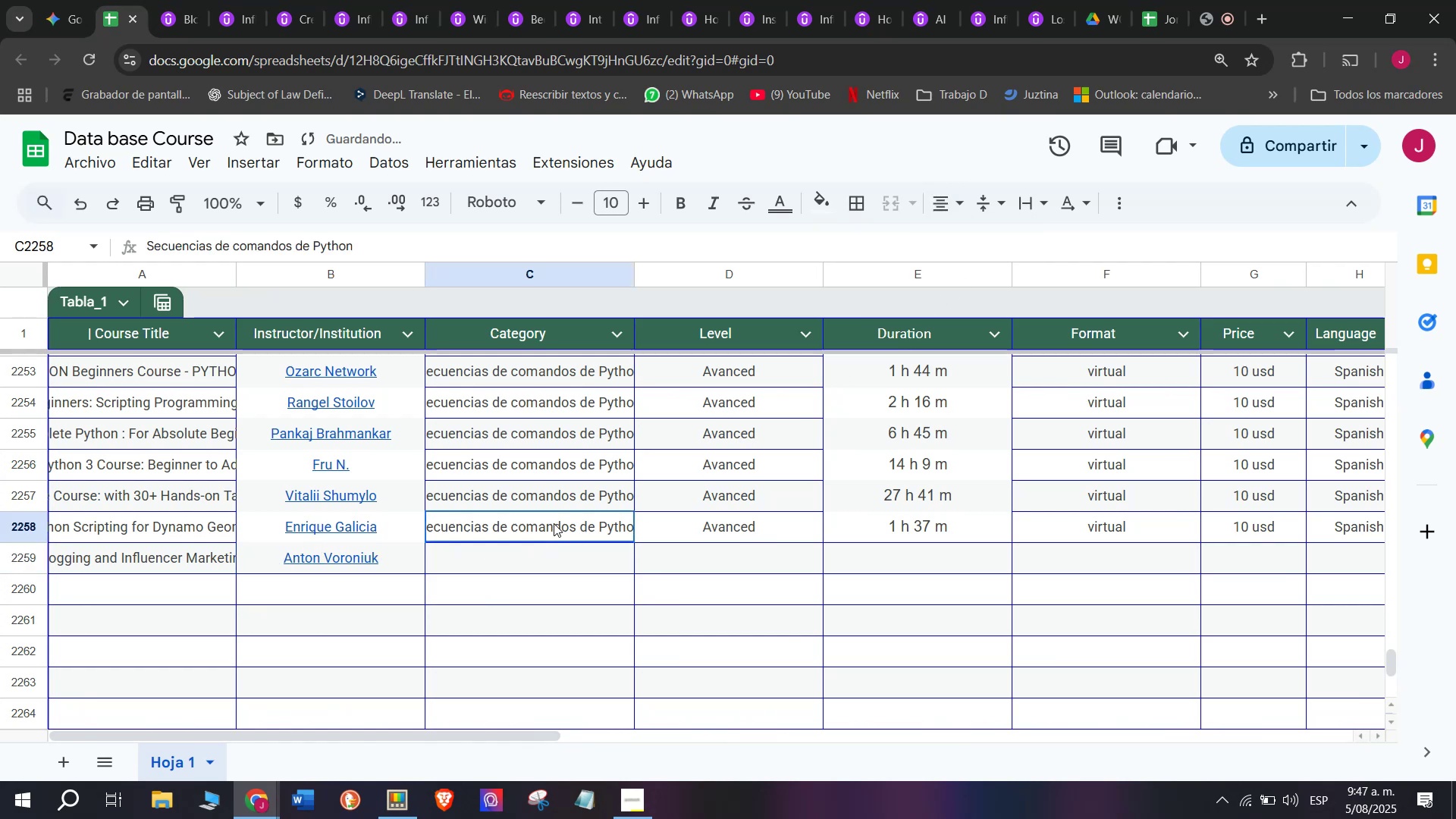 
key(Break)
 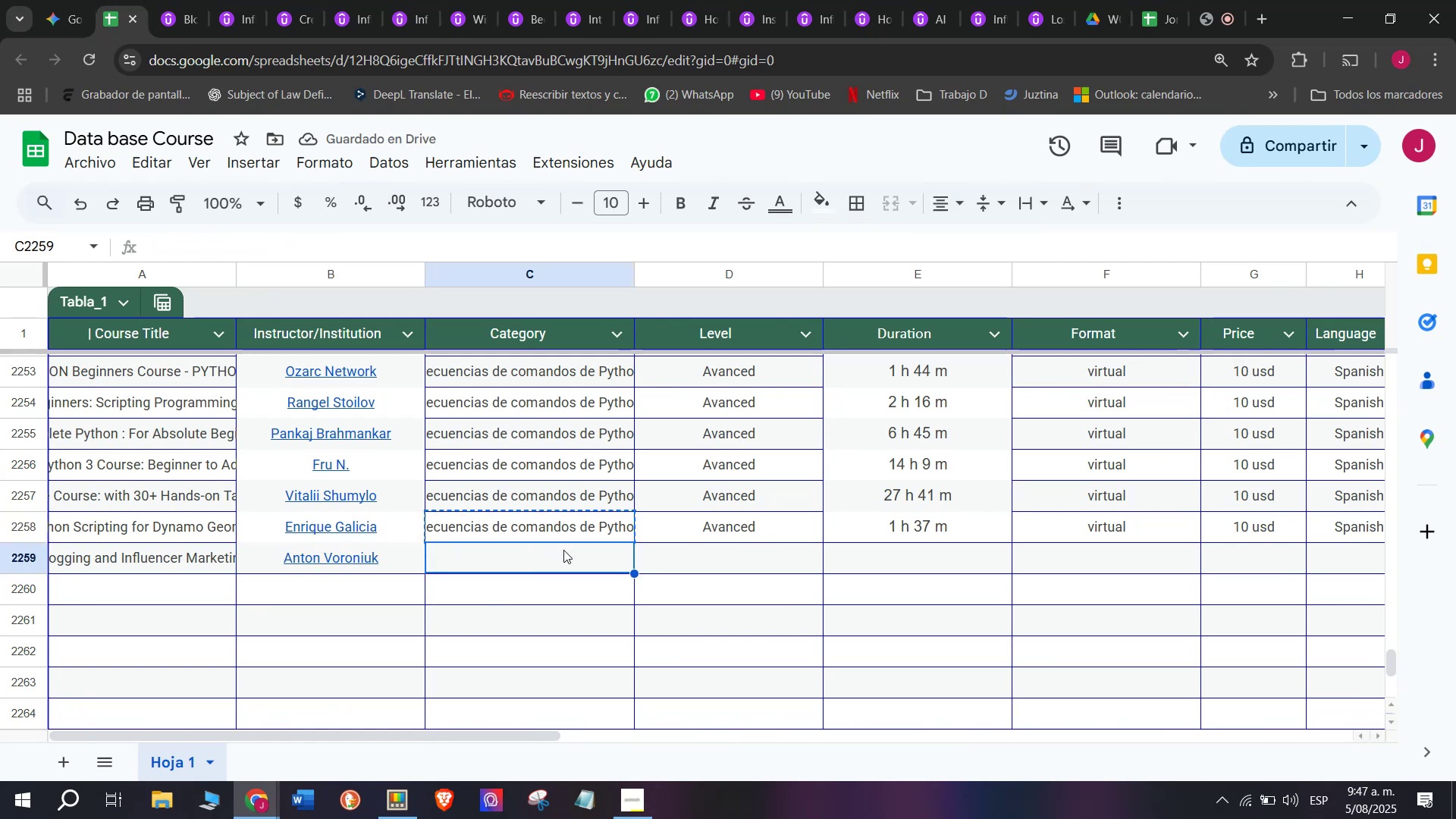 
key(Control+ControlLeft)
 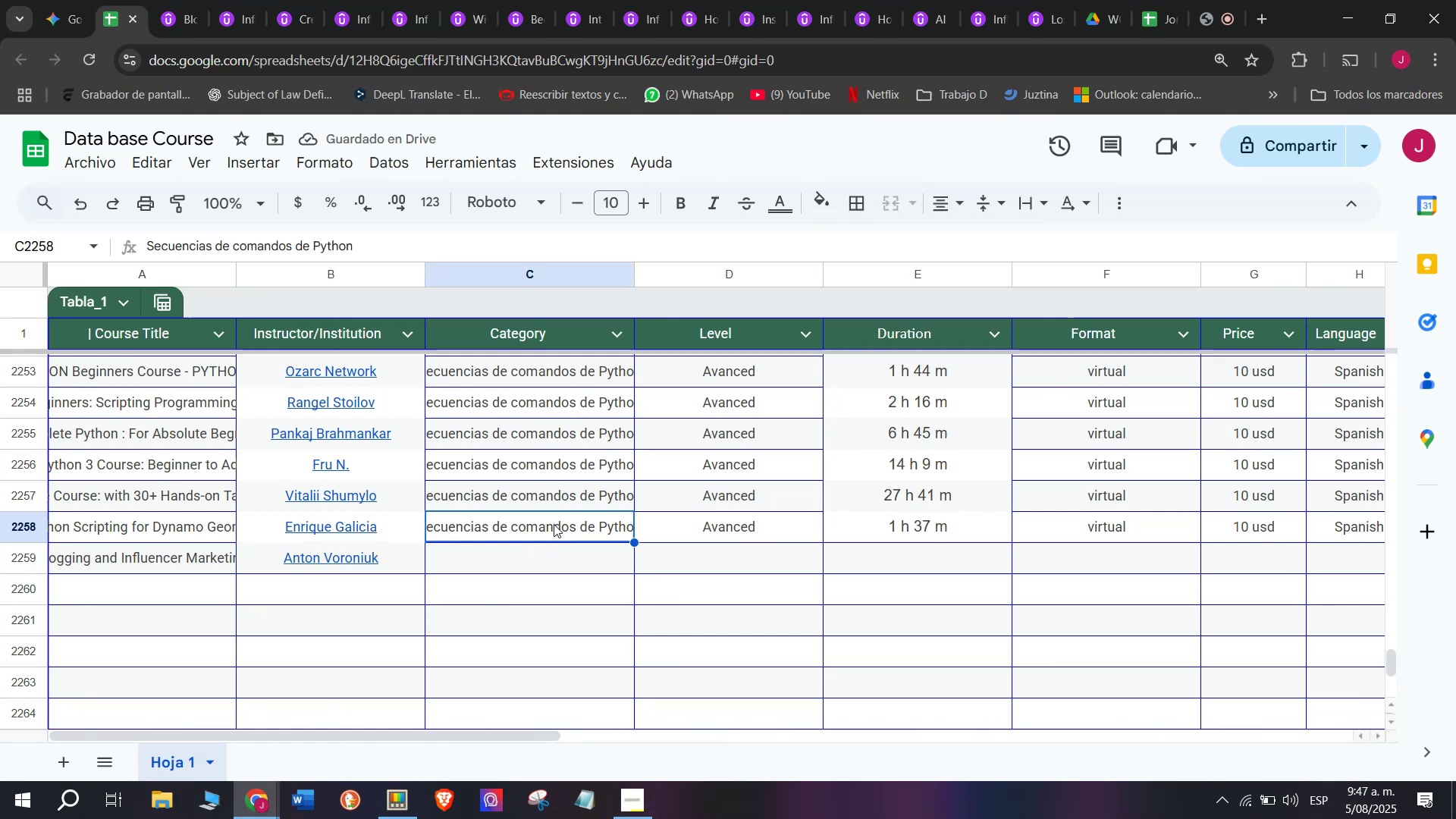 
key(Control+C)
 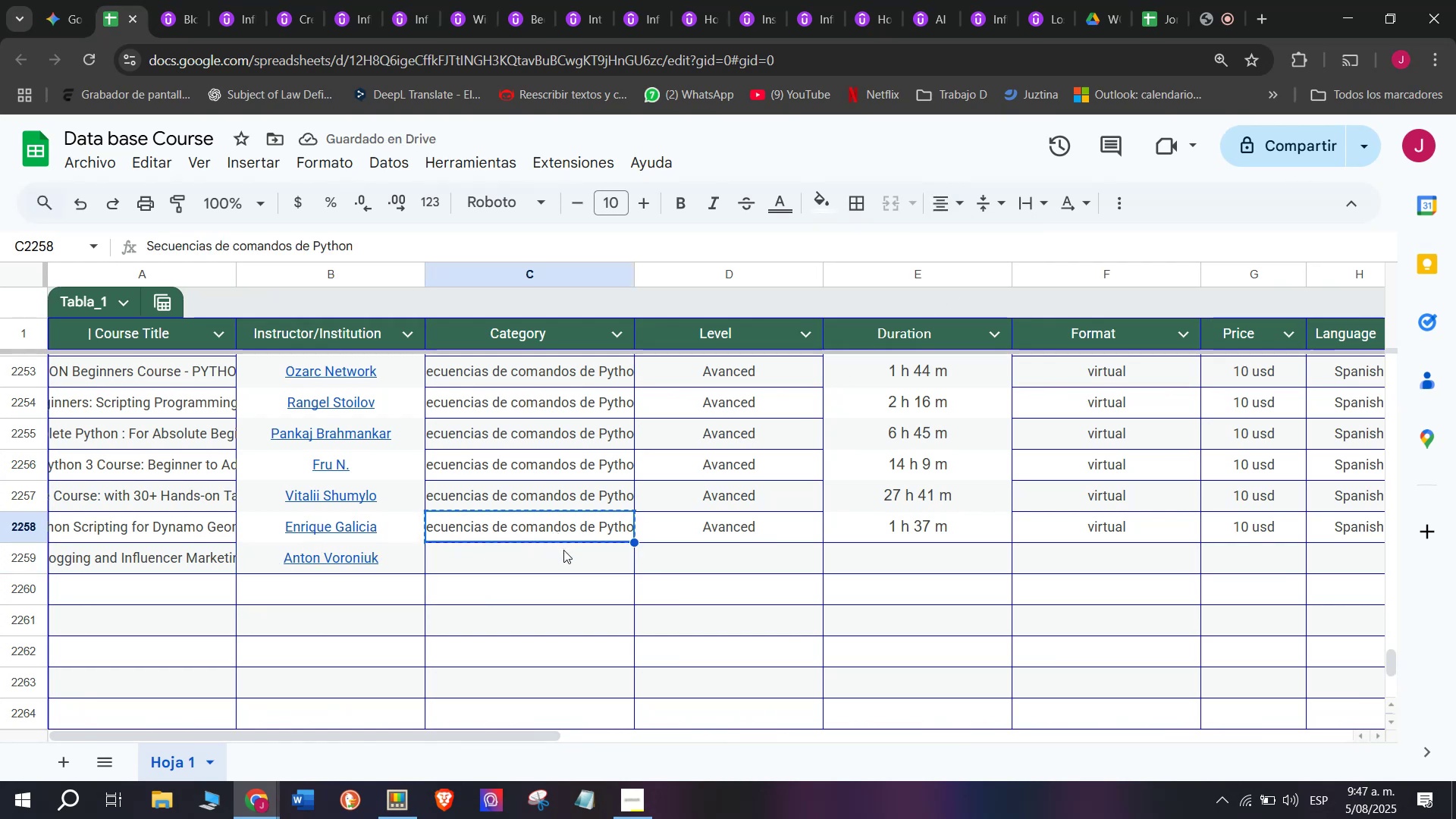 
triple_click([563, 550])
 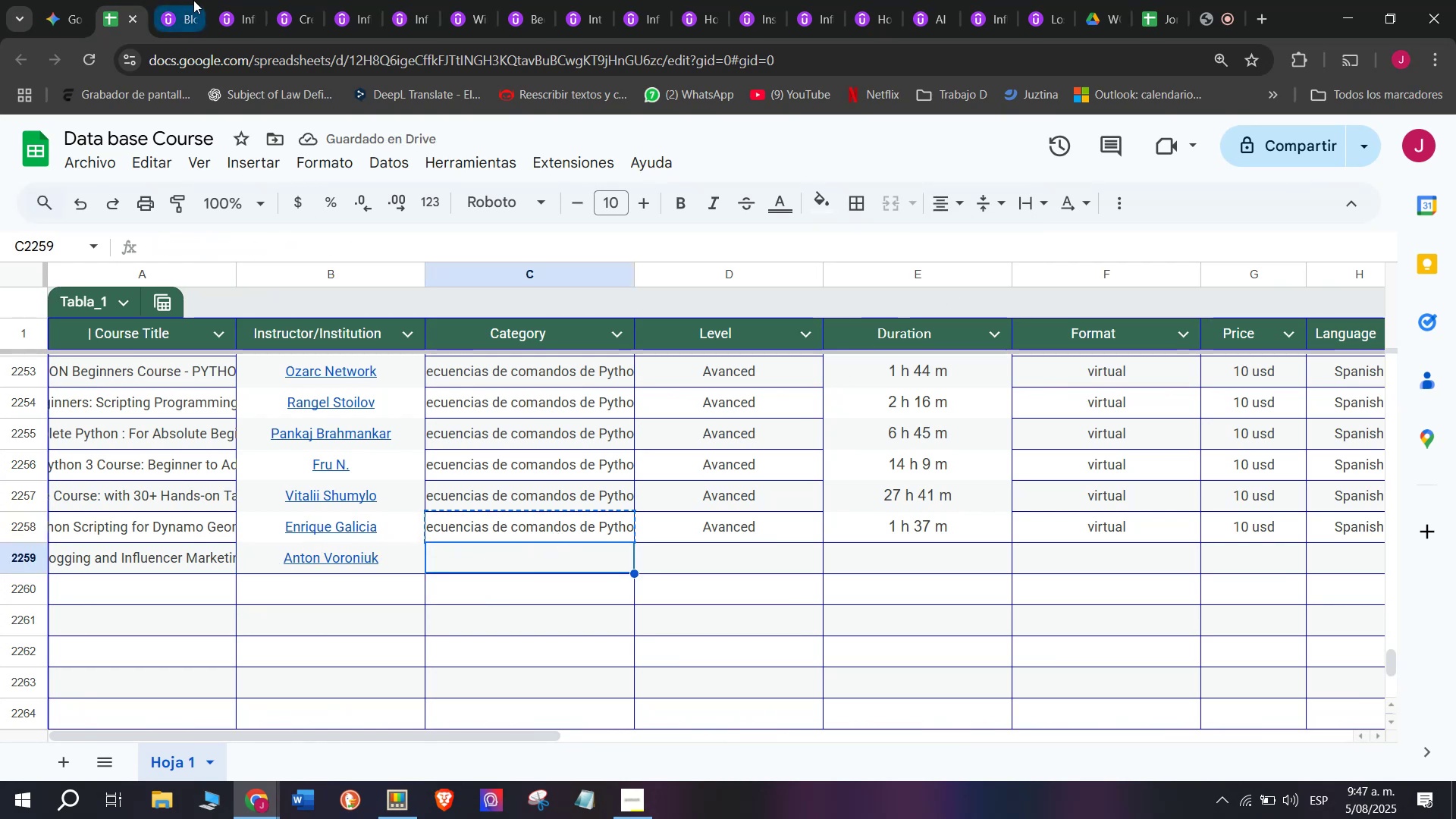 
left_click([193, 0])
 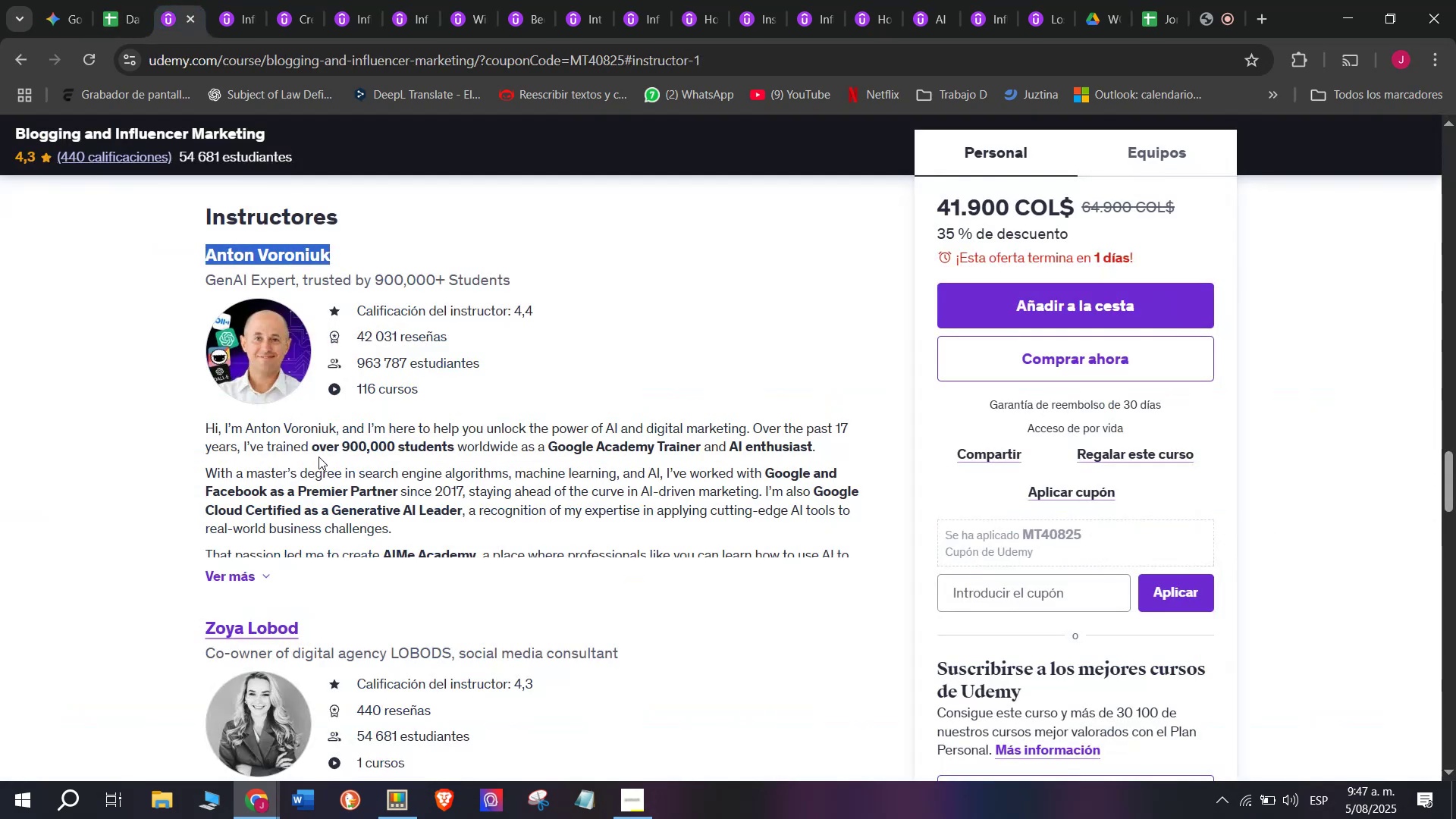 
scroll: coordinate [318, 457], scroll_direction: up, amount: 15.0
 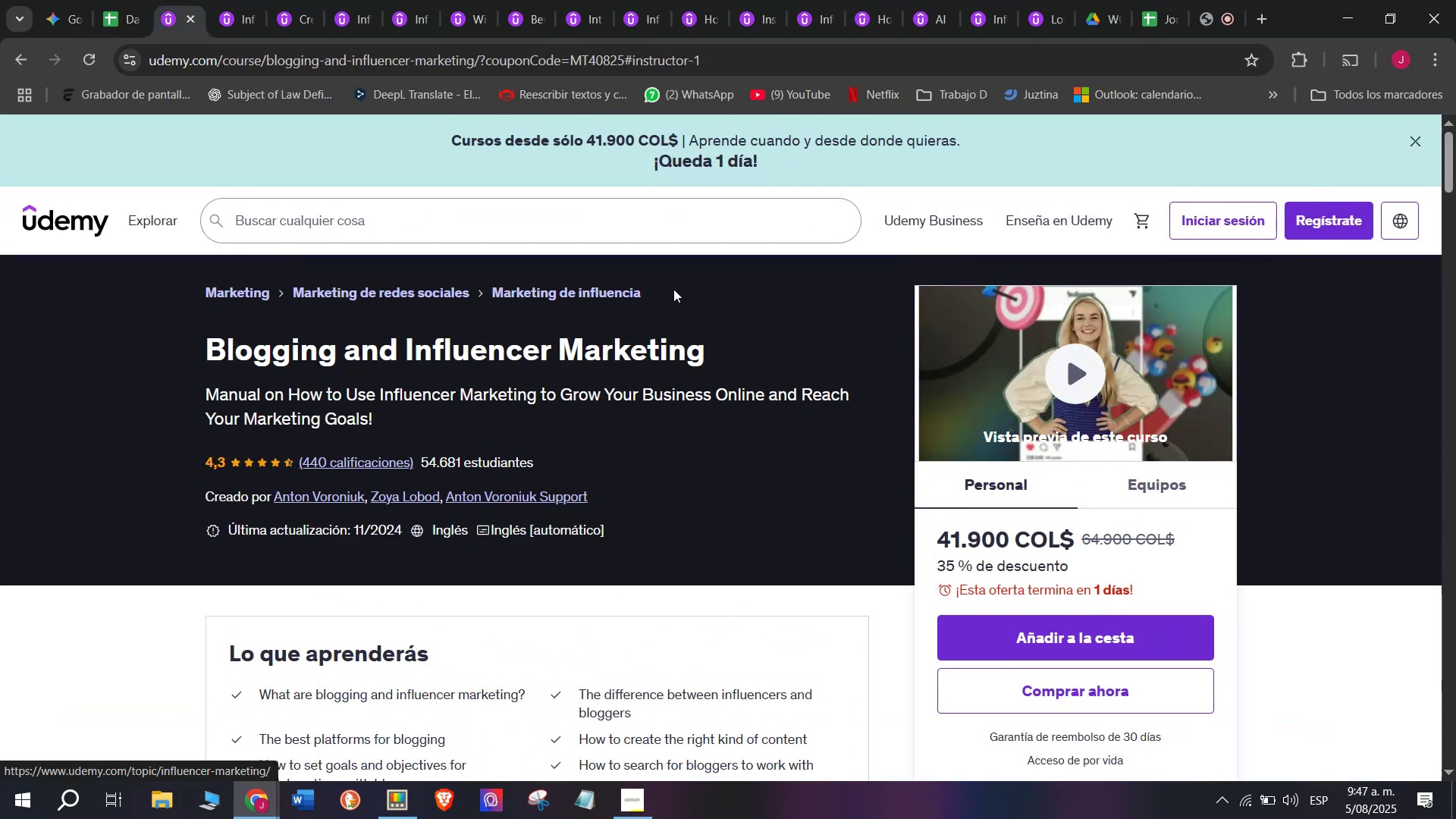 
left_click_drag(start_coordinate=[677, 288], to_coordinate=[488, 297])
 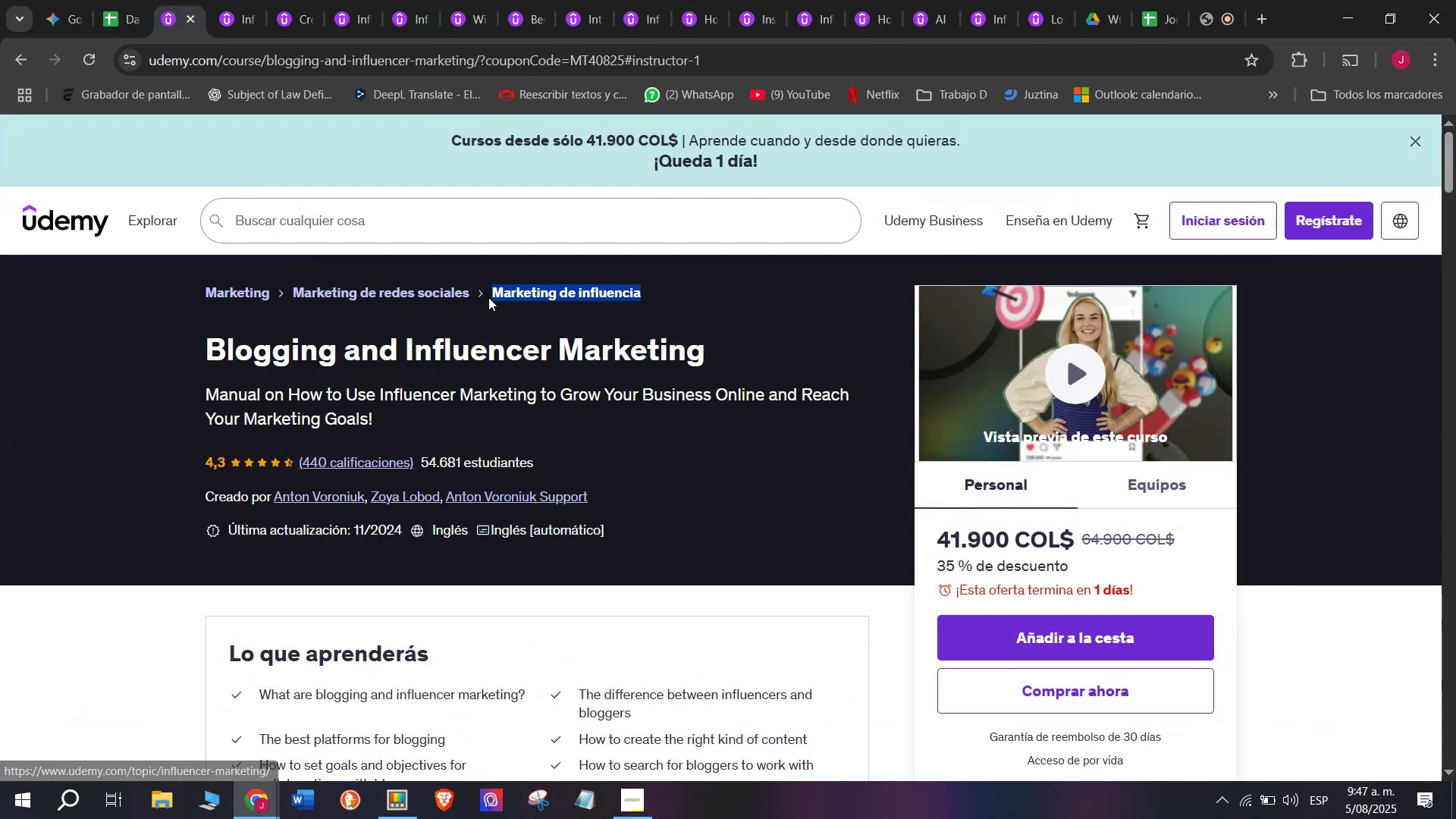 
key(Break)
 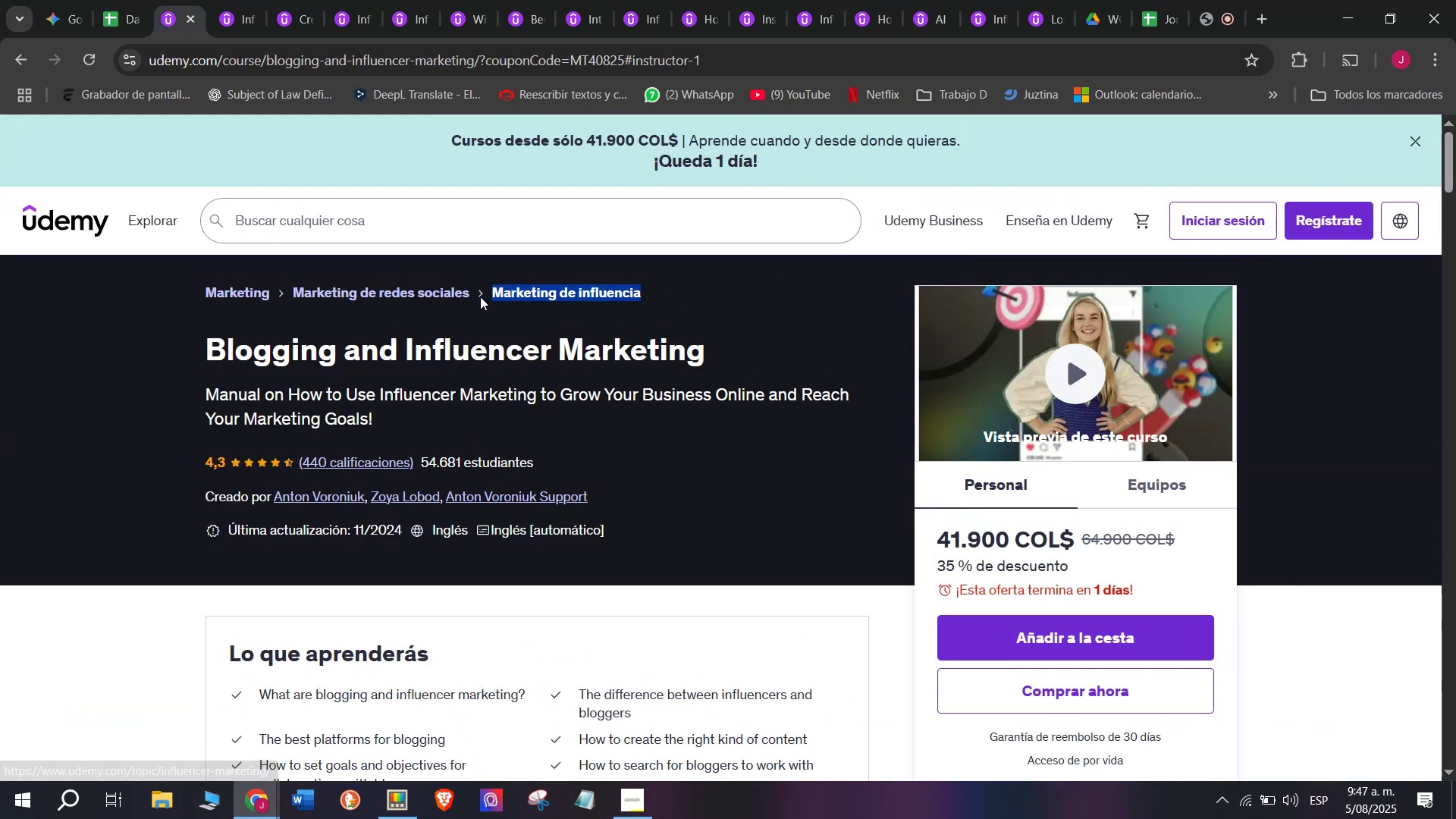 
key(Control+ControlLeft)
 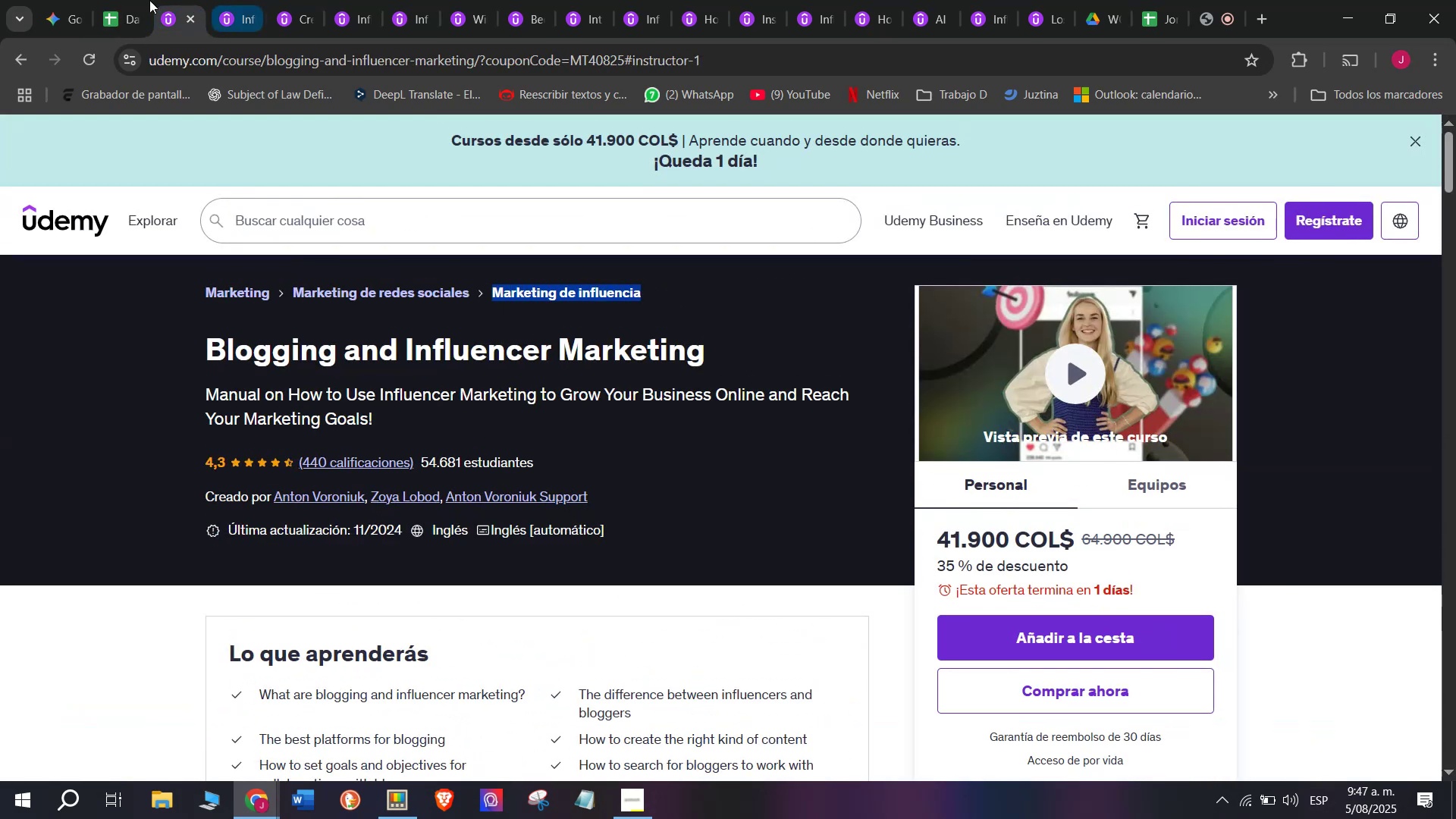 
key(Control+C)
 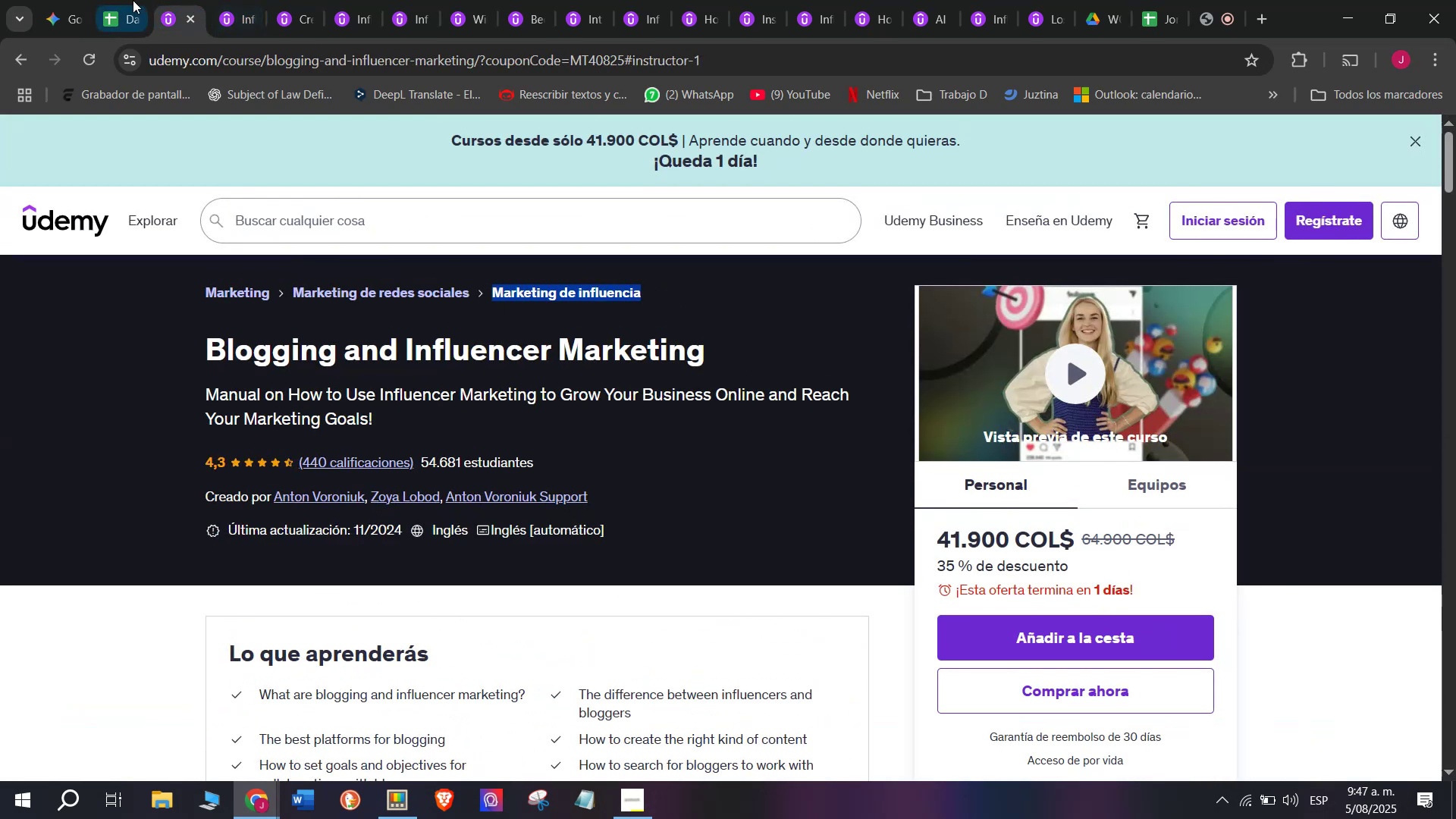 
left_click([132, 0])
 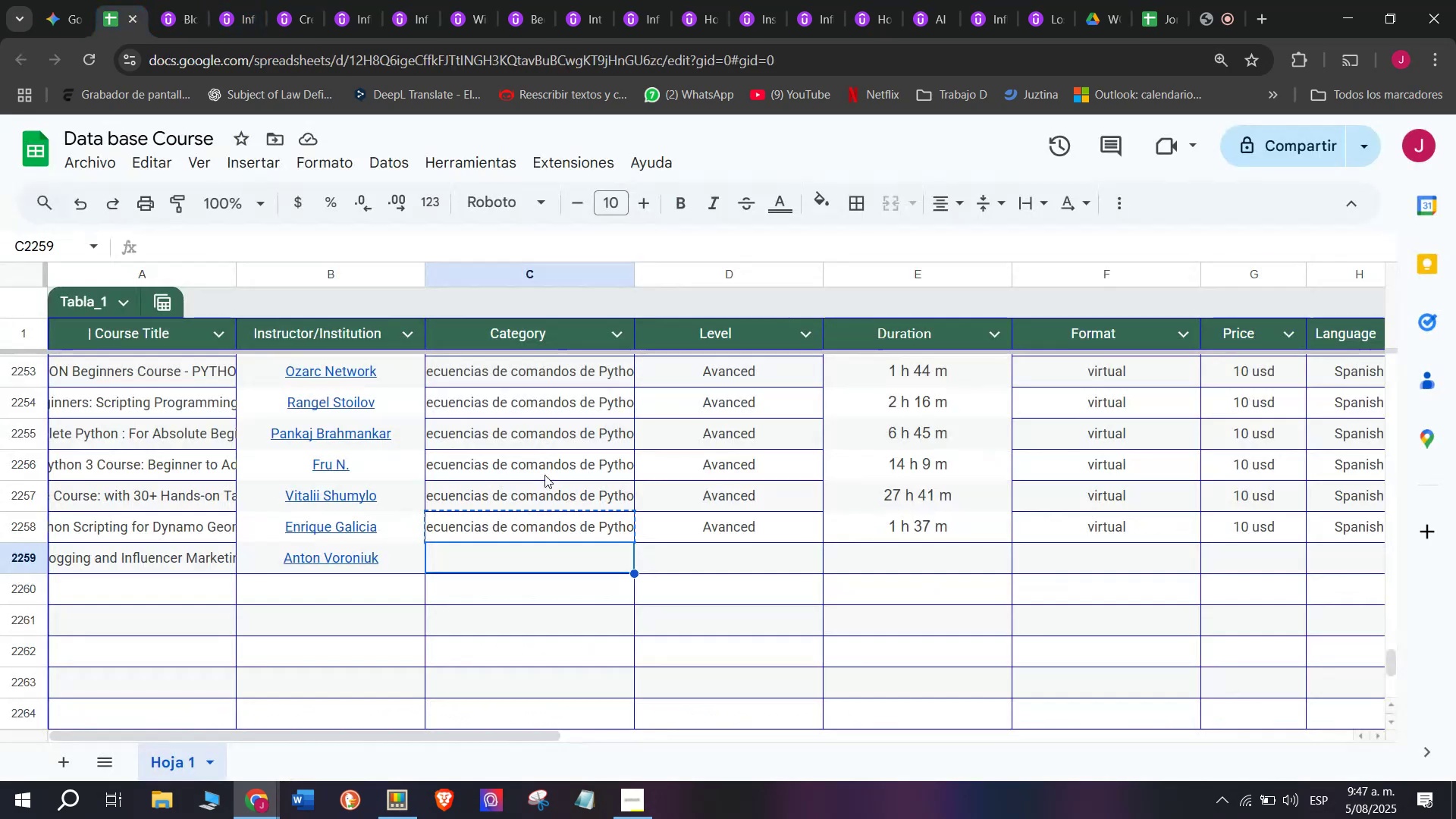 
key(Z)
 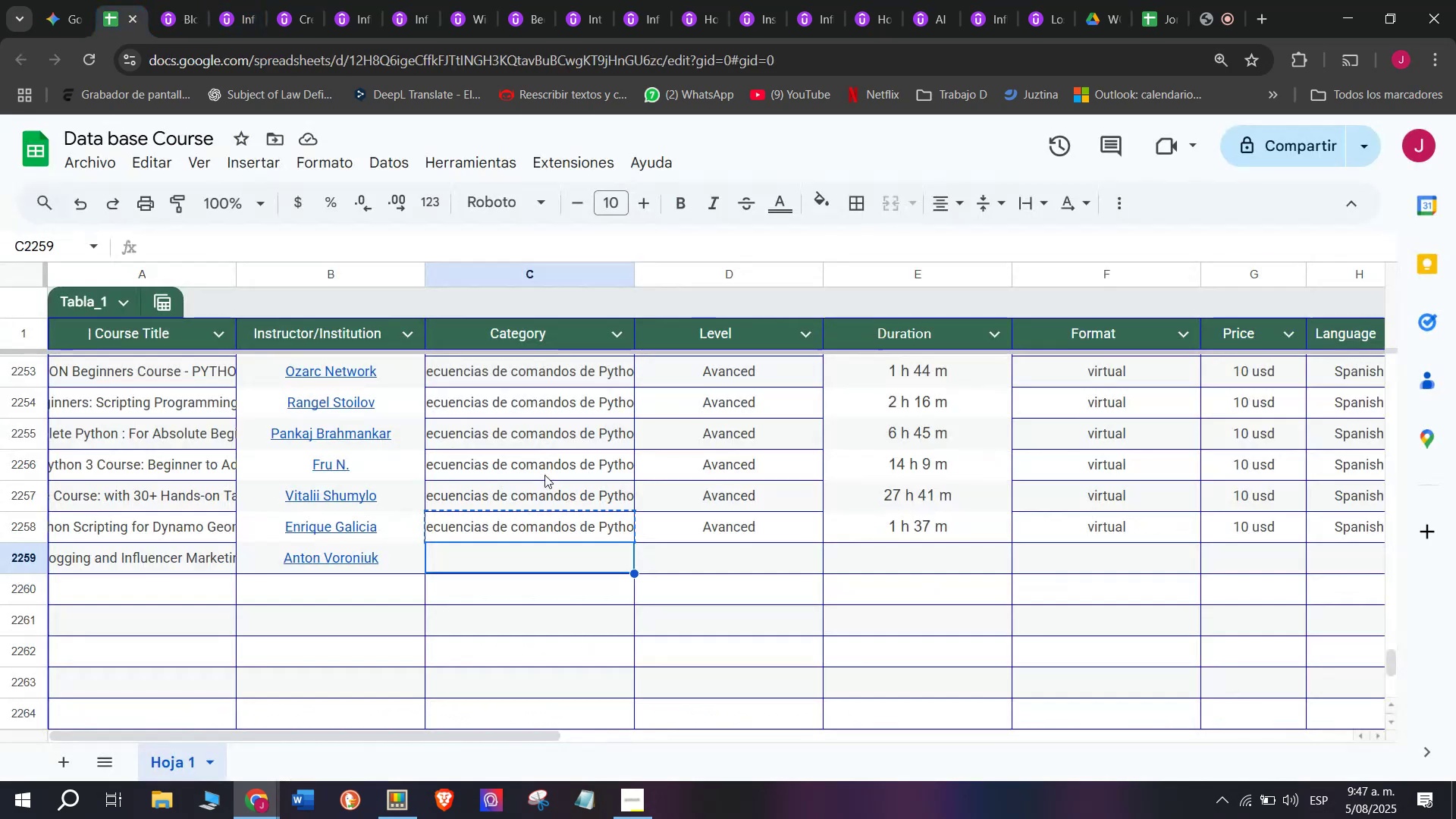 
key(Control+ControlLeft)
 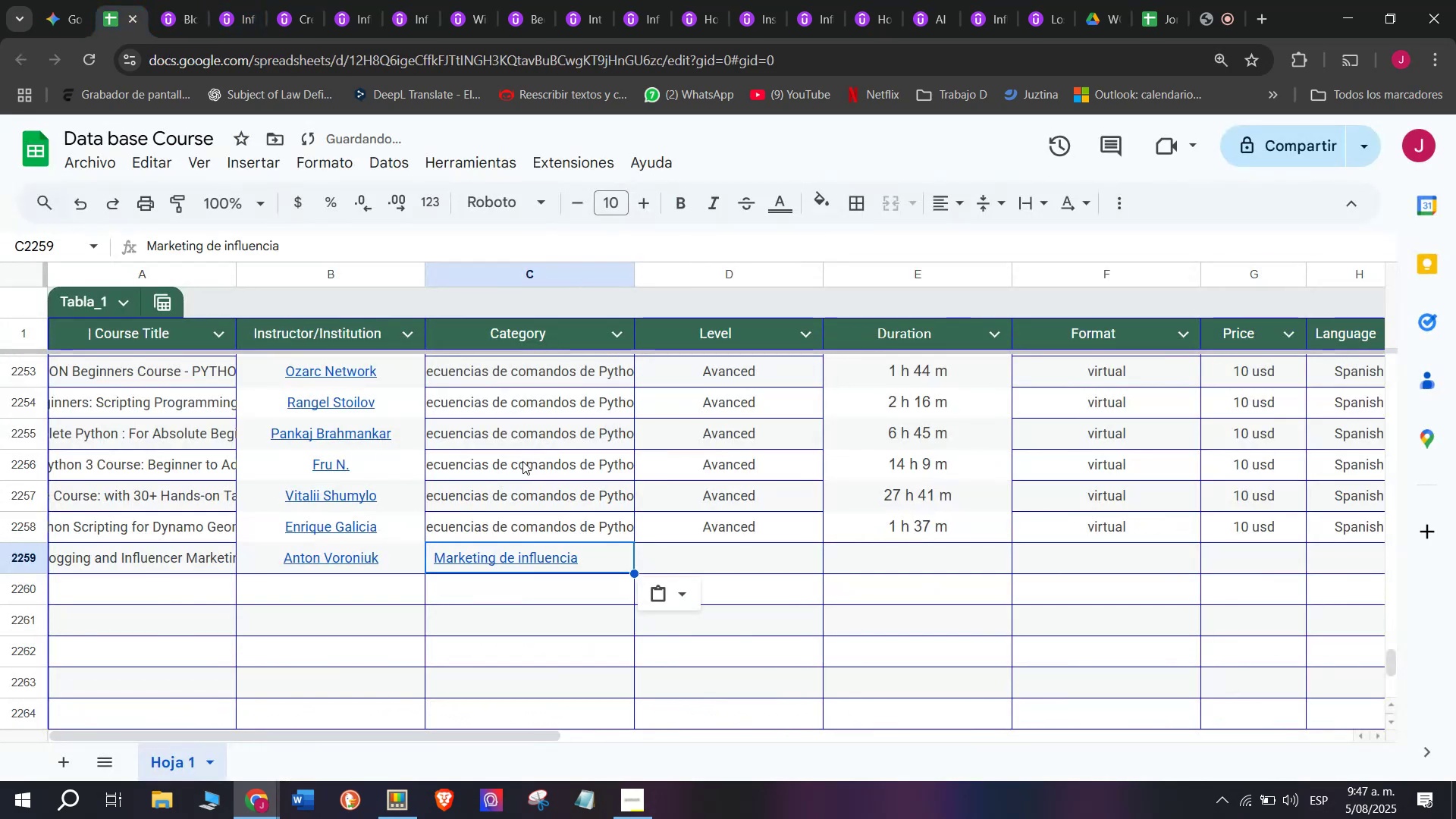 
key(Control+V)
 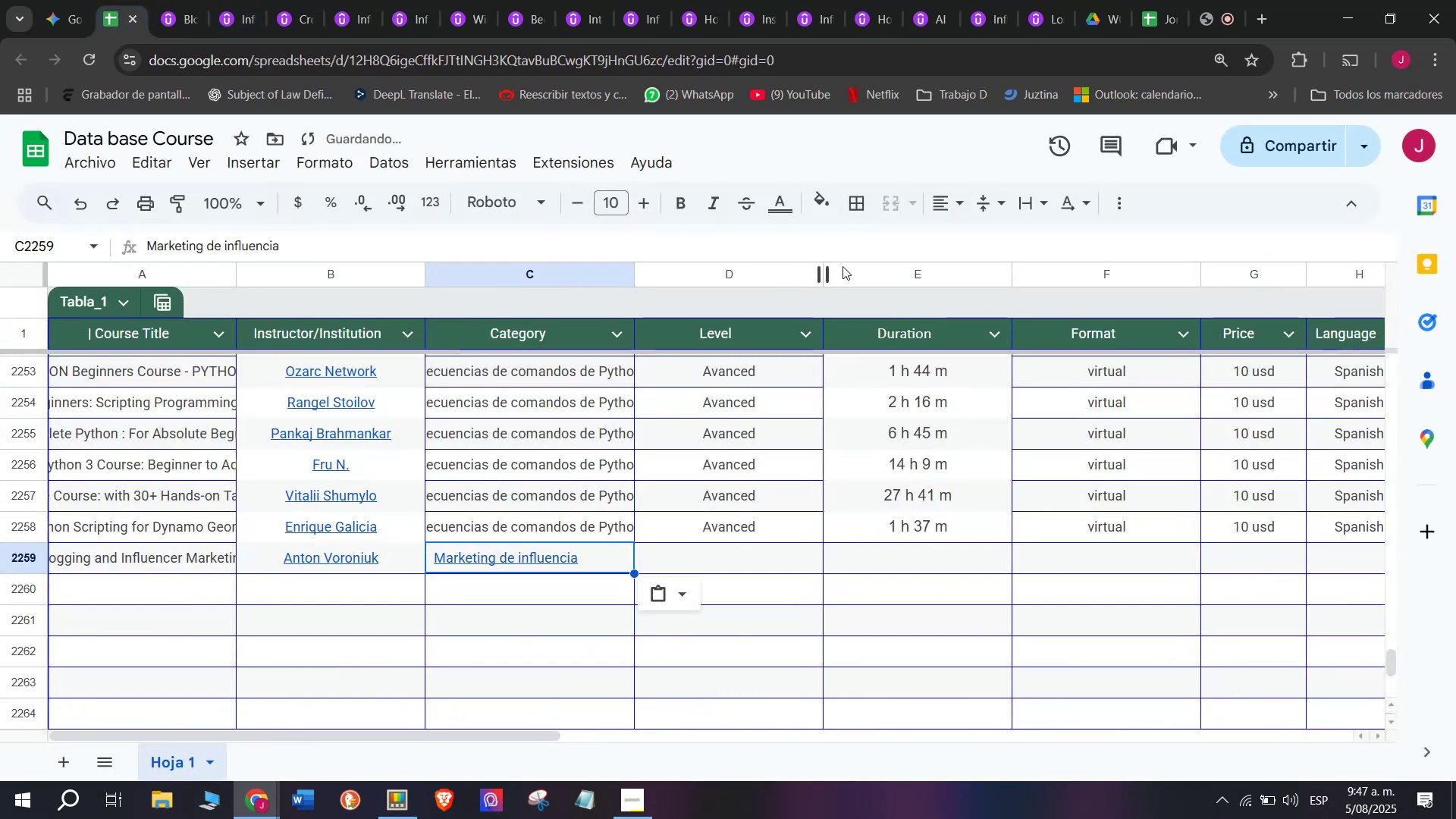 
key(Shift+ShiftLeft)
 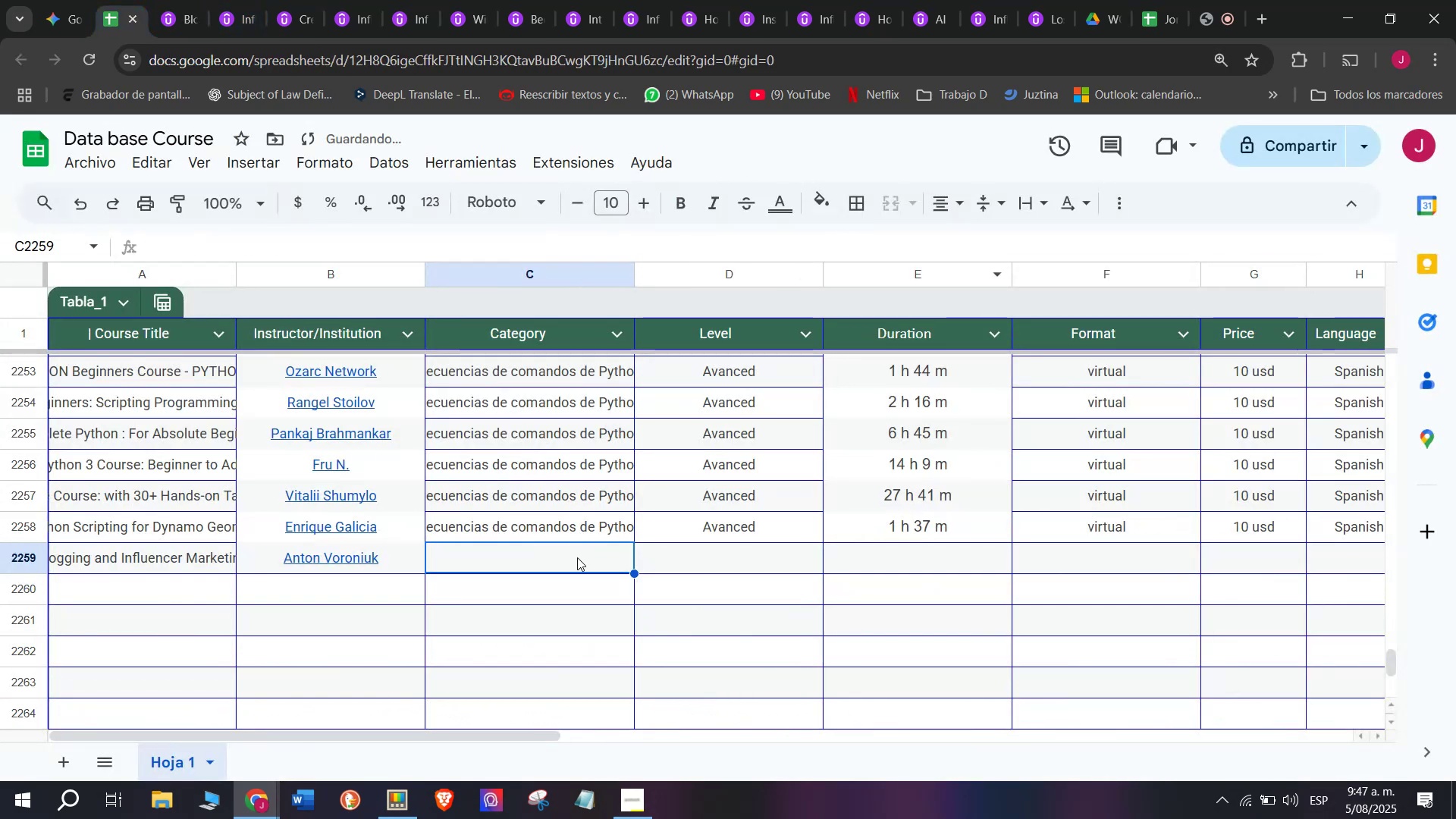 
key(Control+Shift+ControlLeft)
 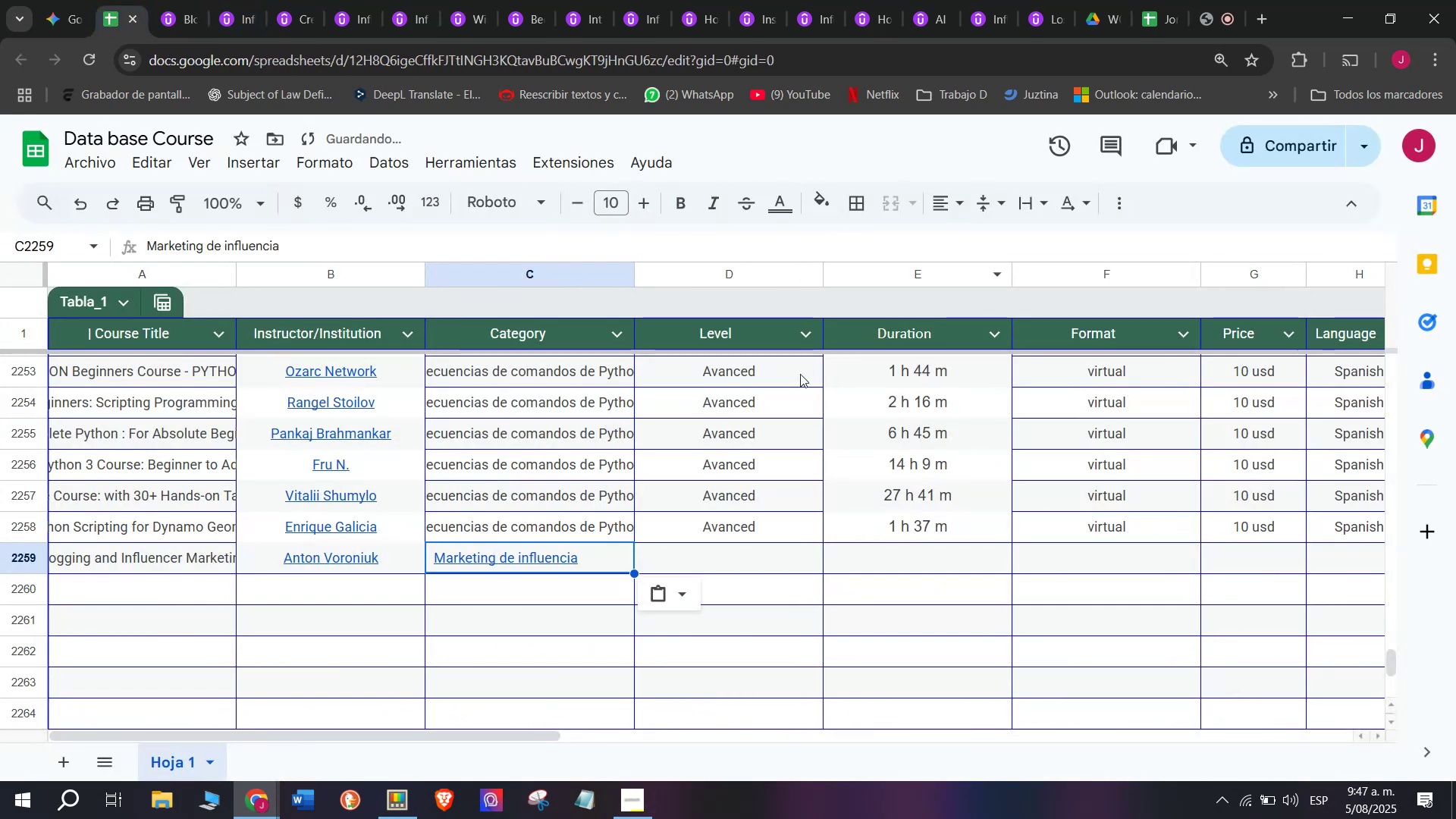 
key(Control+Shift+Z)
 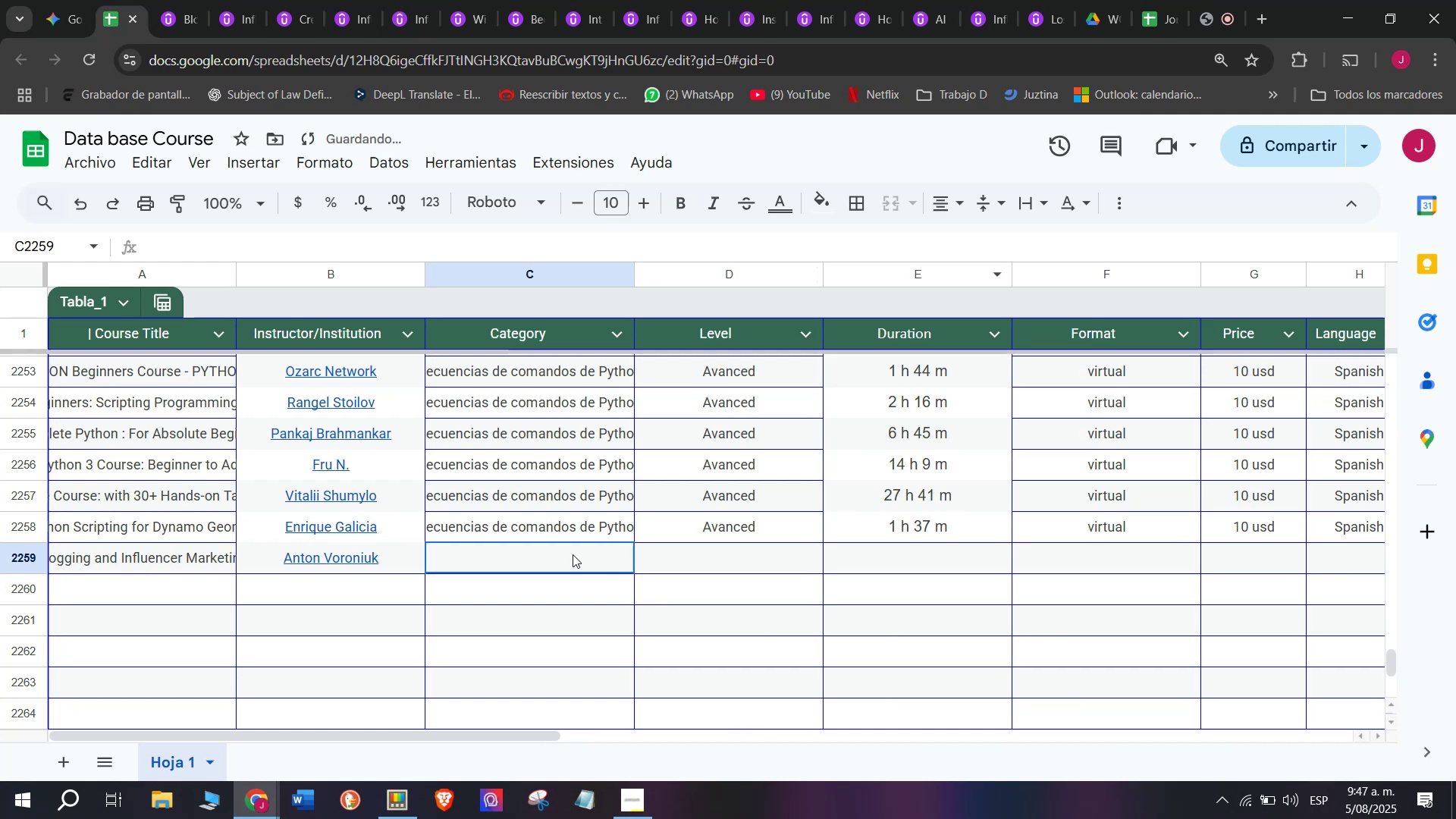 
double_click([573, 554])
 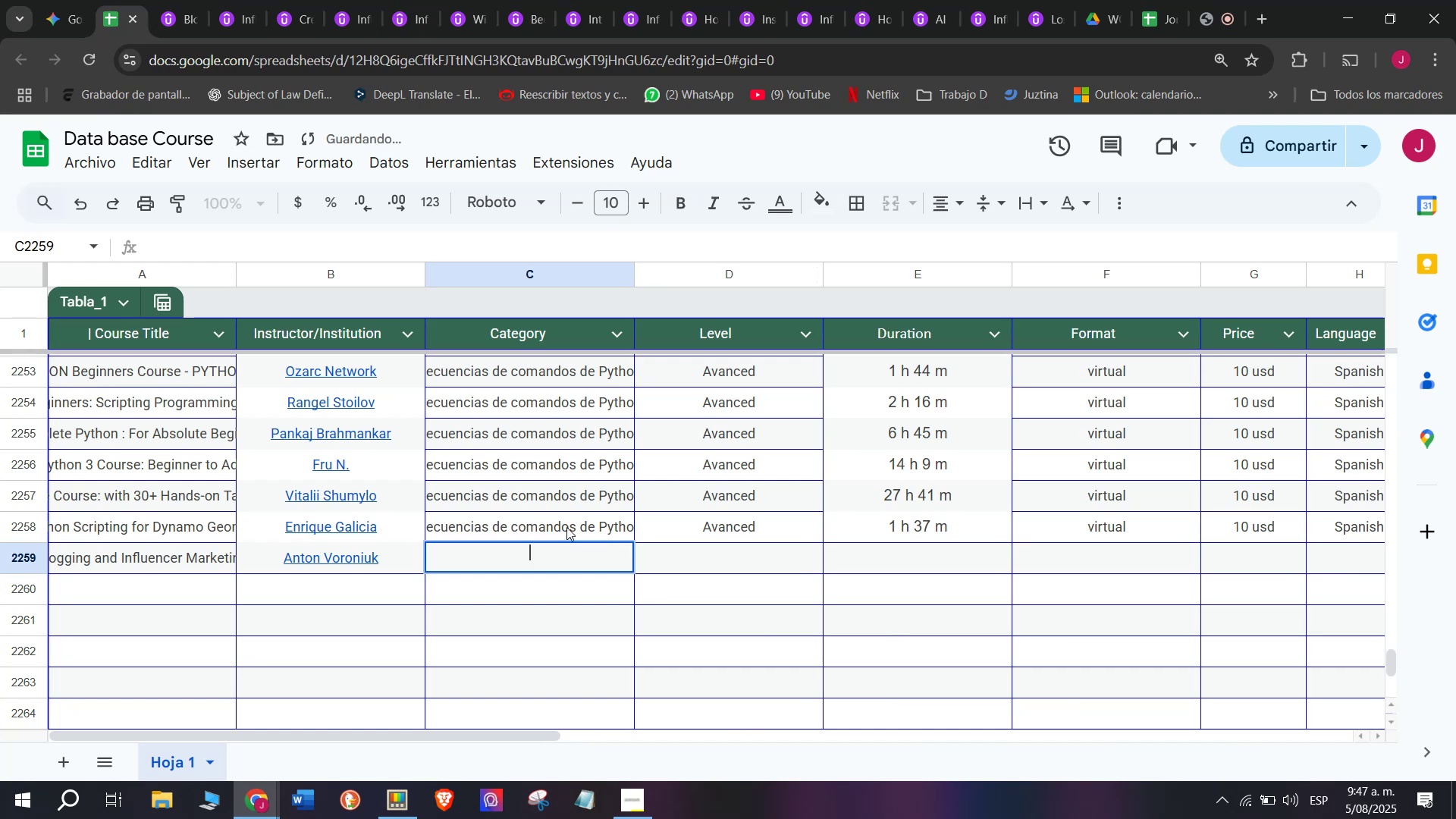 
key(Z)
 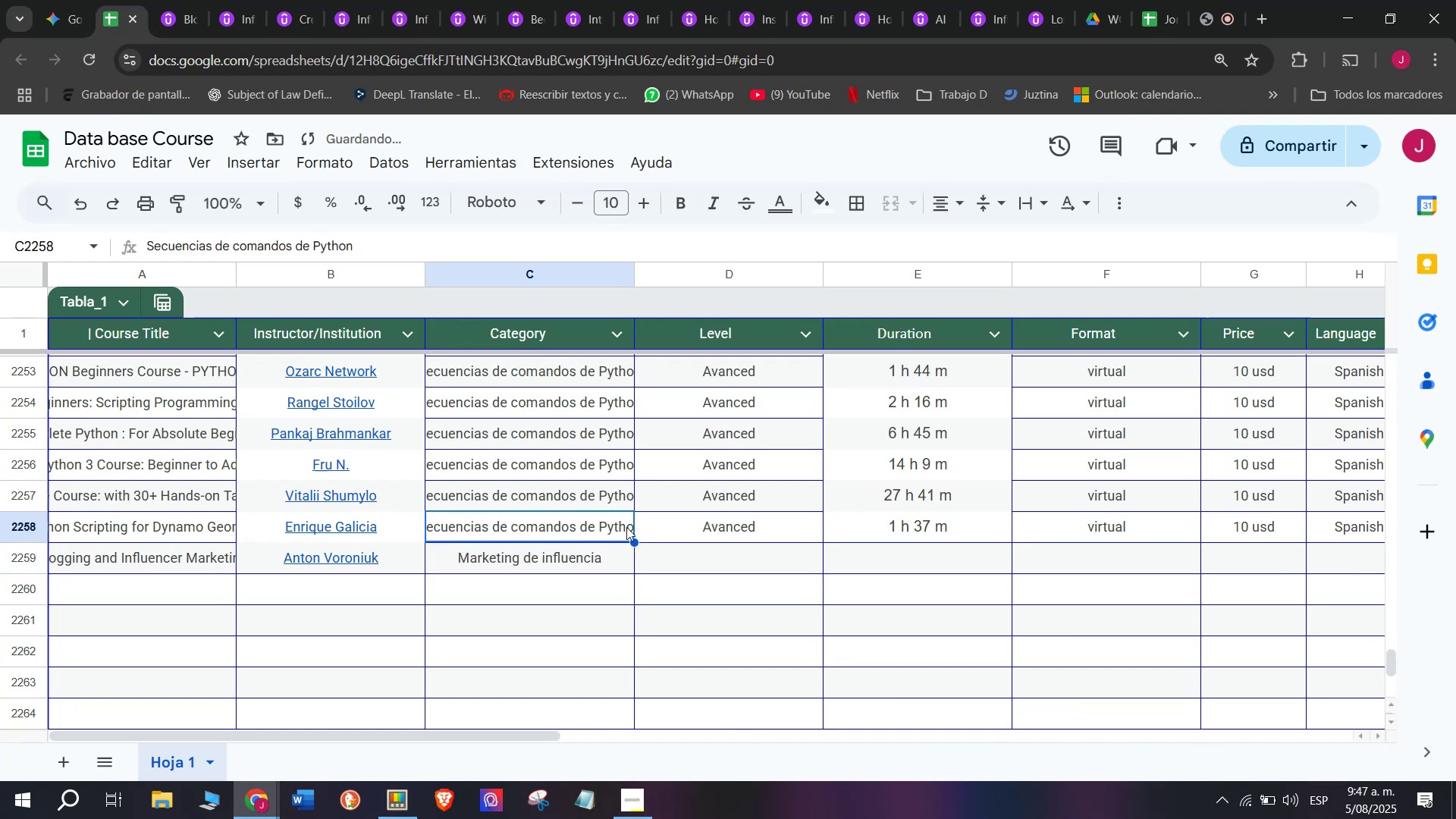 
key(Control+ControlLeft)
 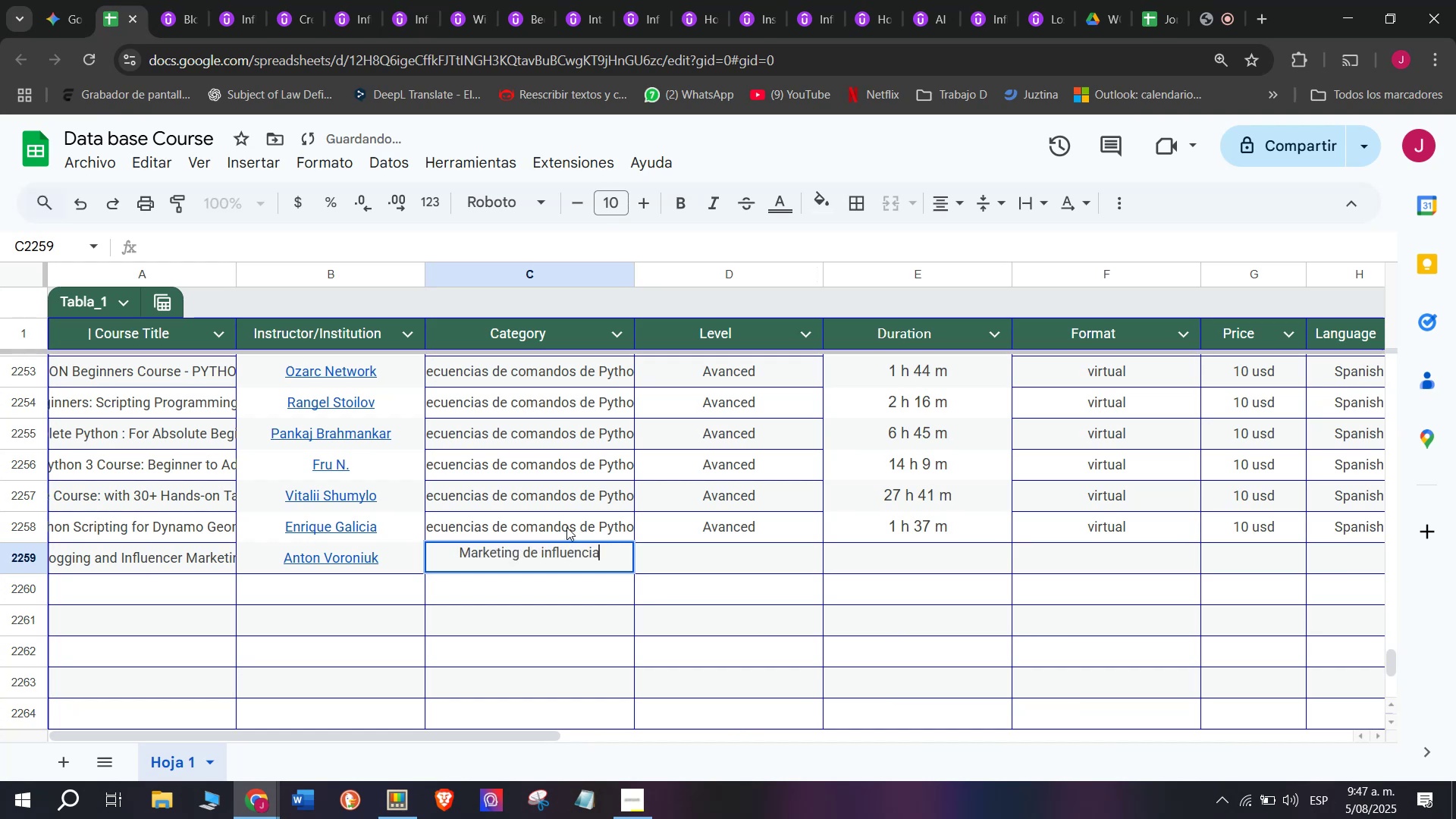 
key(Control+V)
 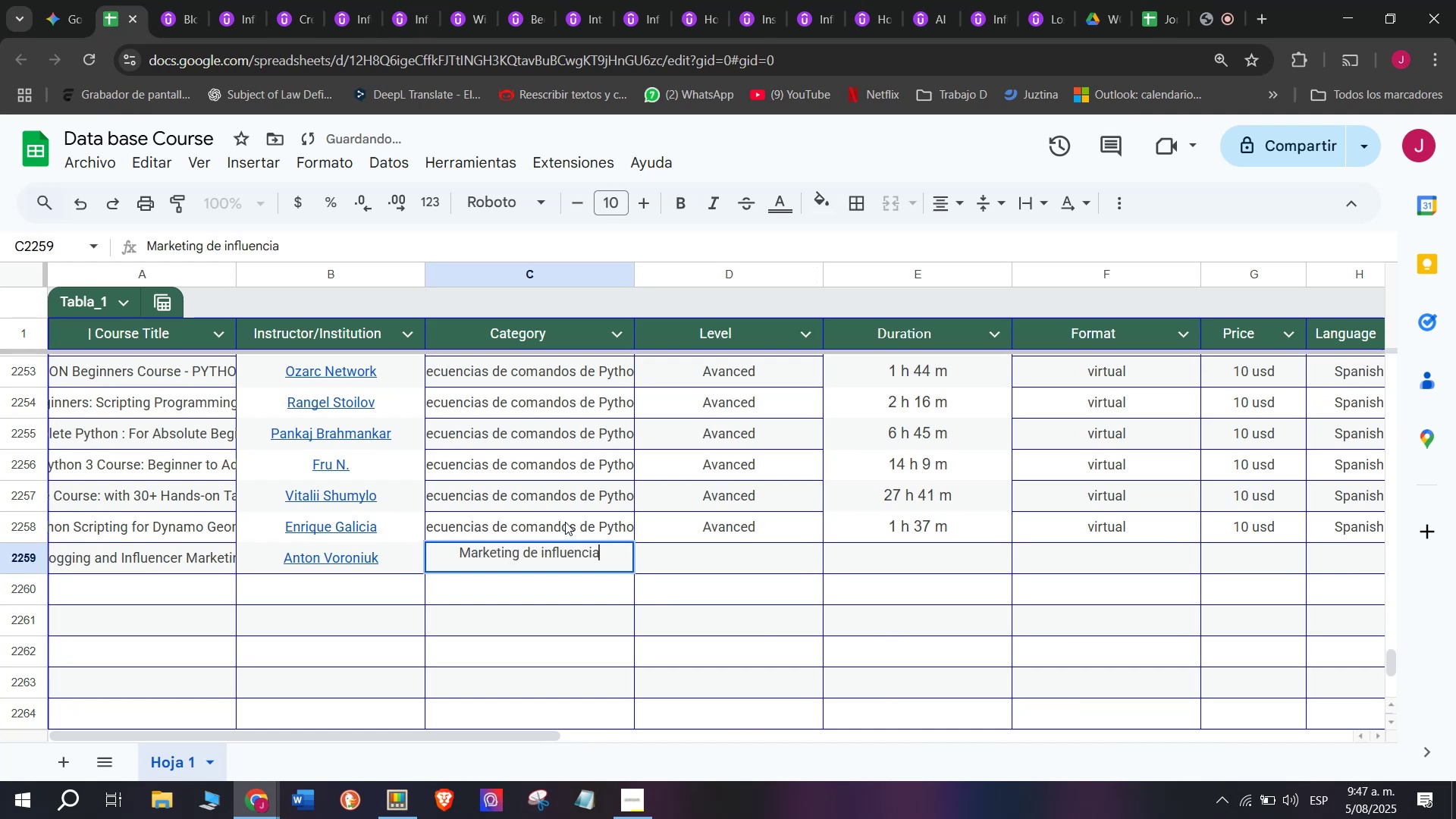 
left_click([565, 522])
 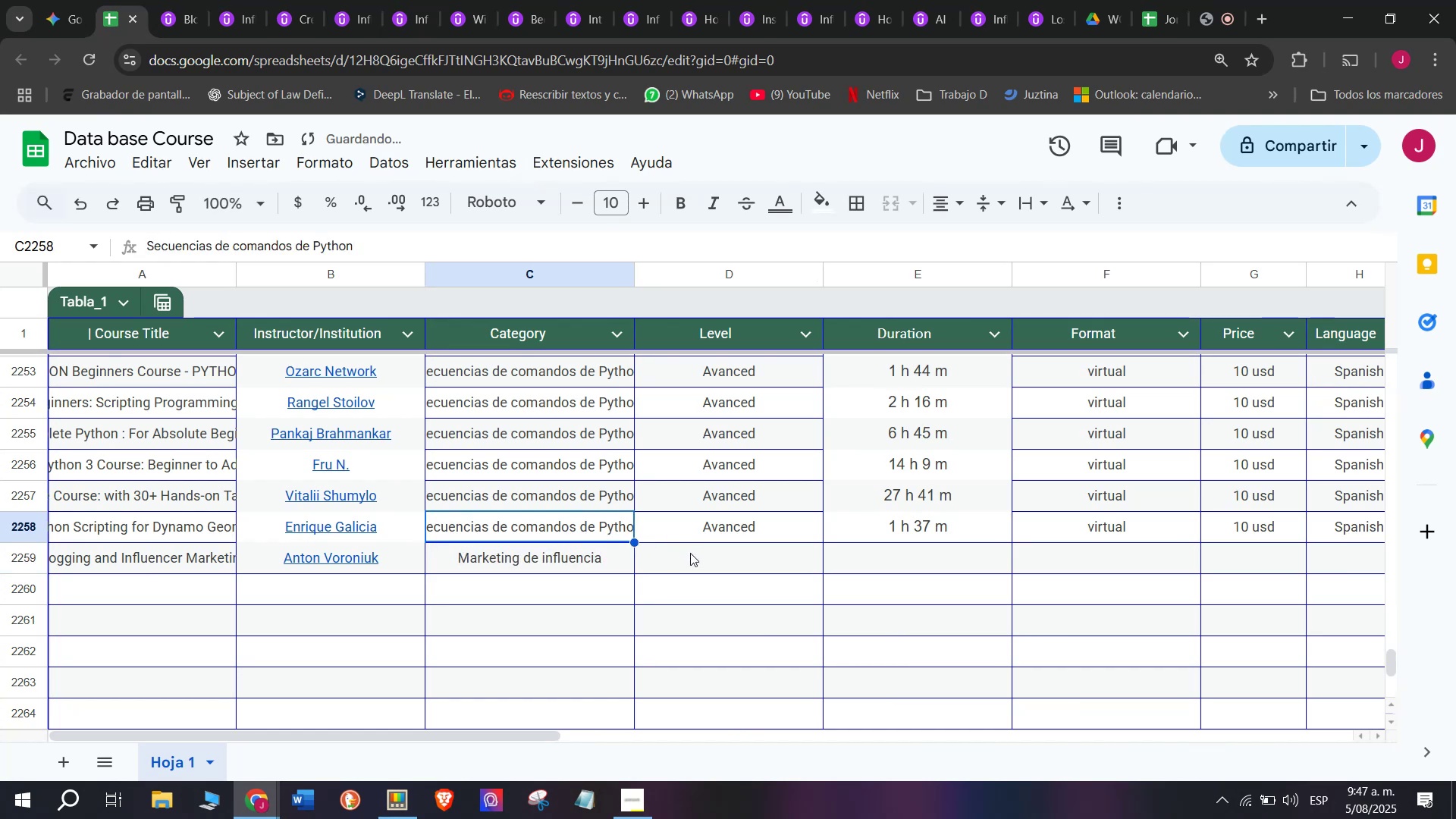 
left_click([692, 553])
 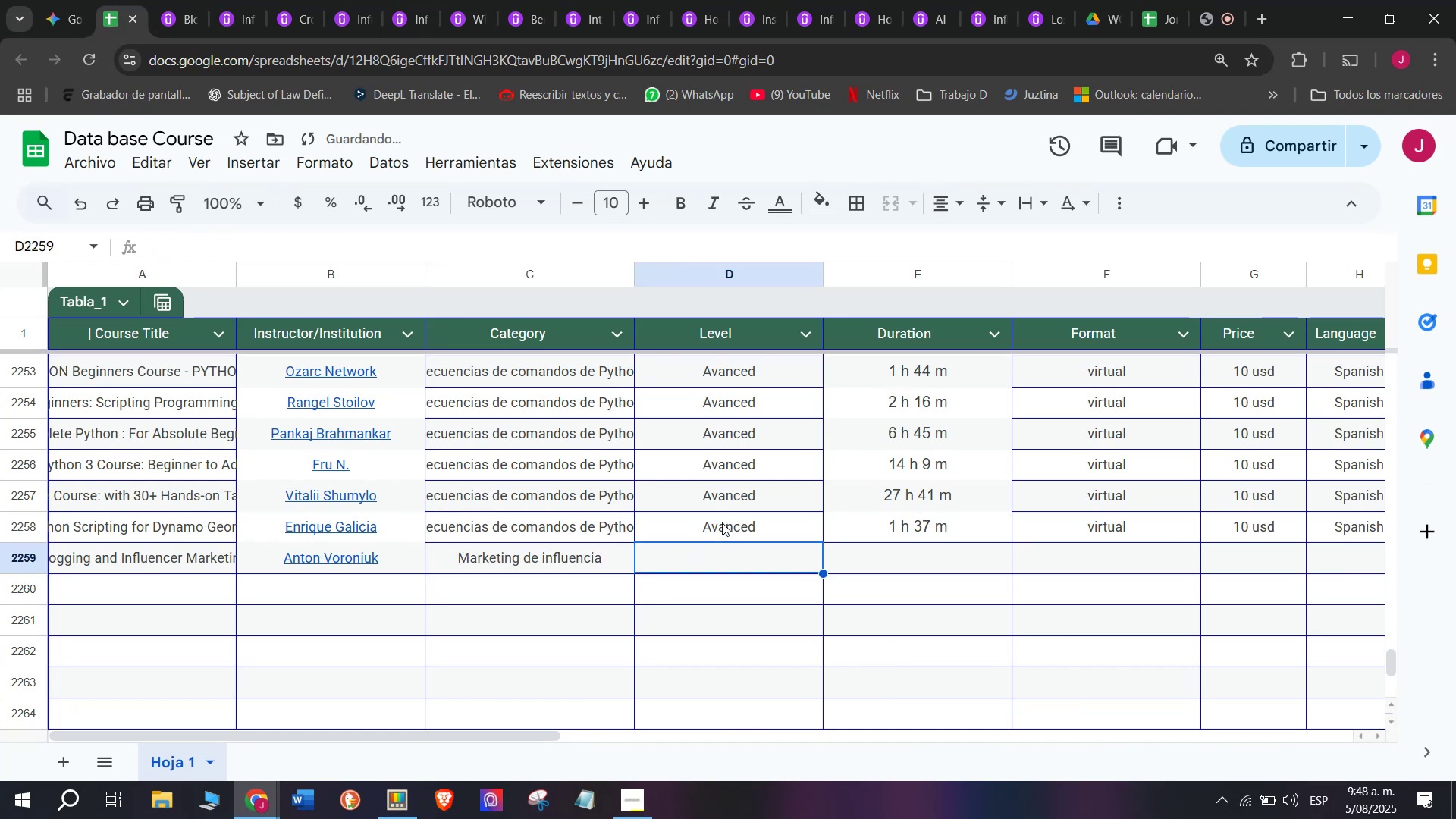 
key(Break)
 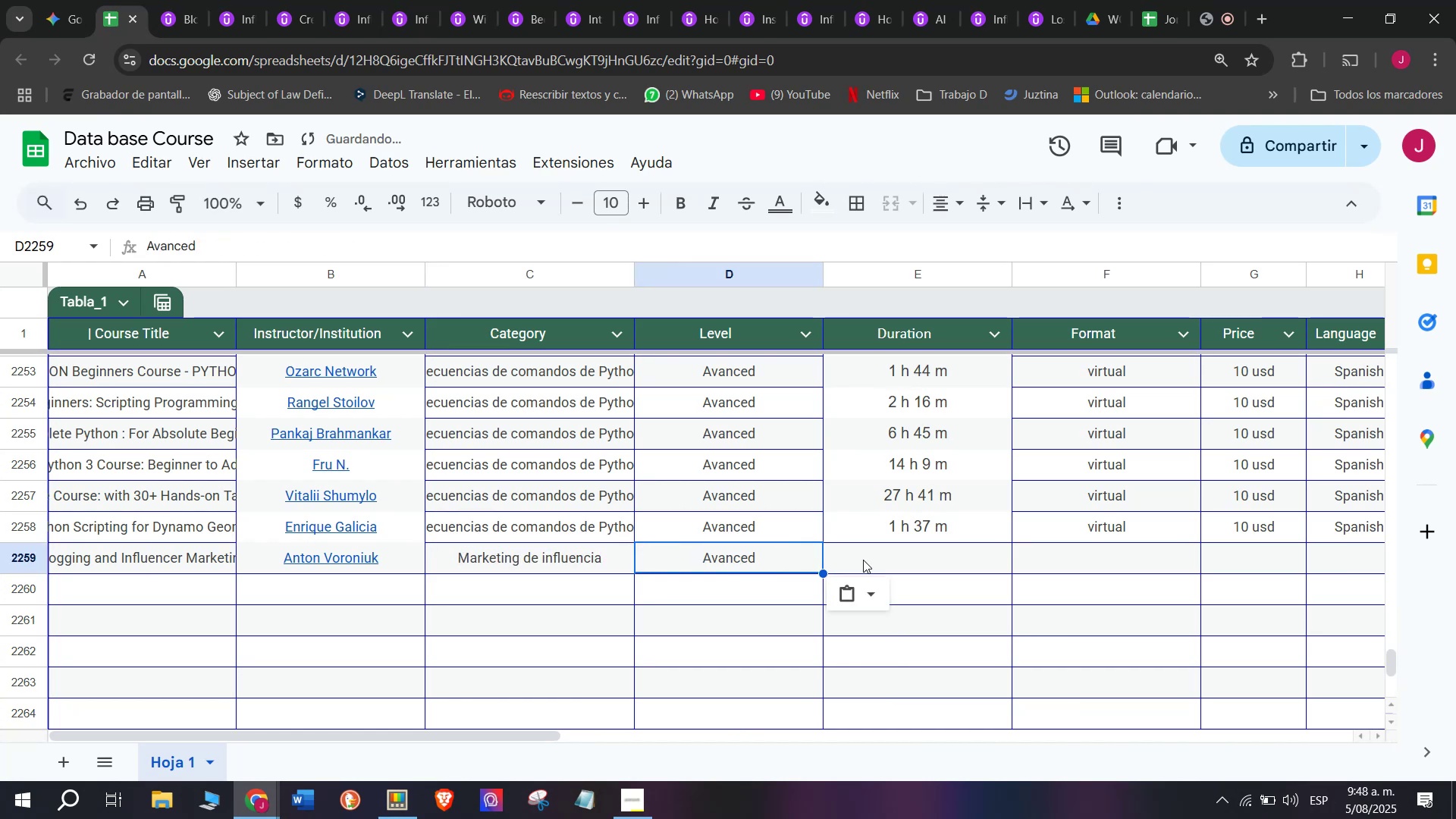 
key(Control+ControlLeft)
 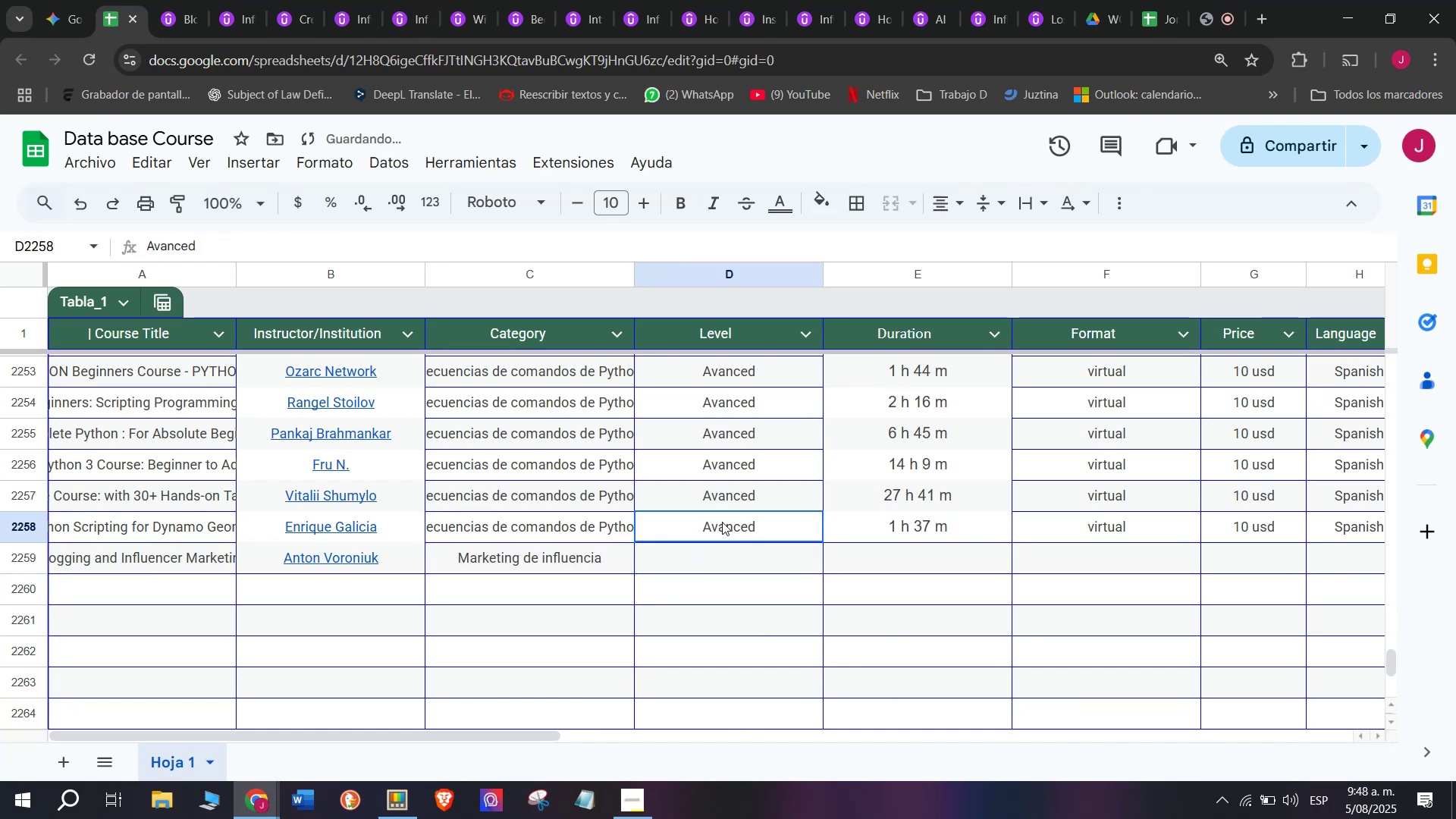 
key(Control+C)
 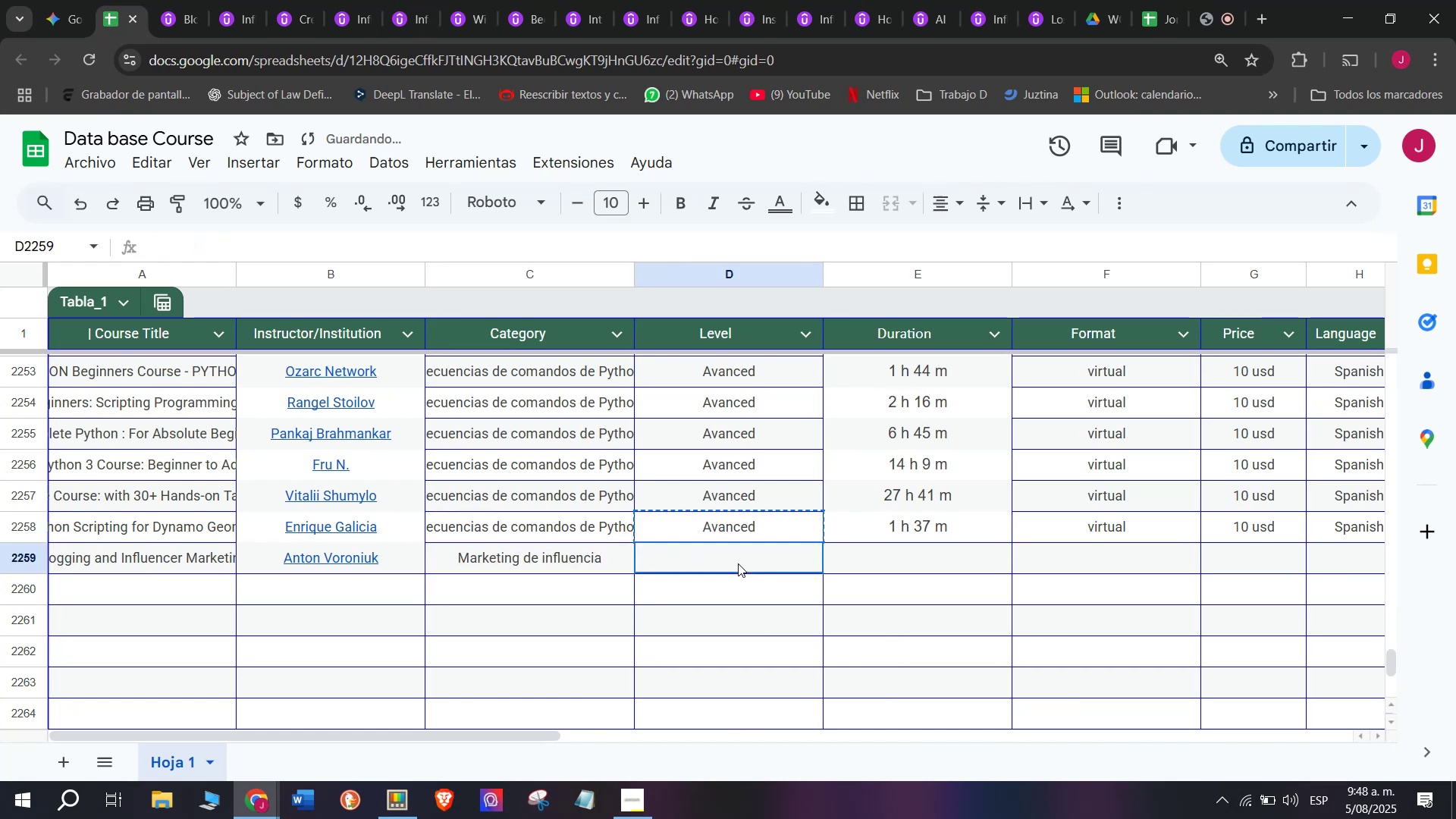 
triple_click([738, 563])
 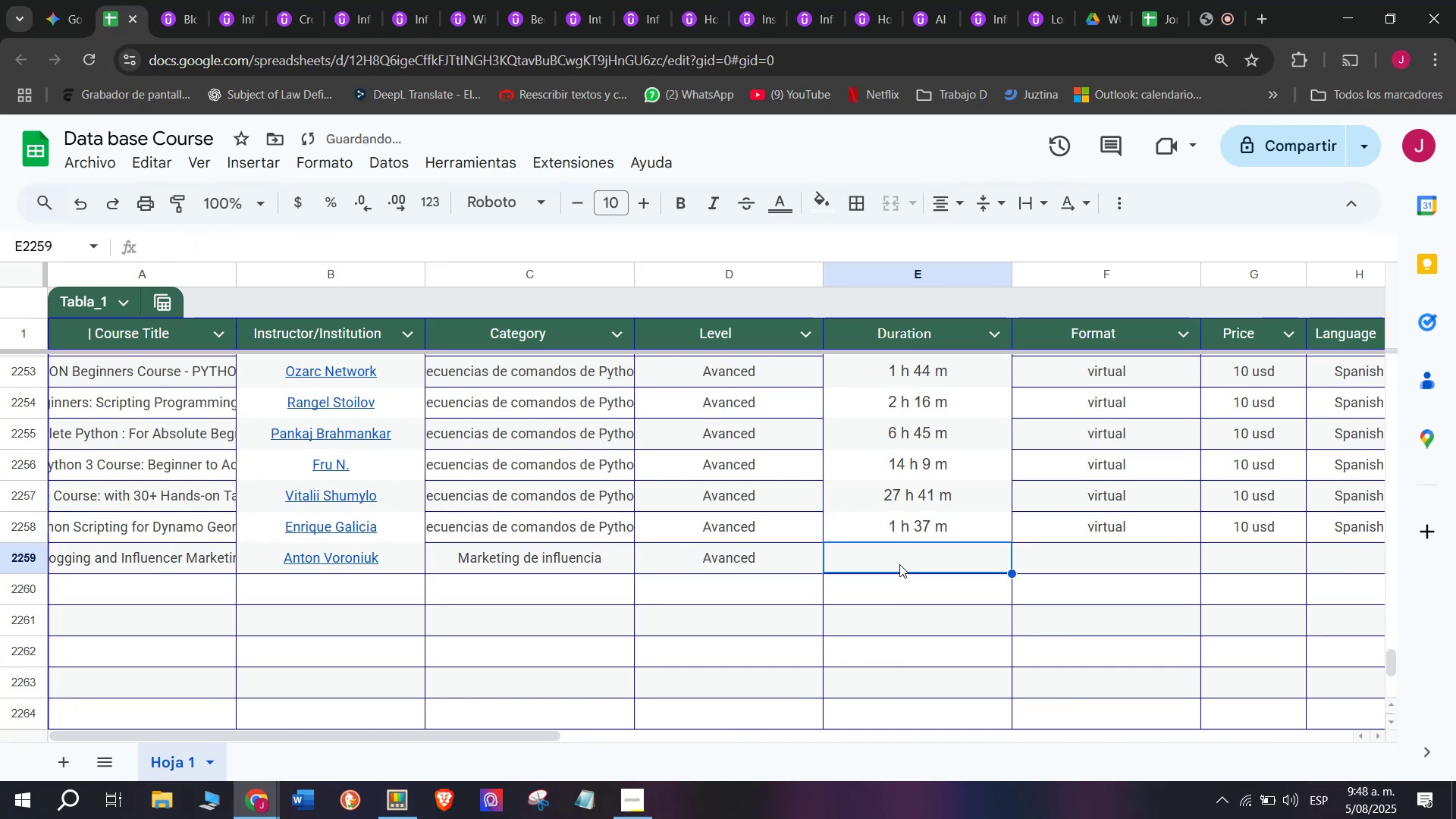 
key(Z)
 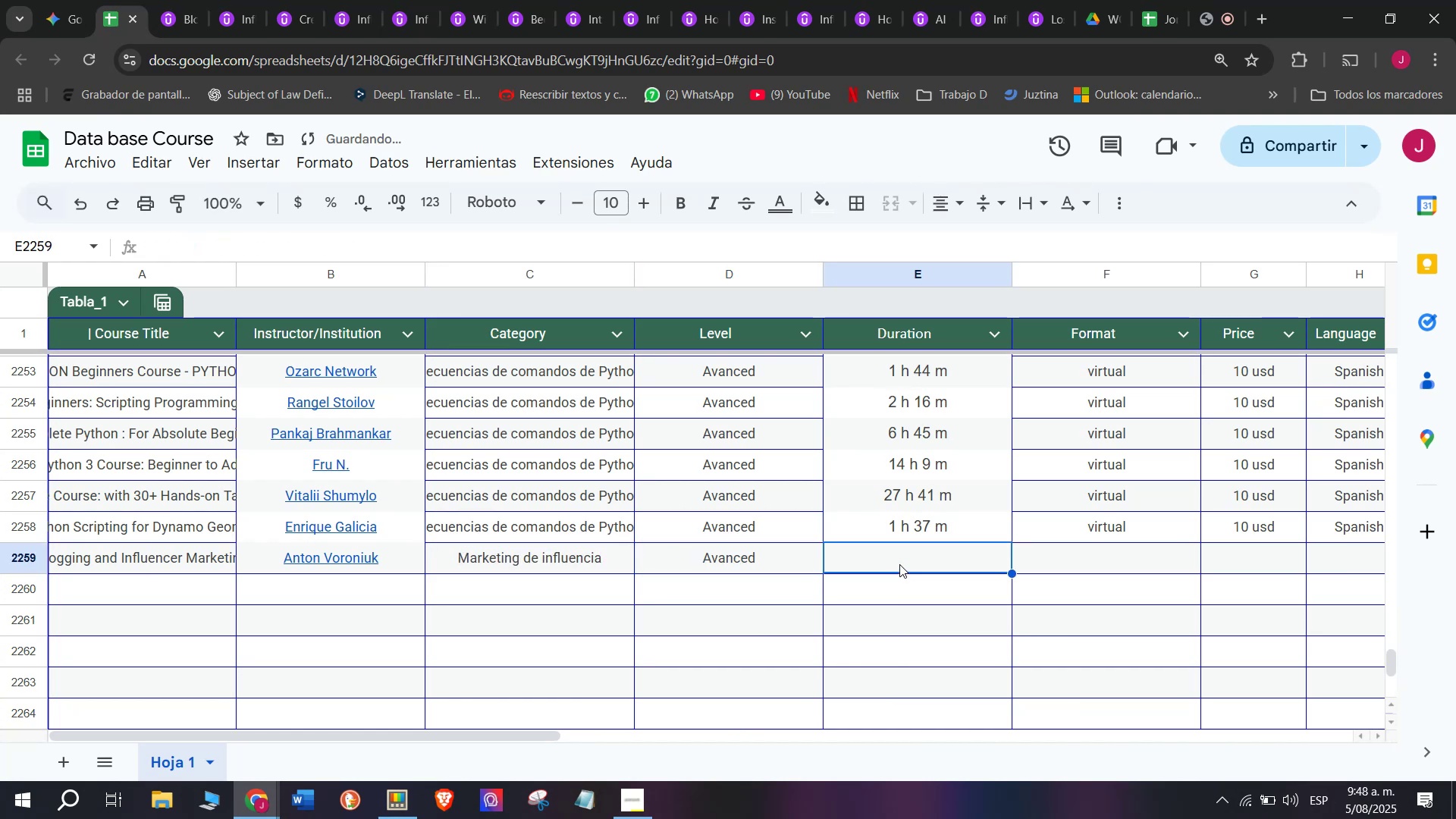 
key(Control+ControlLeft)
 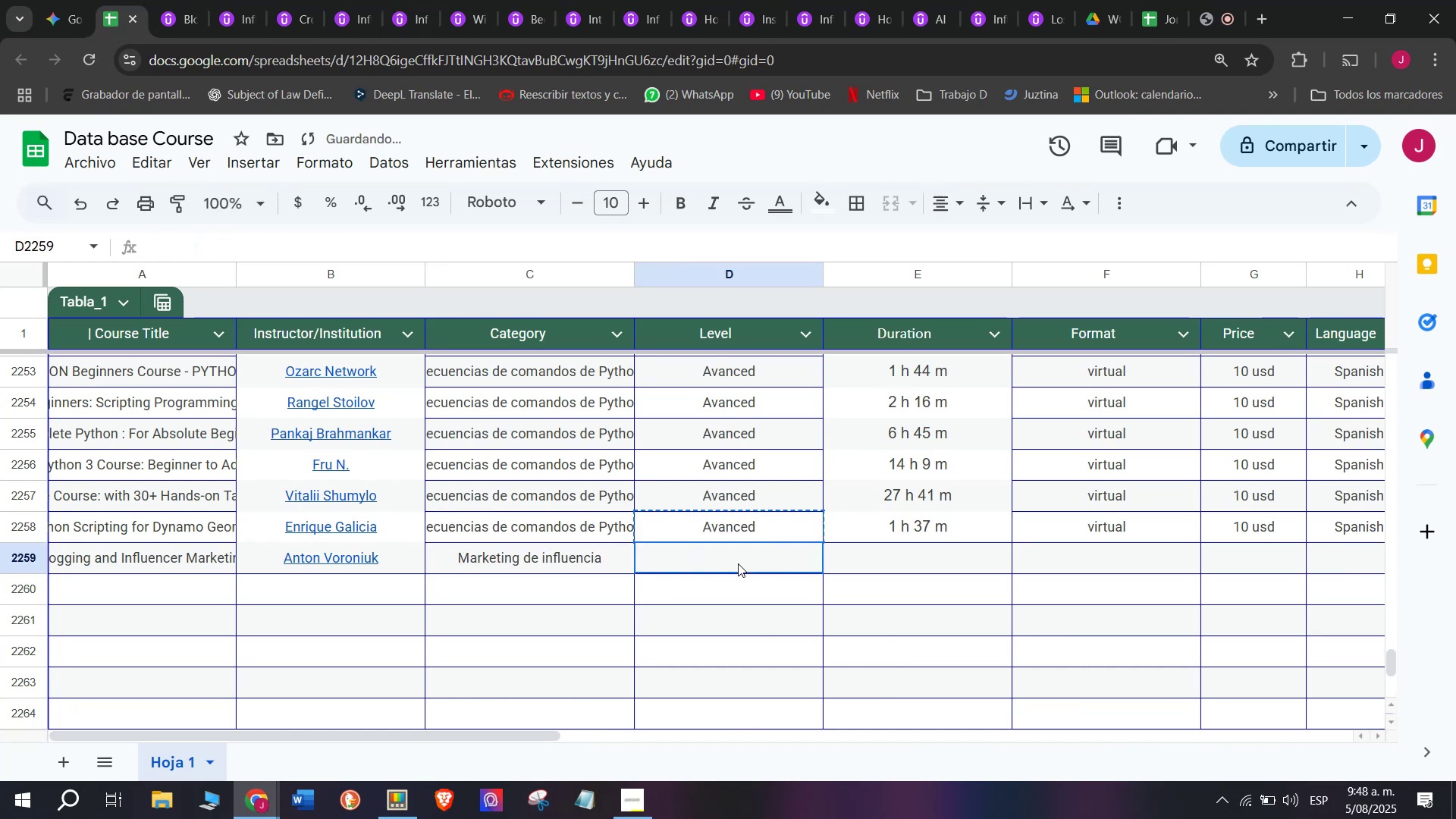 
key(Control+V)
 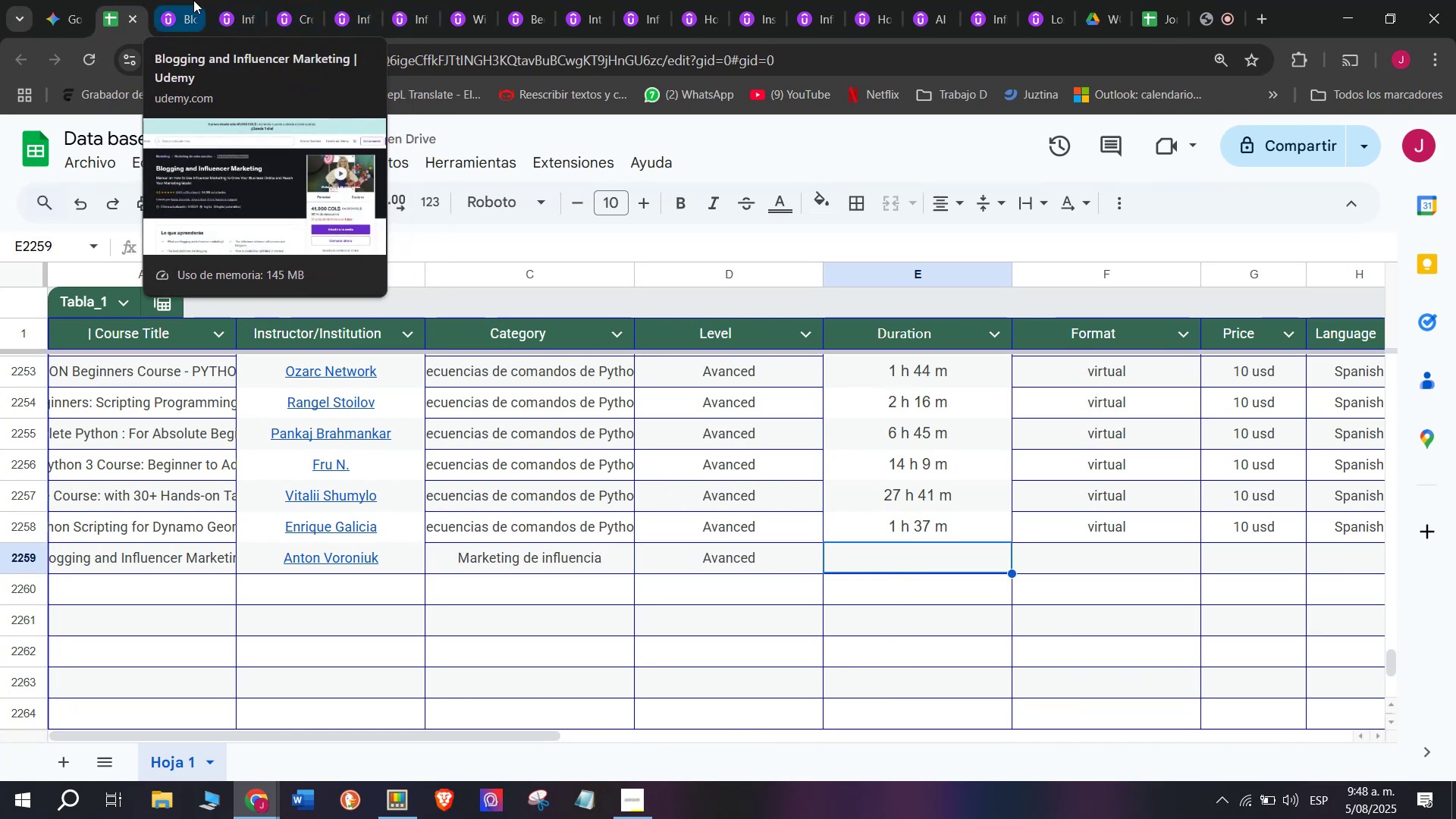 
wait(6.84)
 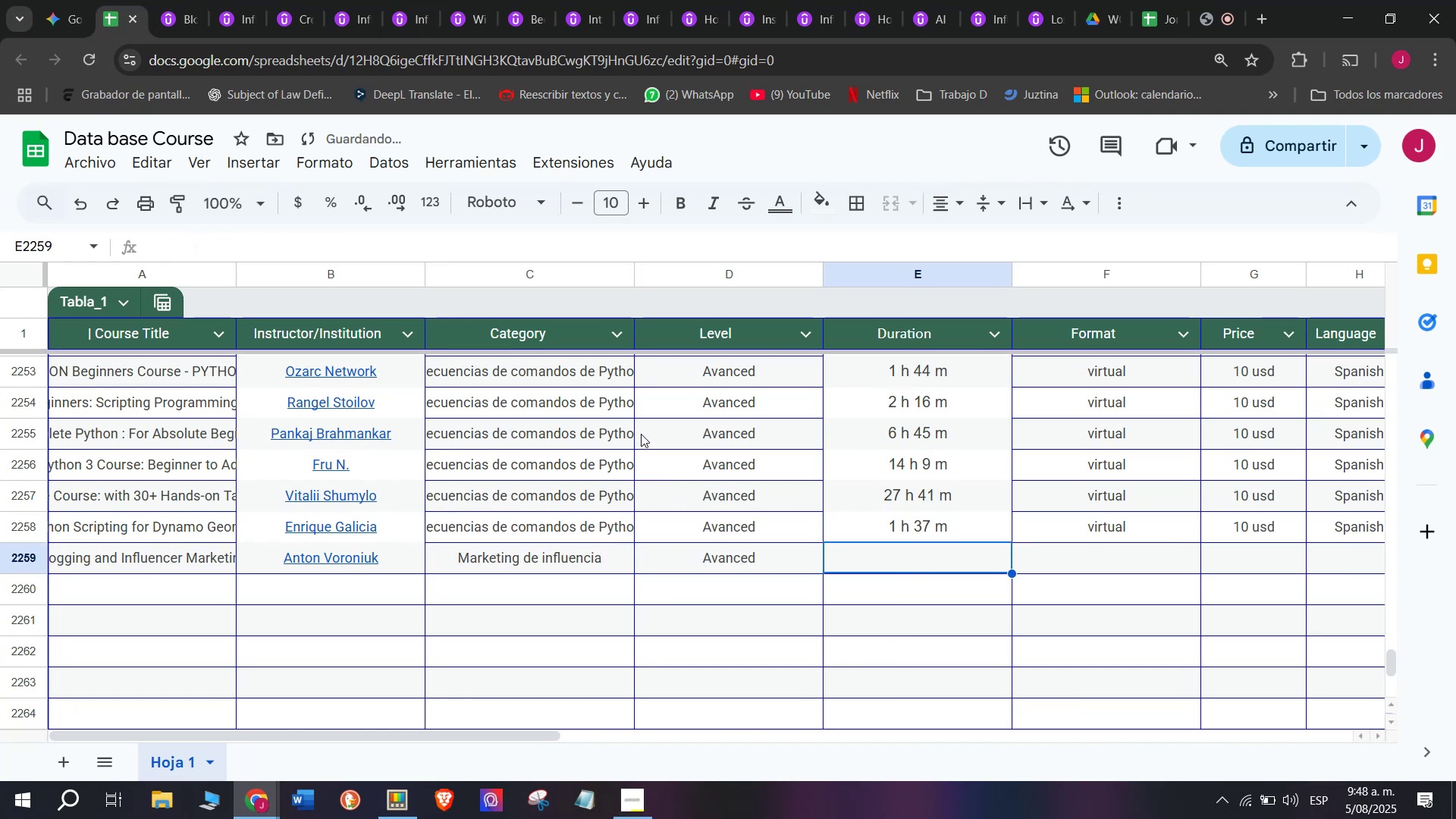 
scroll: coordinate [451, 449], scroll_direction: down, amount: 1.0
 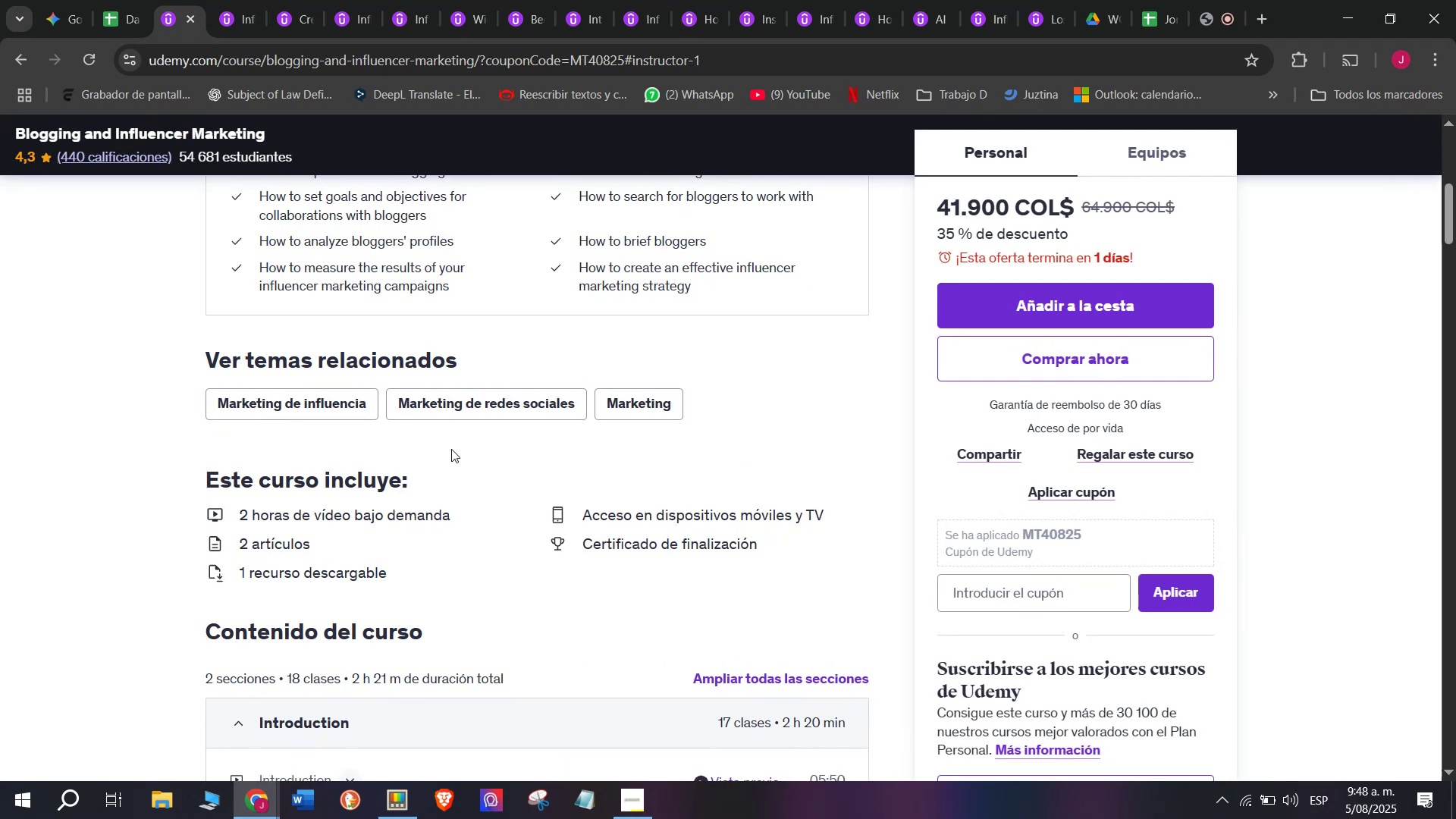 
wait(7.17)
 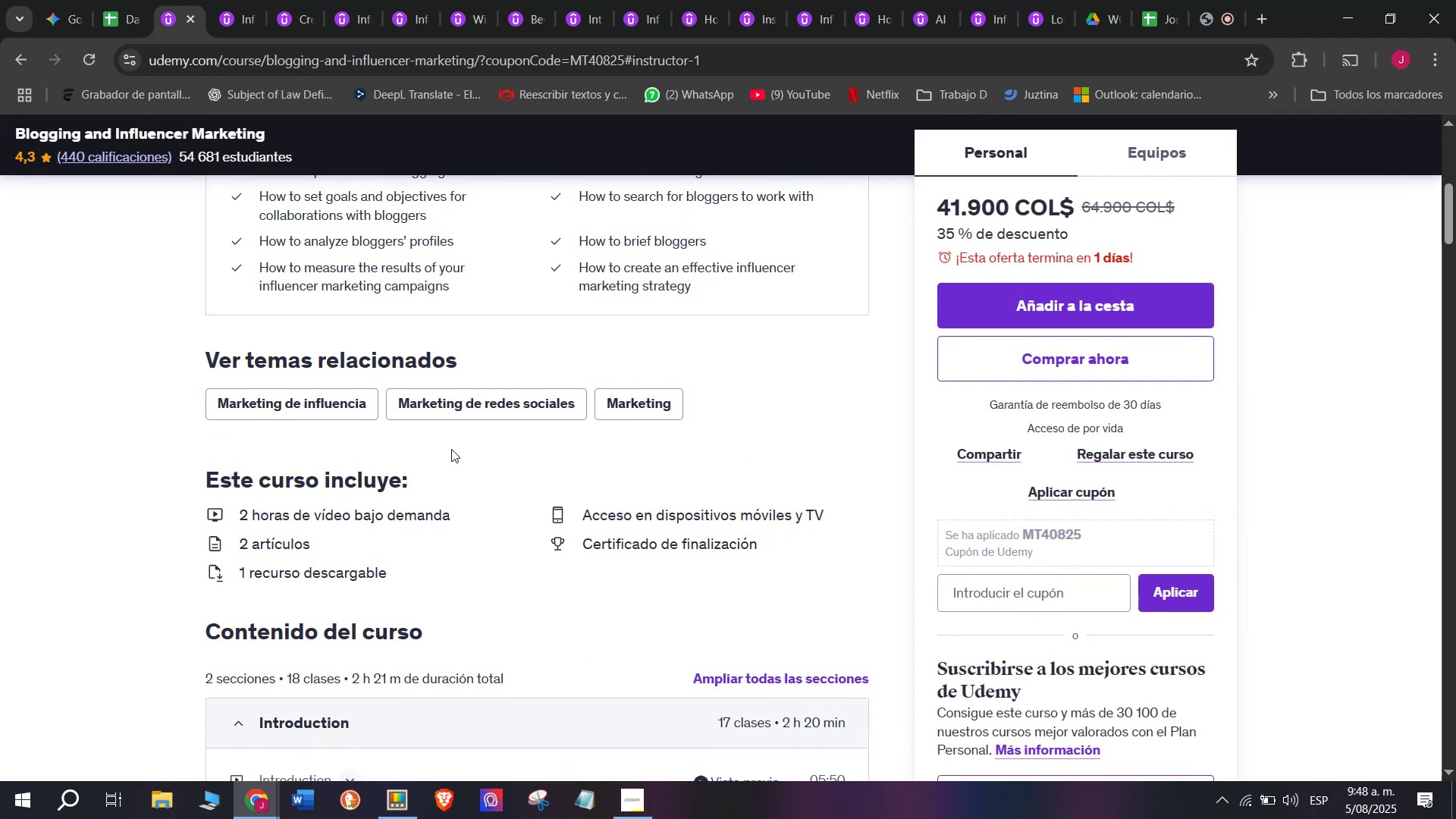 
scroll: coordinate [475, 535], scroll_direction: up, amount: 1.0
 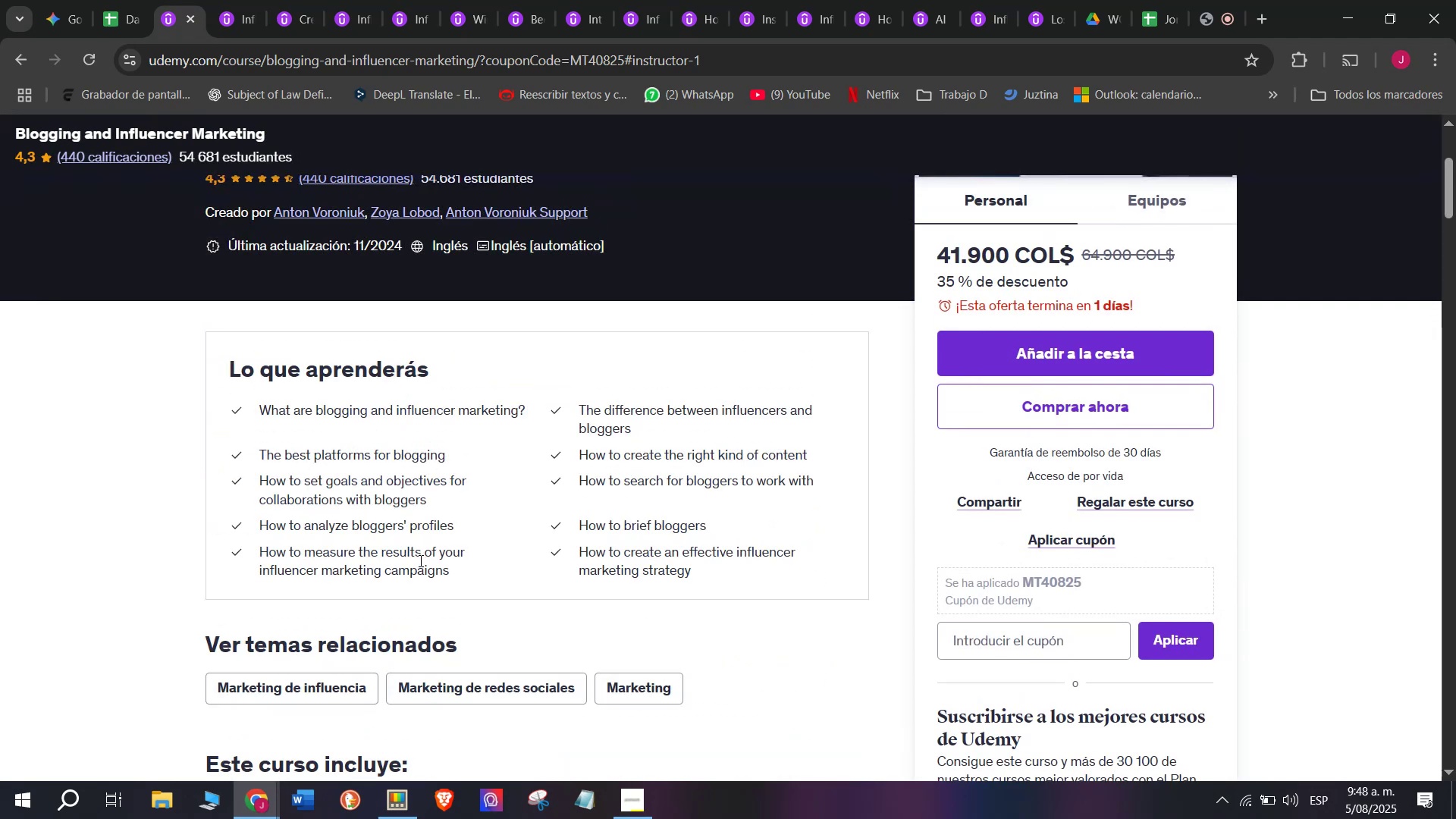 
scroll: coordinate [397, 453], scroll_direction: down, amount: 2.0
 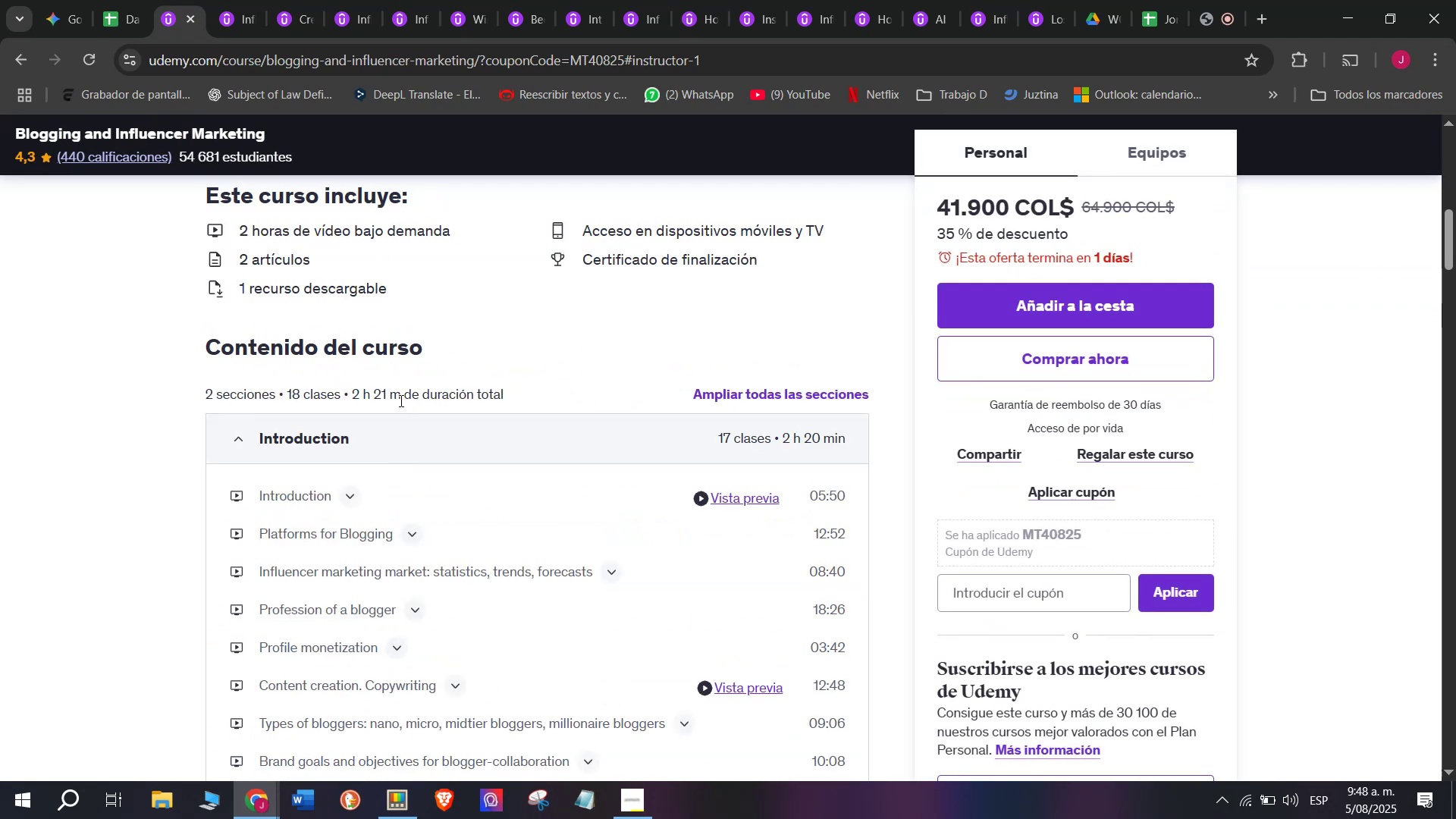 
left_click_drag(start_coordinate=[400, 398], to_coordinate=[354, 397])
 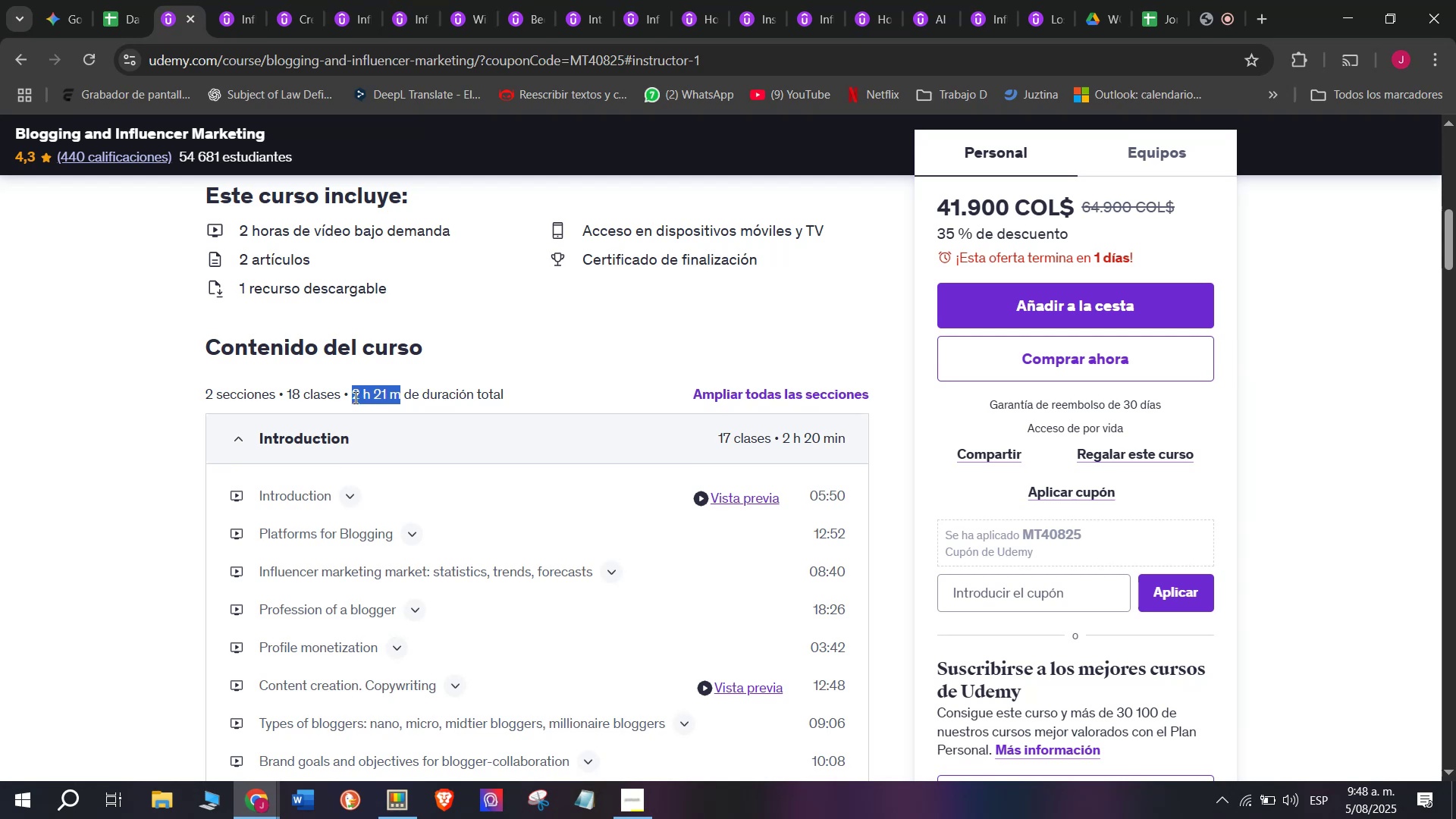 
key(Break)
 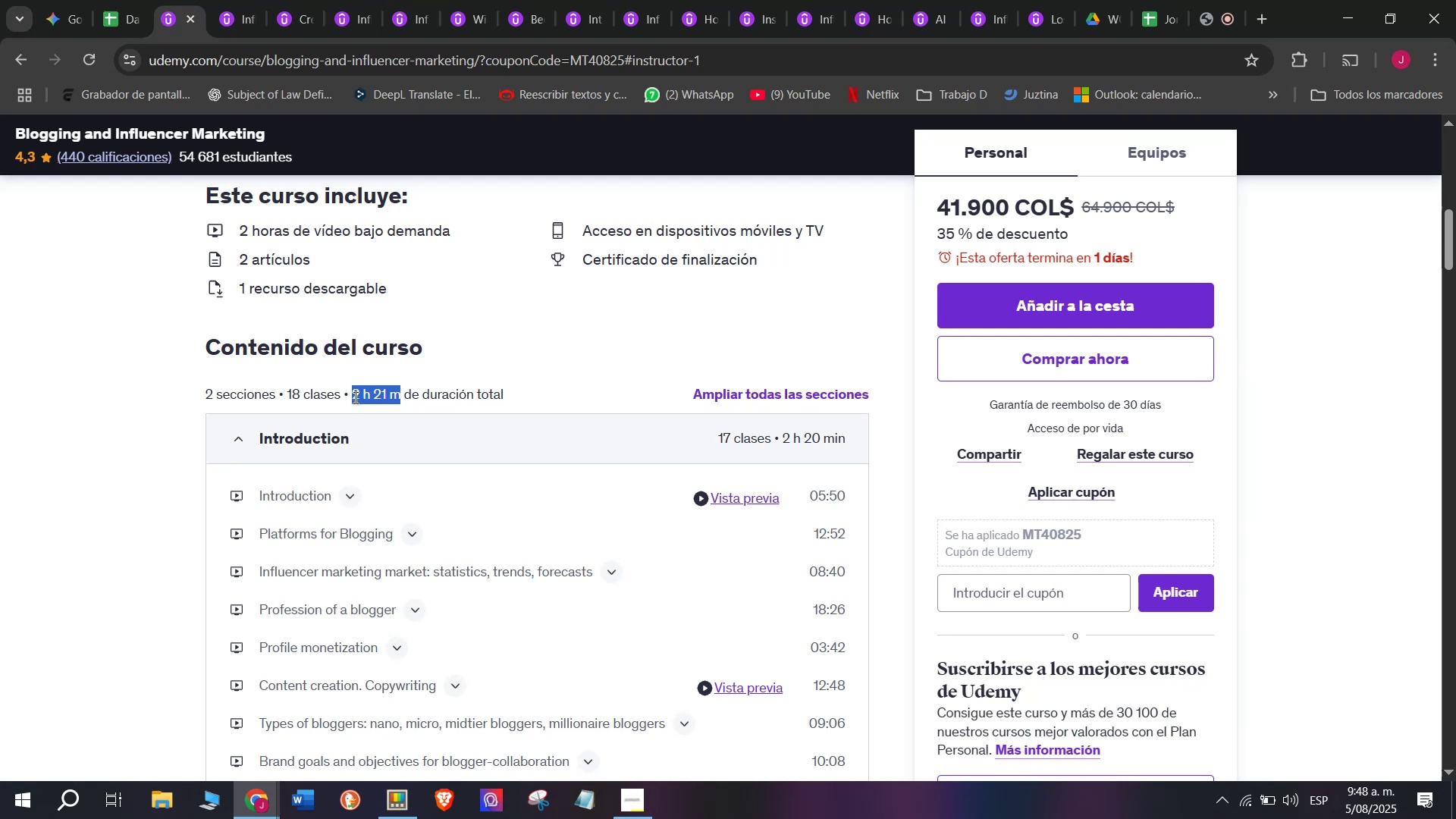 
key(Control+ControlLeft)
 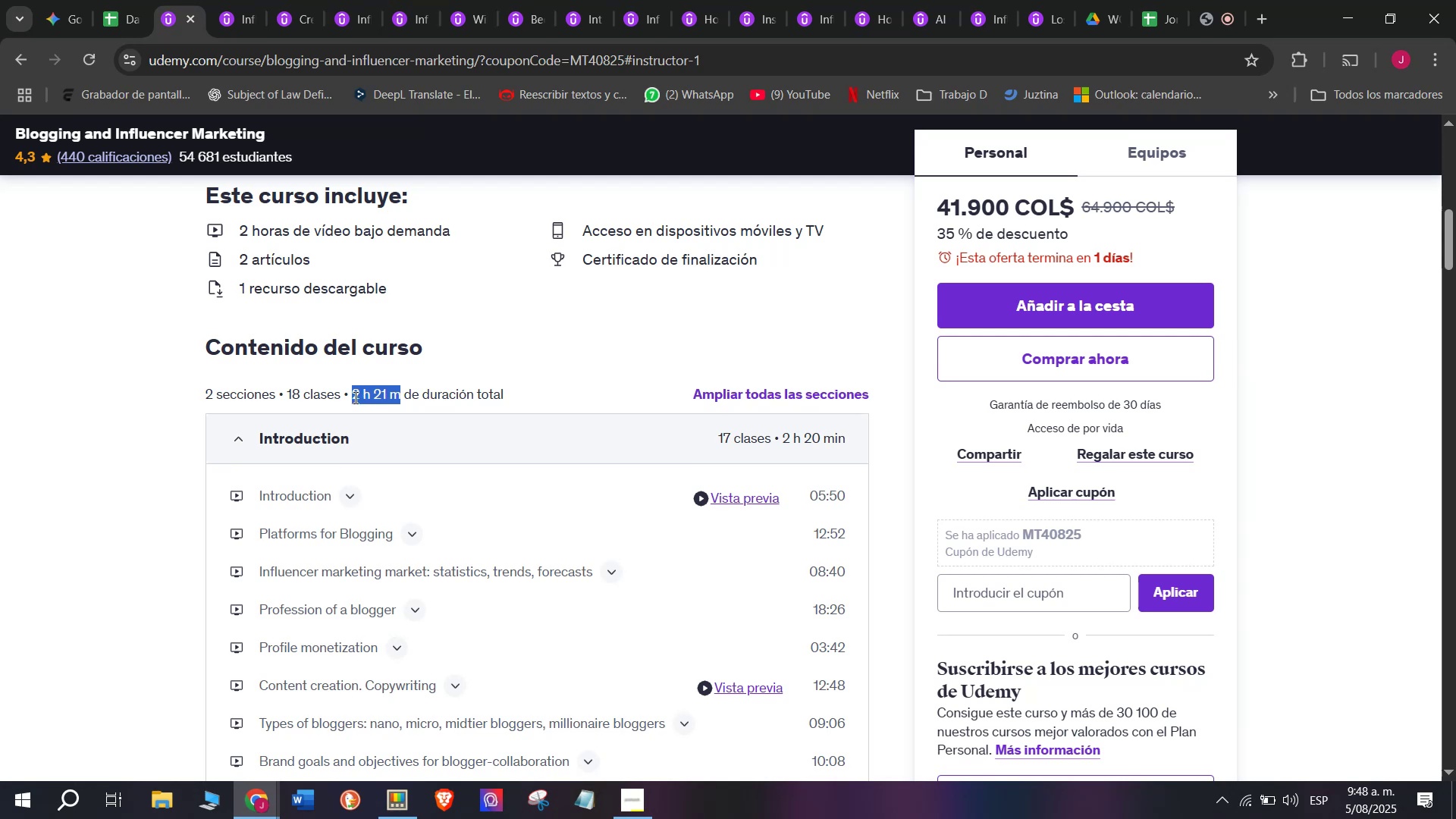 
key(Control+C)
 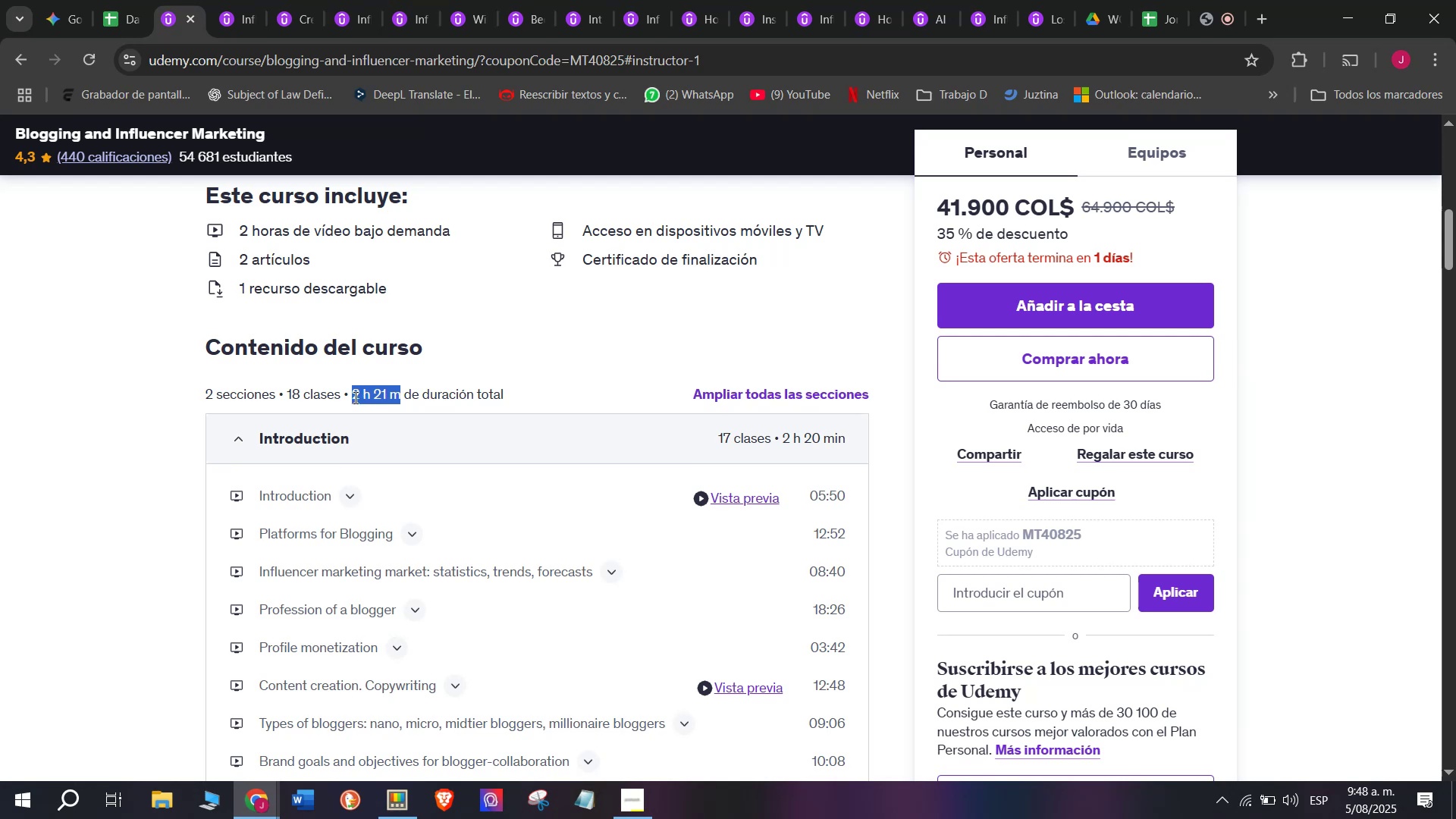 
key(Break)
 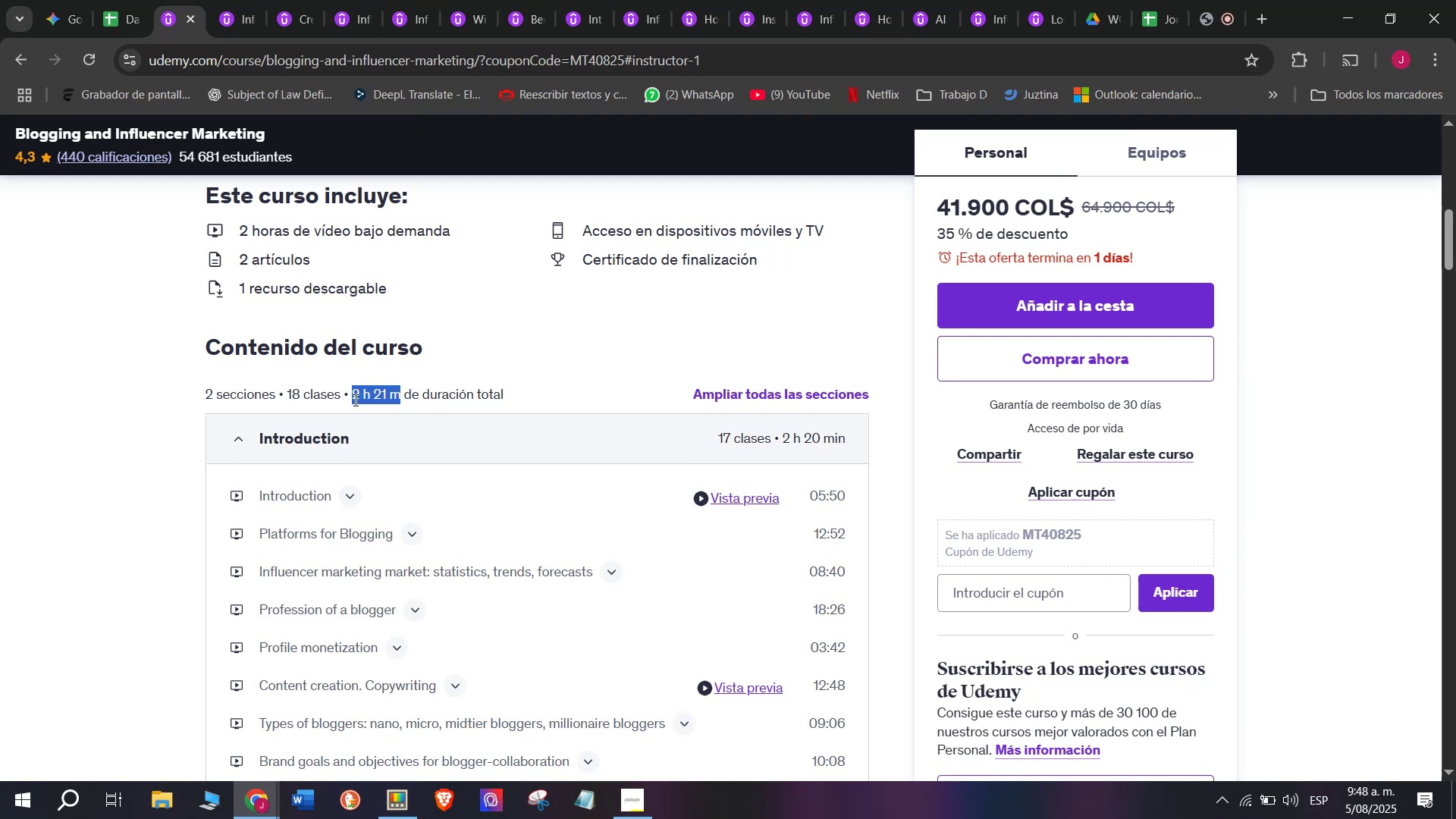 
key(Control+ControlLeft)
 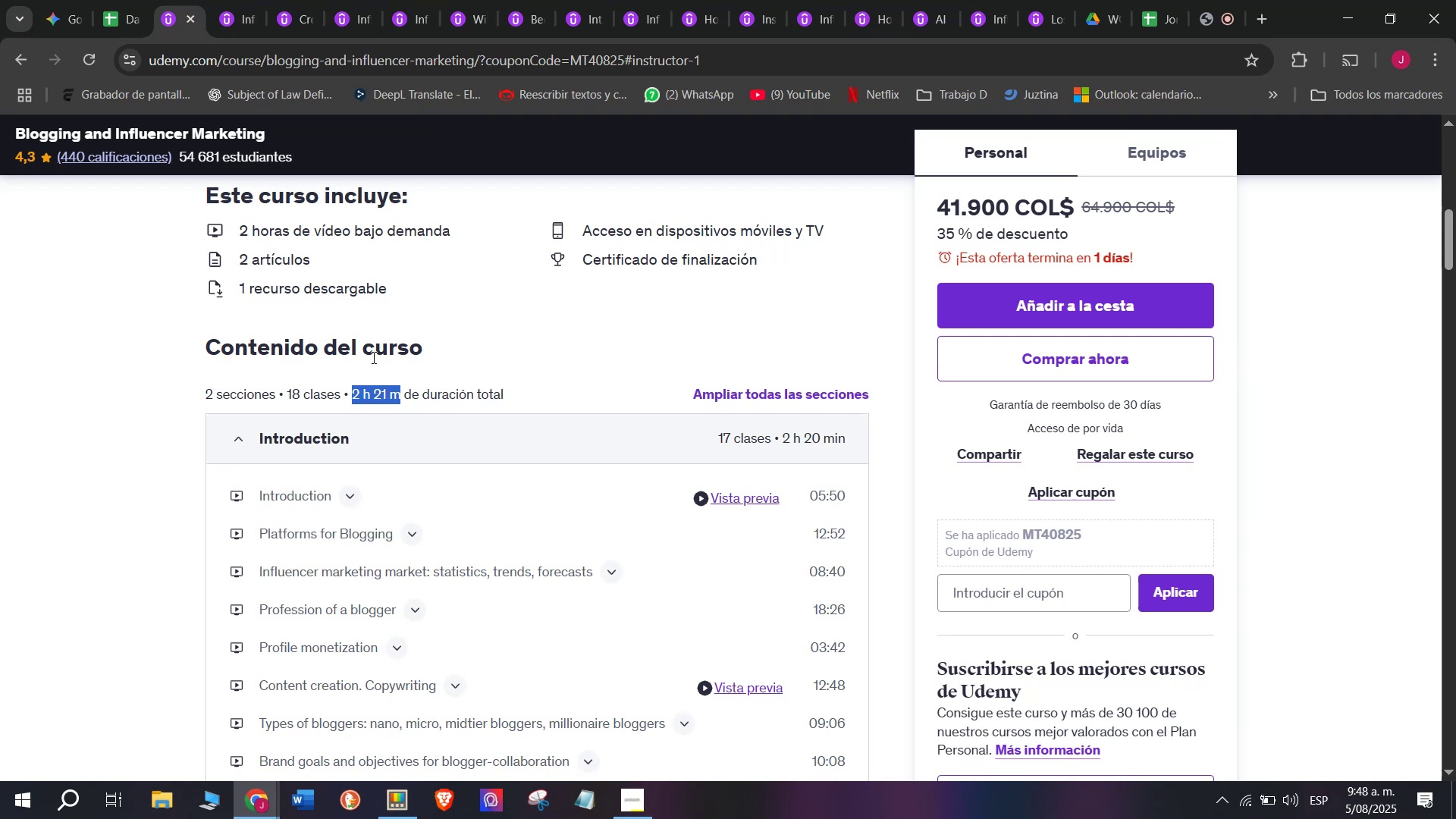 
key(Control+C)
 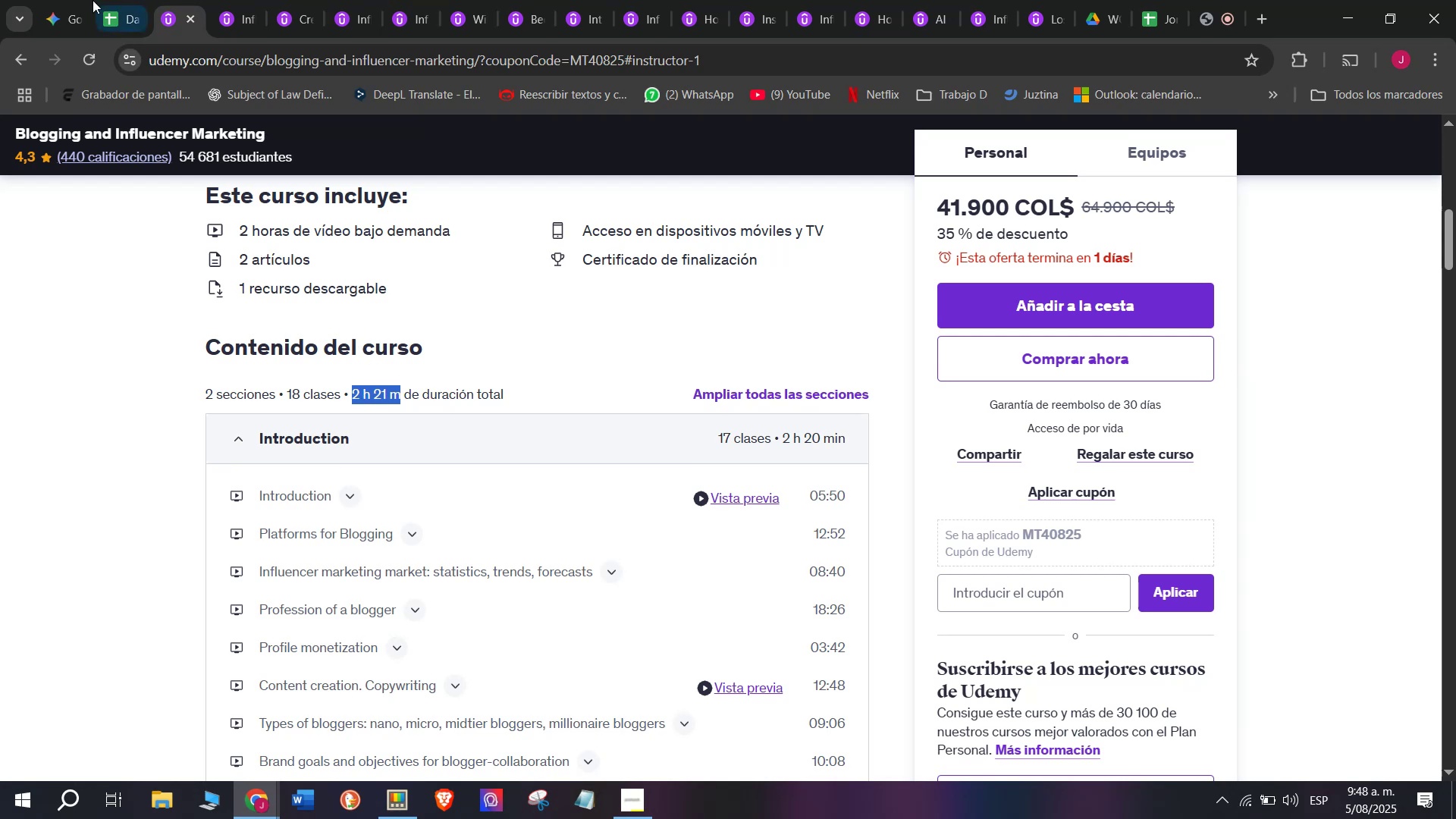 
left_click([118, 0])
 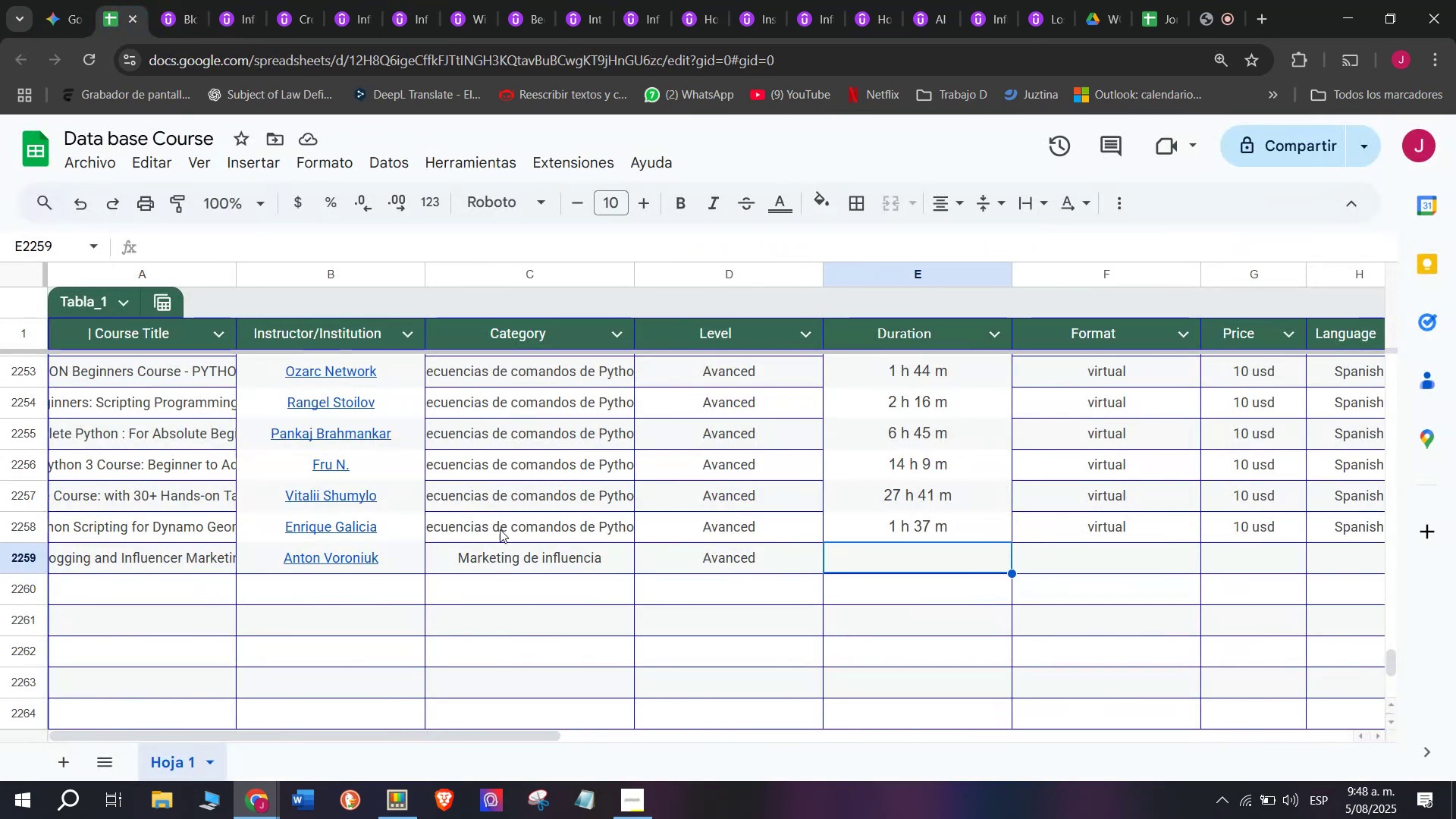 
key(Z)
 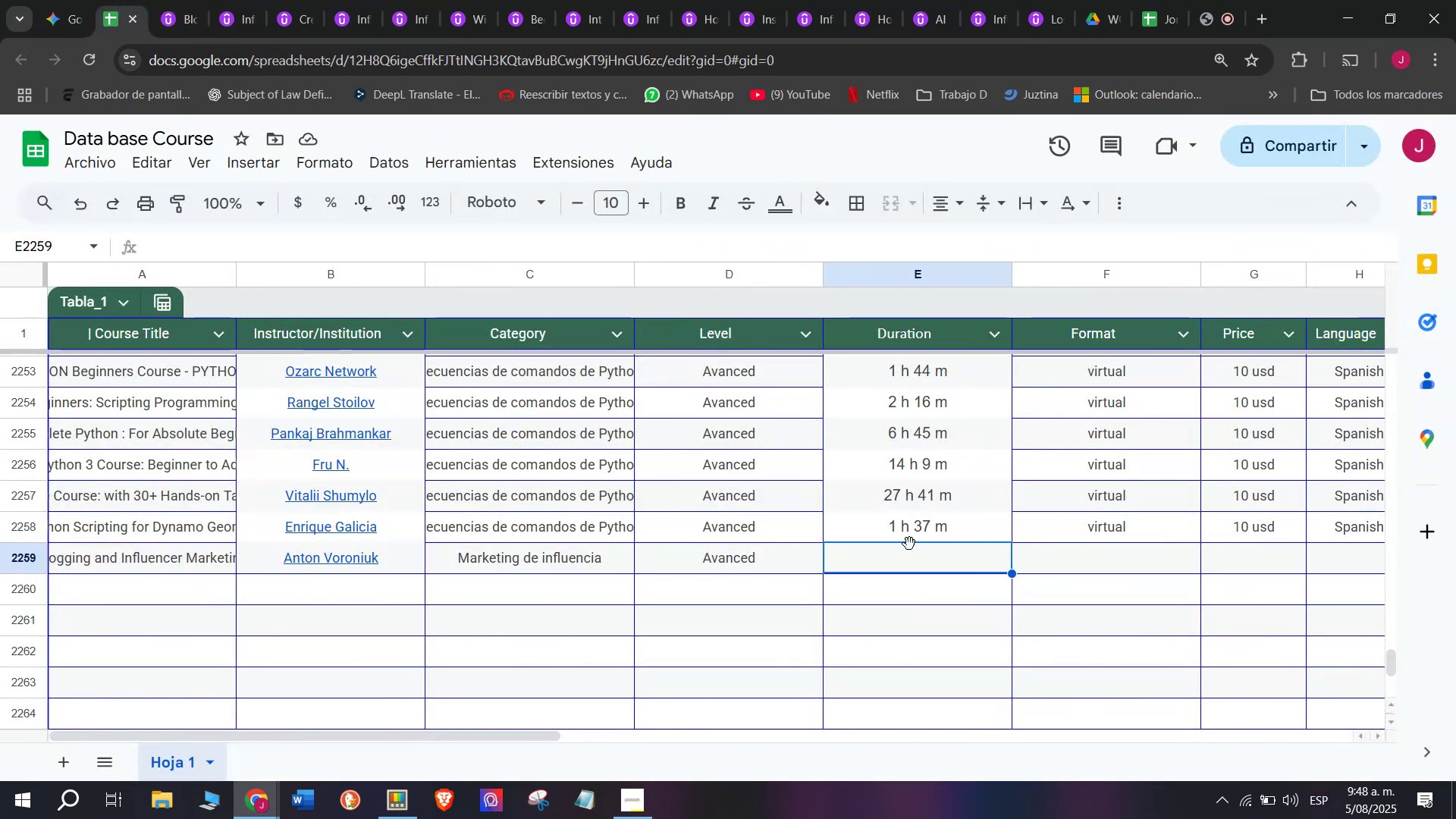 
key(Control+ControlLeft)
 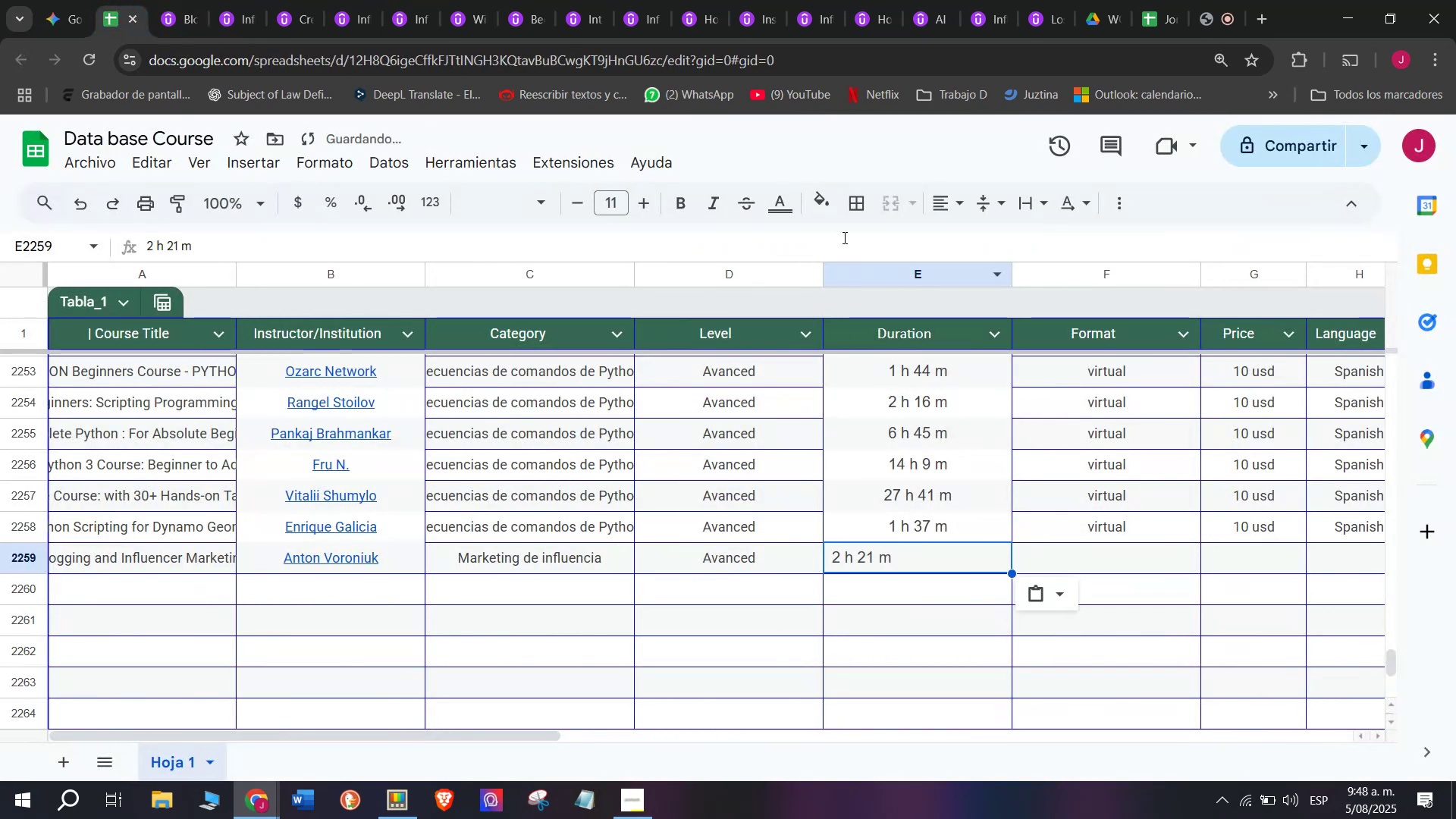 
key(Control+V)
 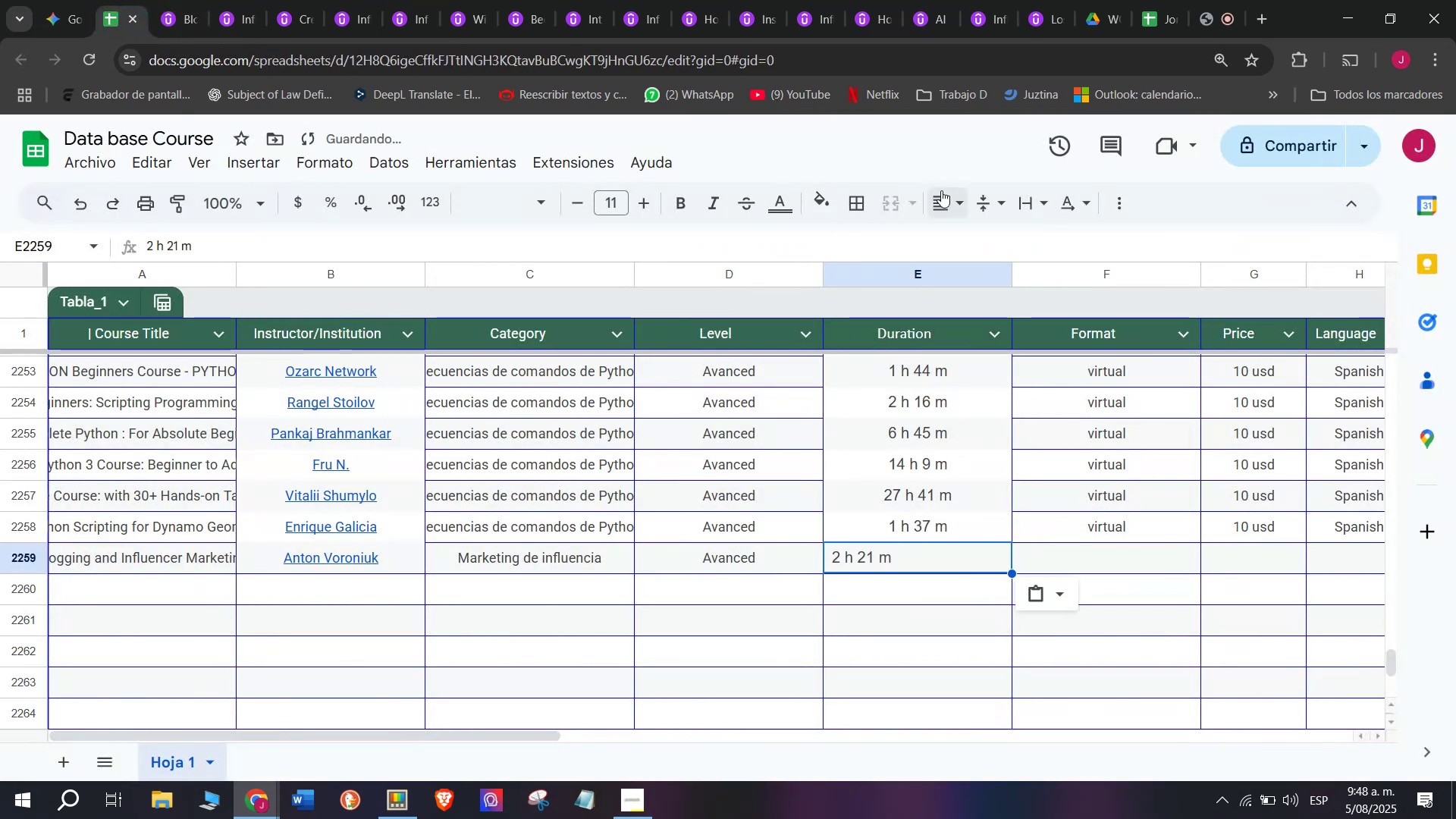 
left_click([956, 212])
 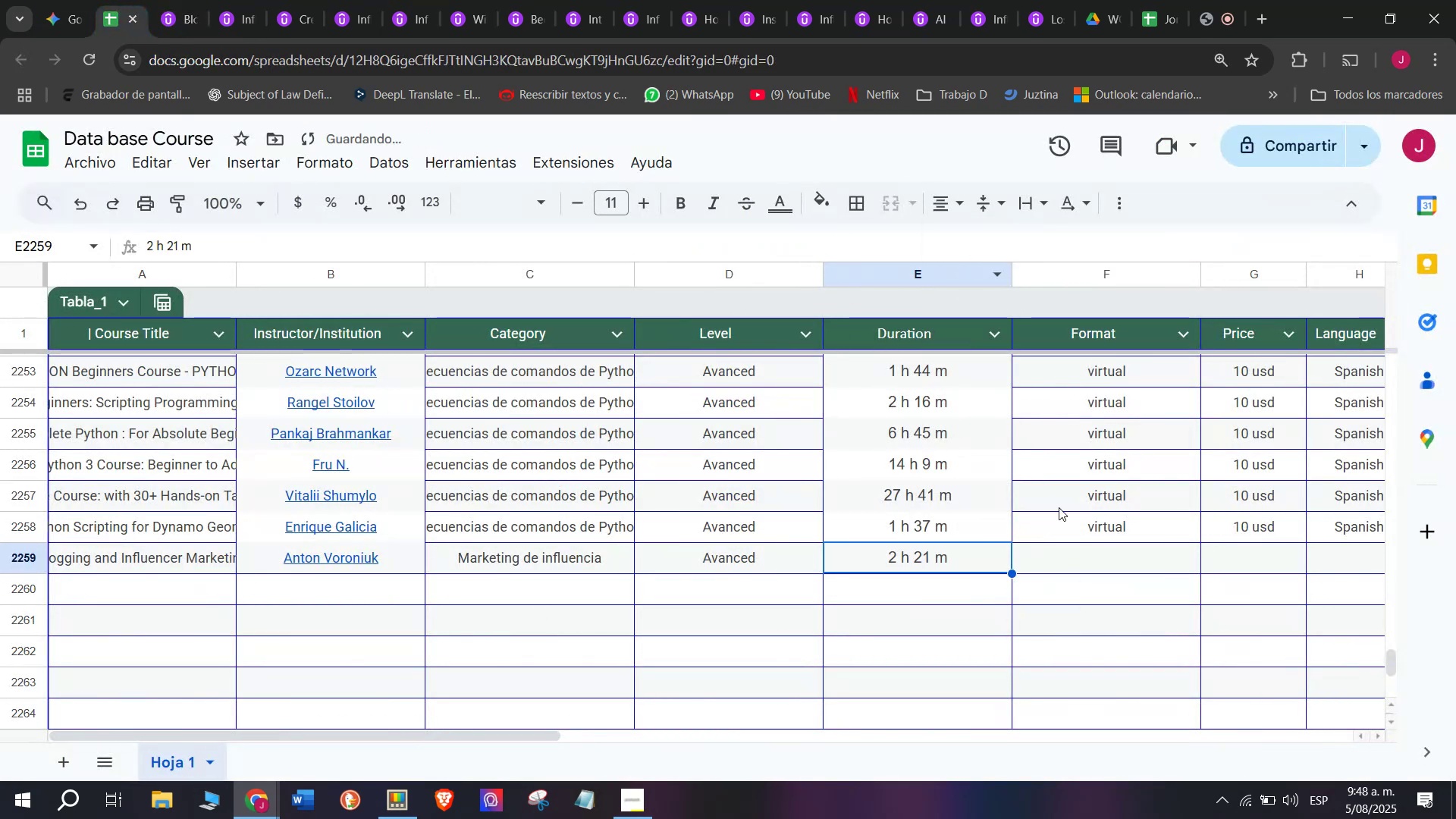 
left_click([1072, 530])
 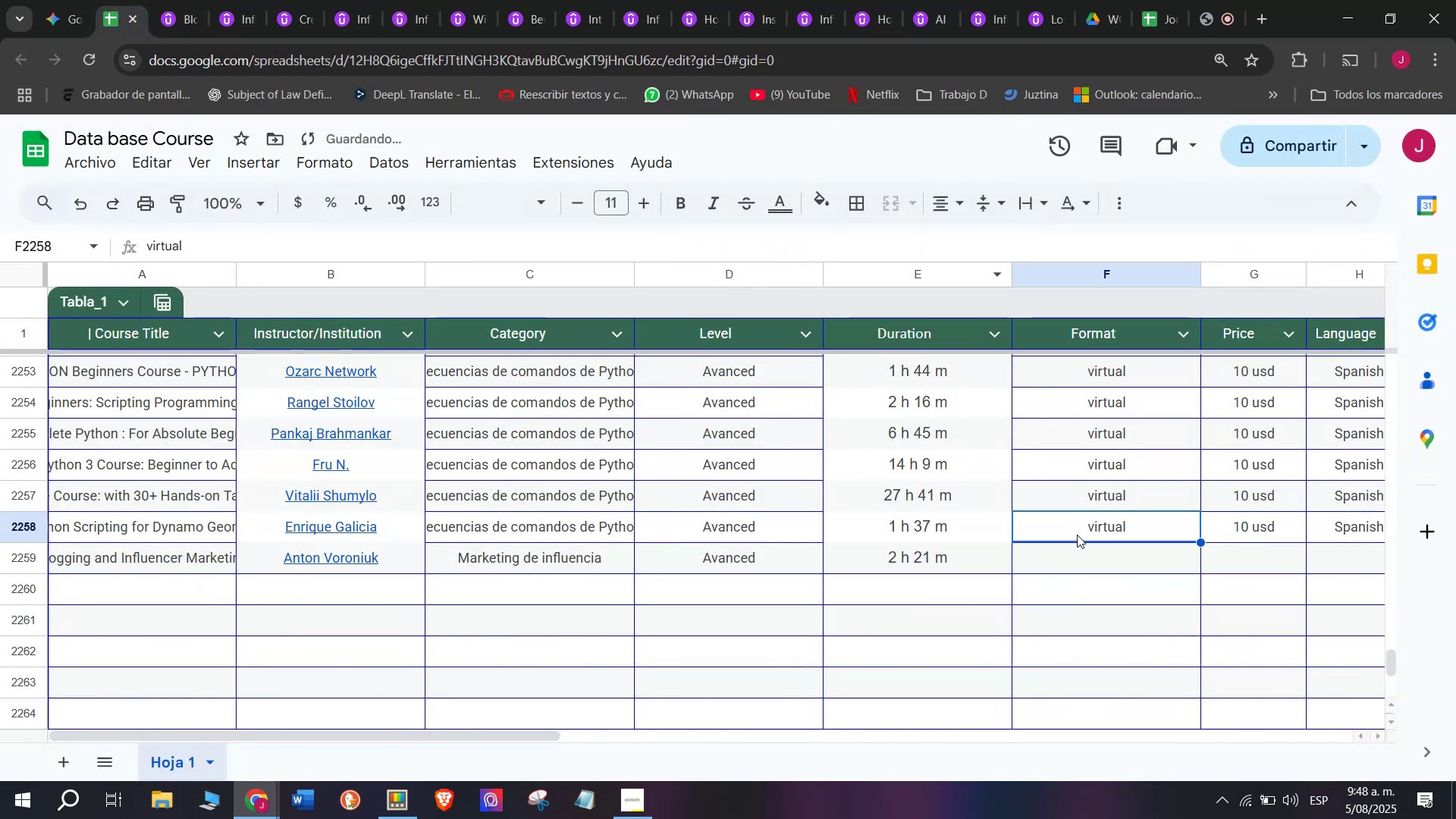 
key(Break)
 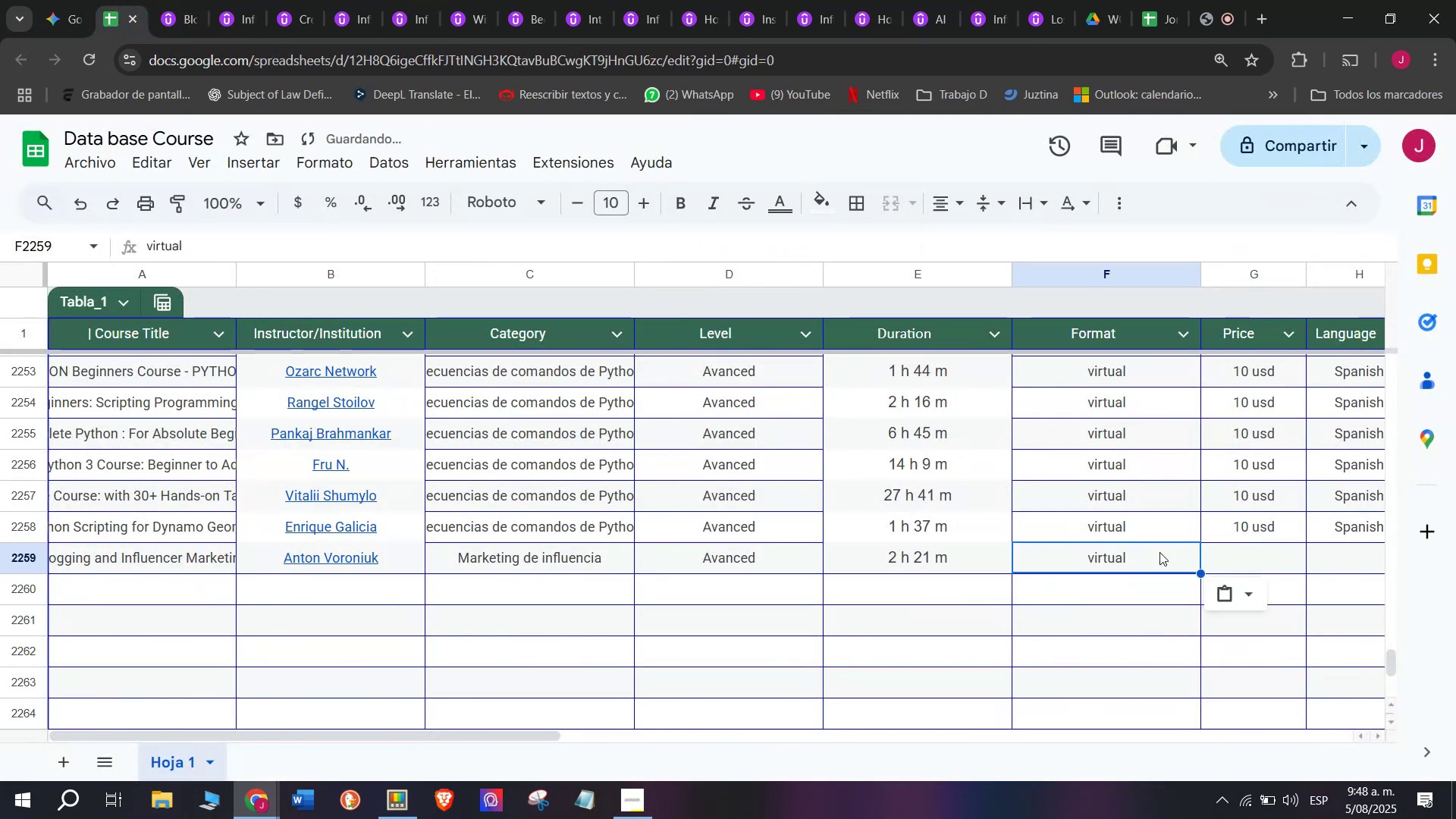 
key(Control+ControlLeft)
 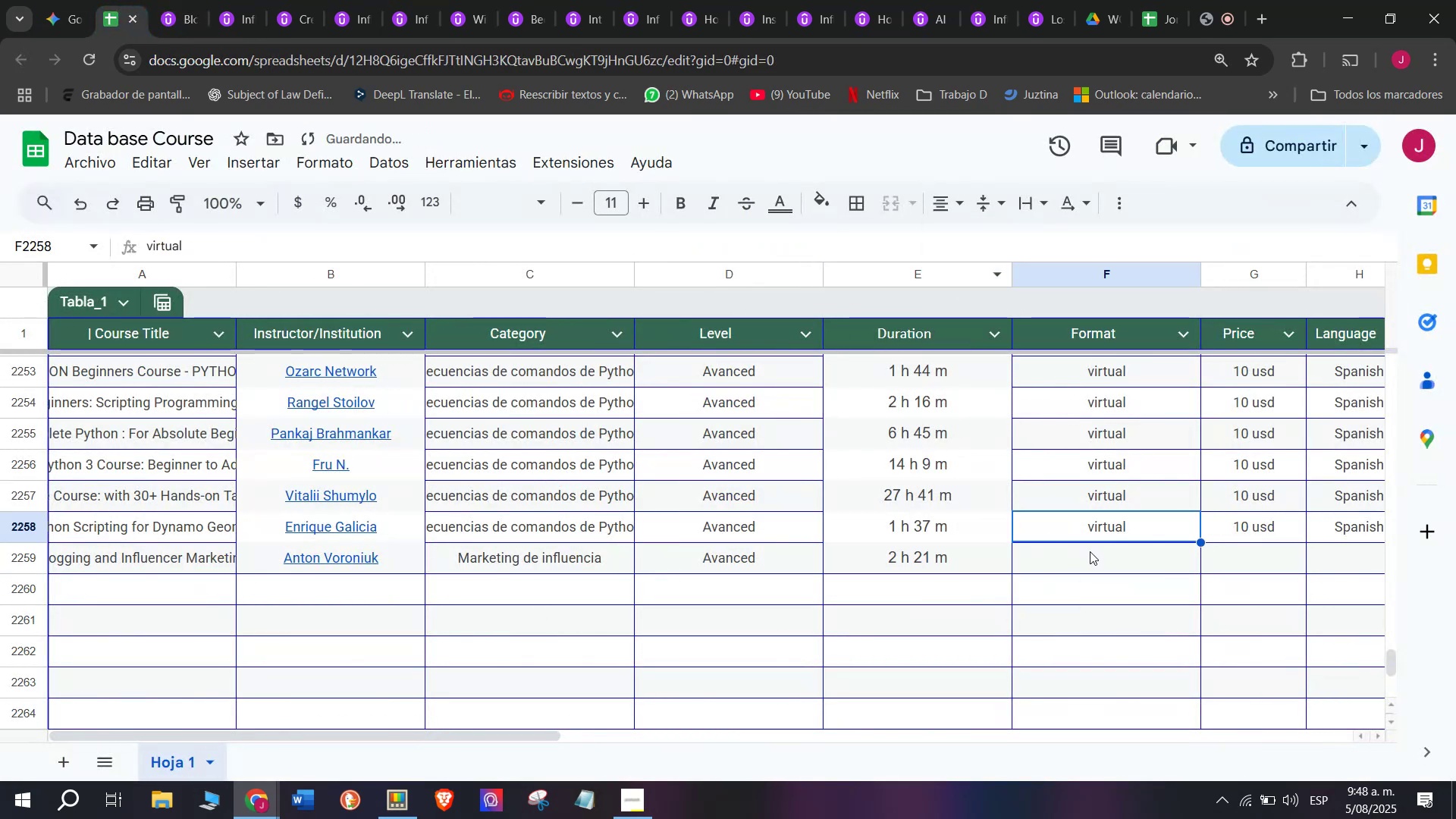 
key(Control+C)
 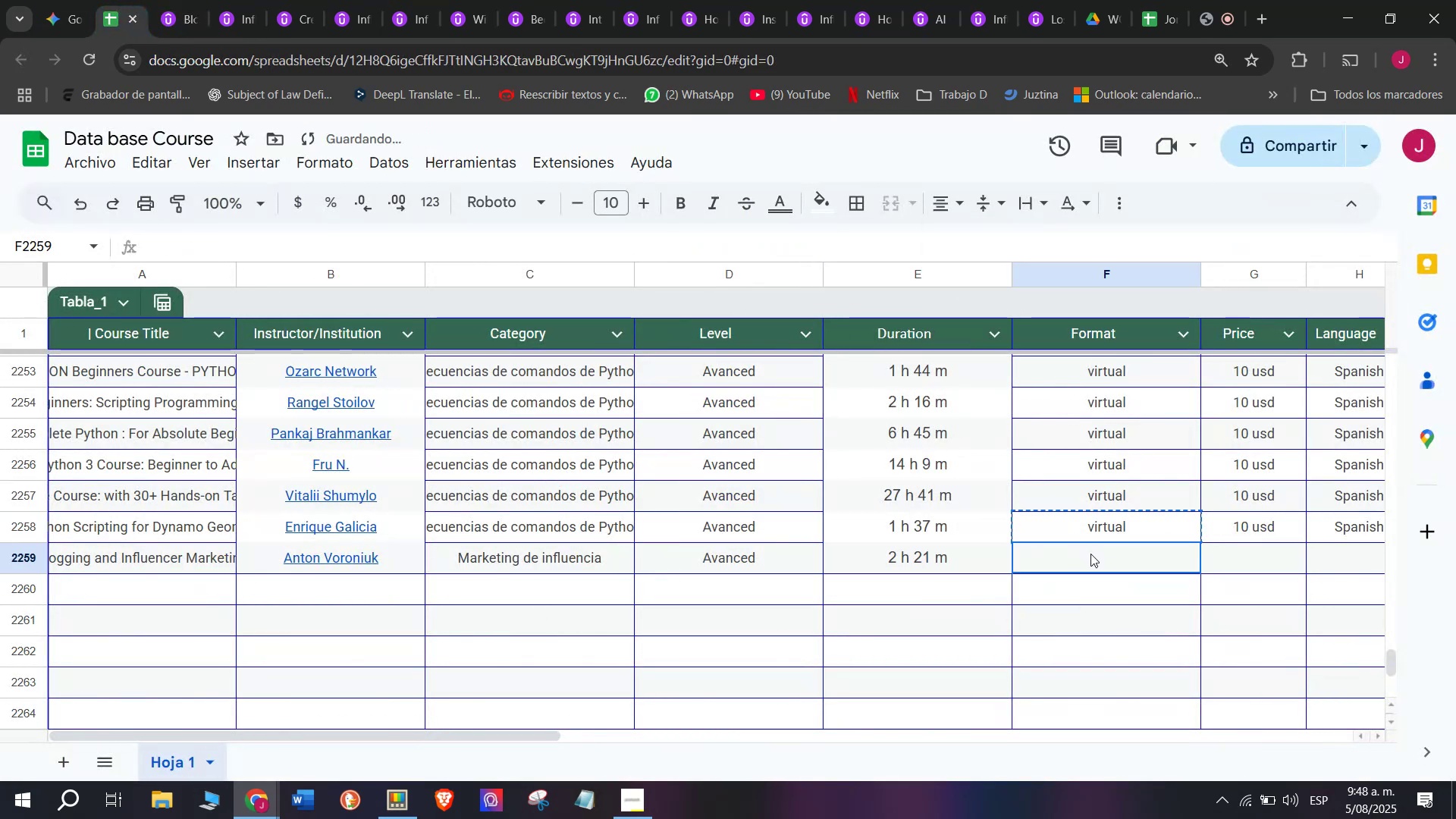 
double_click([1090, 554])
 